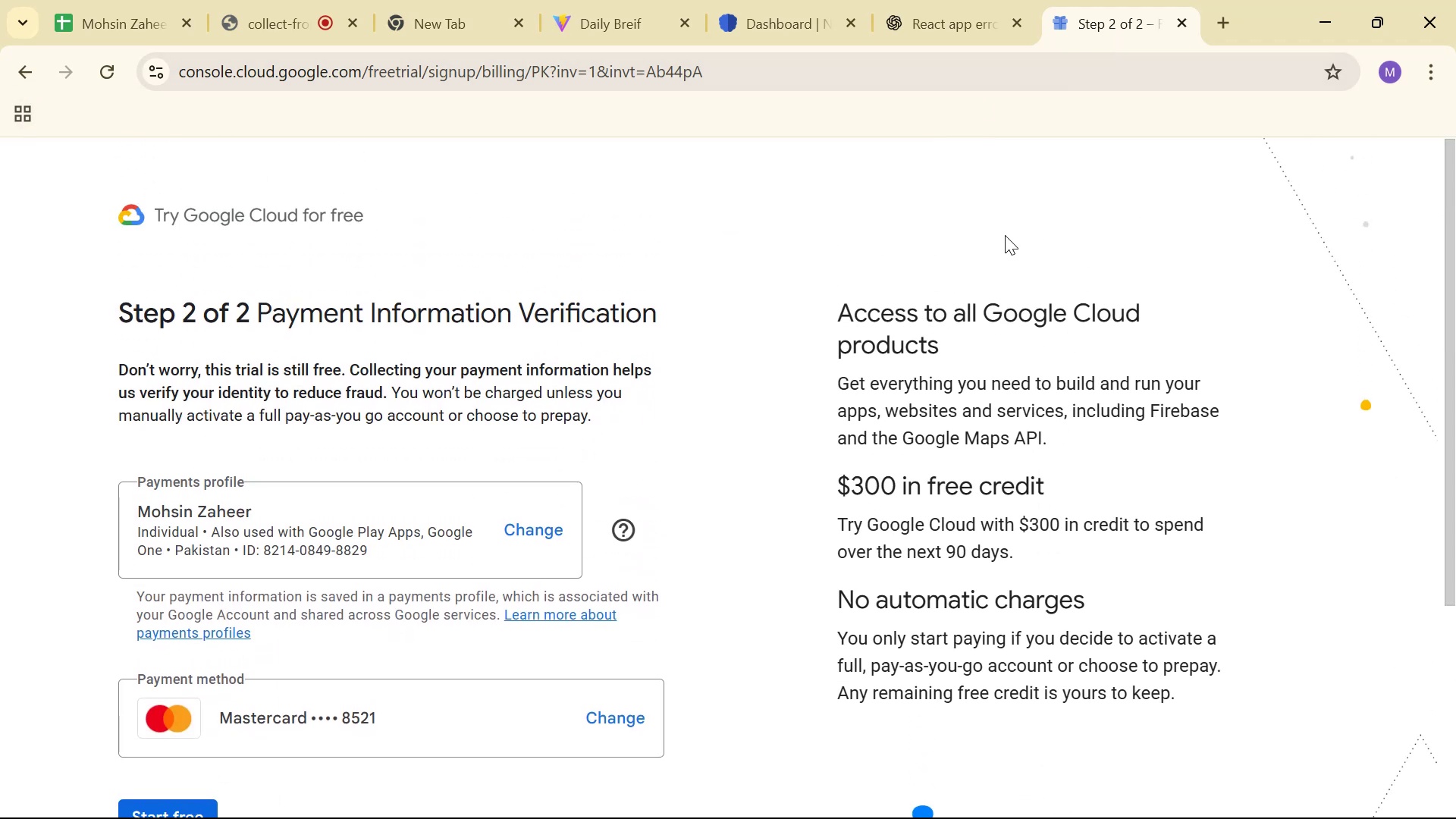 
left_click([974, 24])
 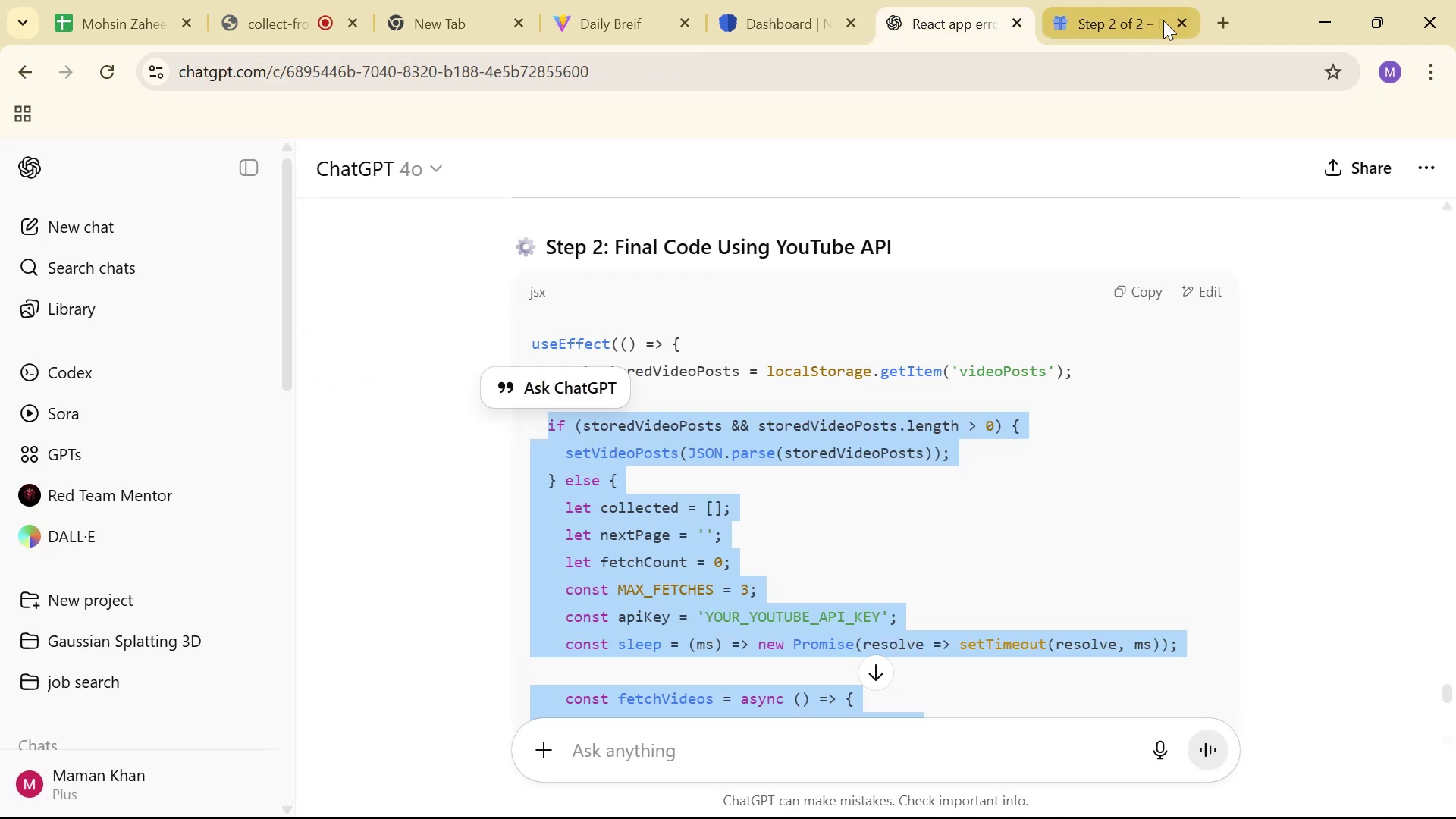 
left_click([1179, 20])
 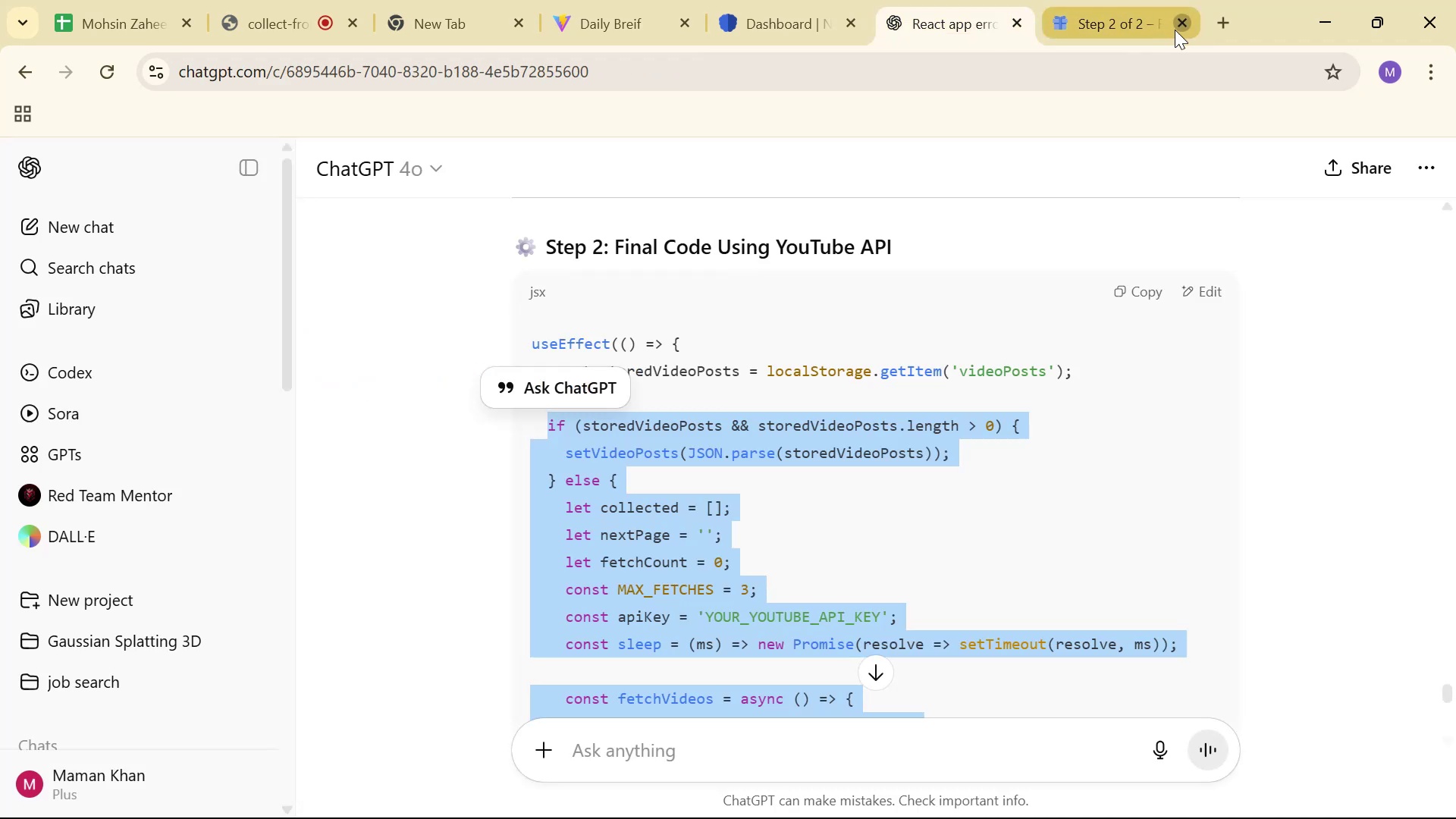 
scroll: coordinate [986, 400], scroll_direction: up, amount: 4.0
 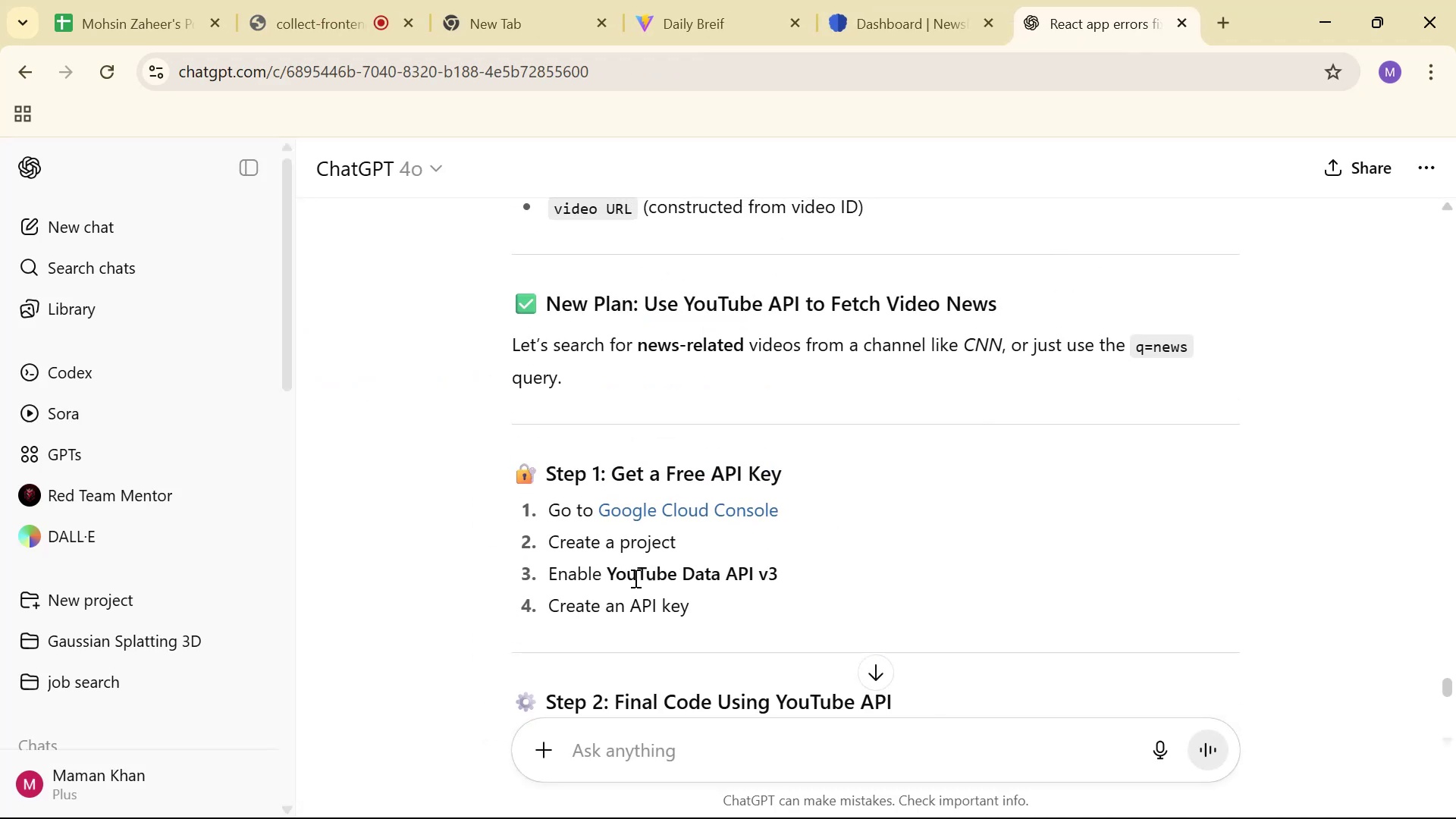 
left_click_drag(start_coordinate=[604, 574], to_coordinate=[813, 565])
 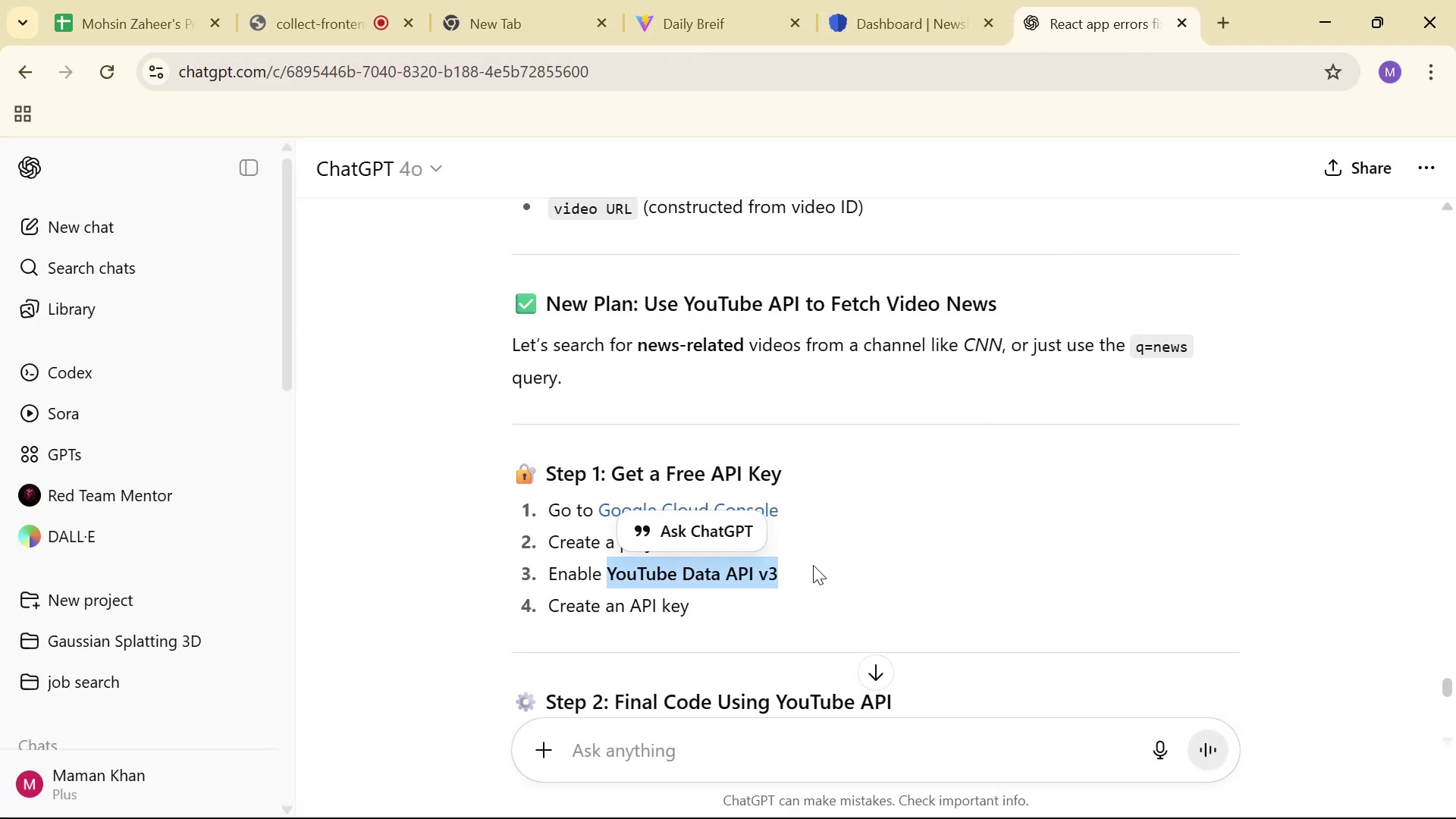 
key(Control+C)
 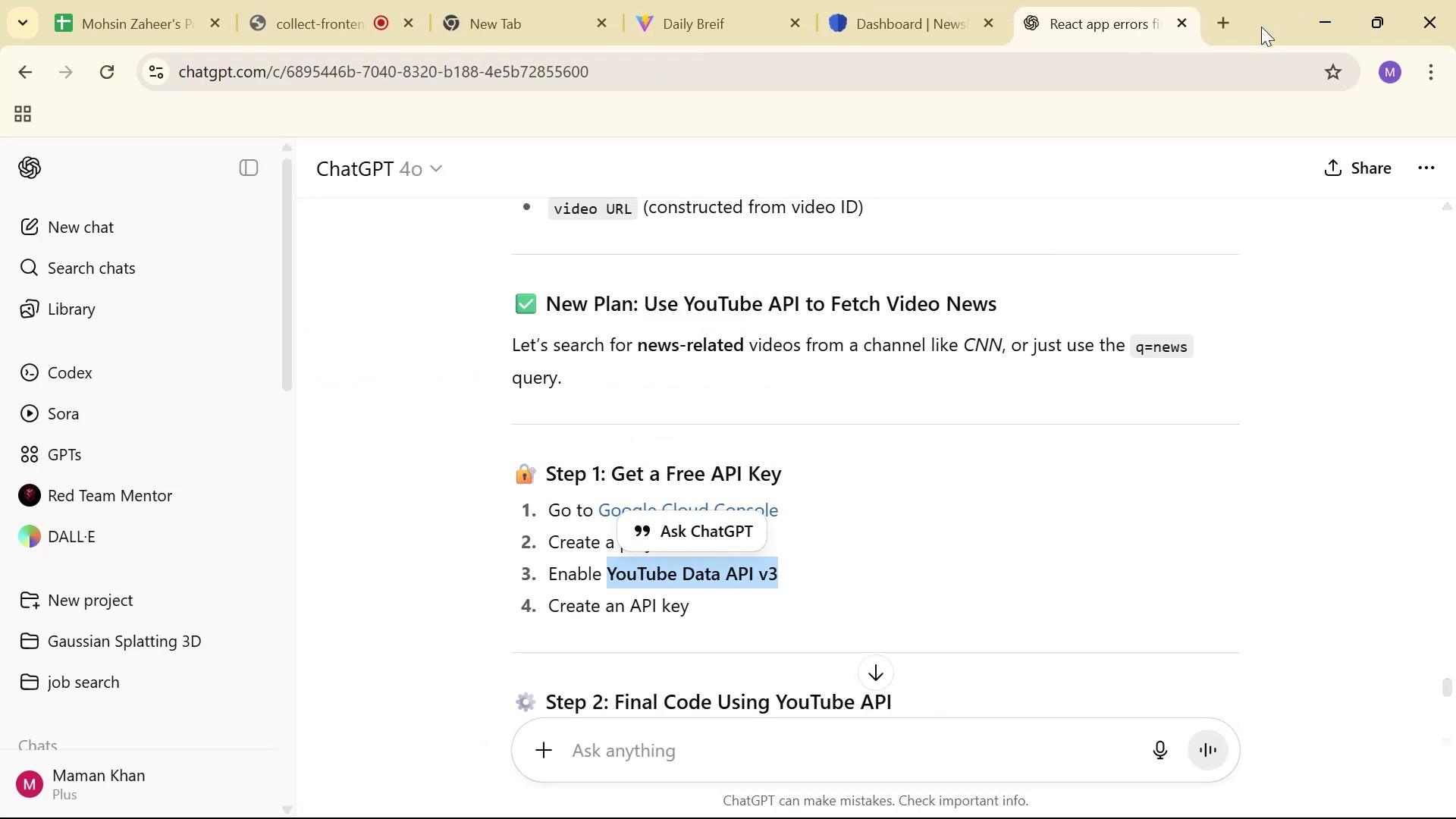 
left_click([1222, 24])
 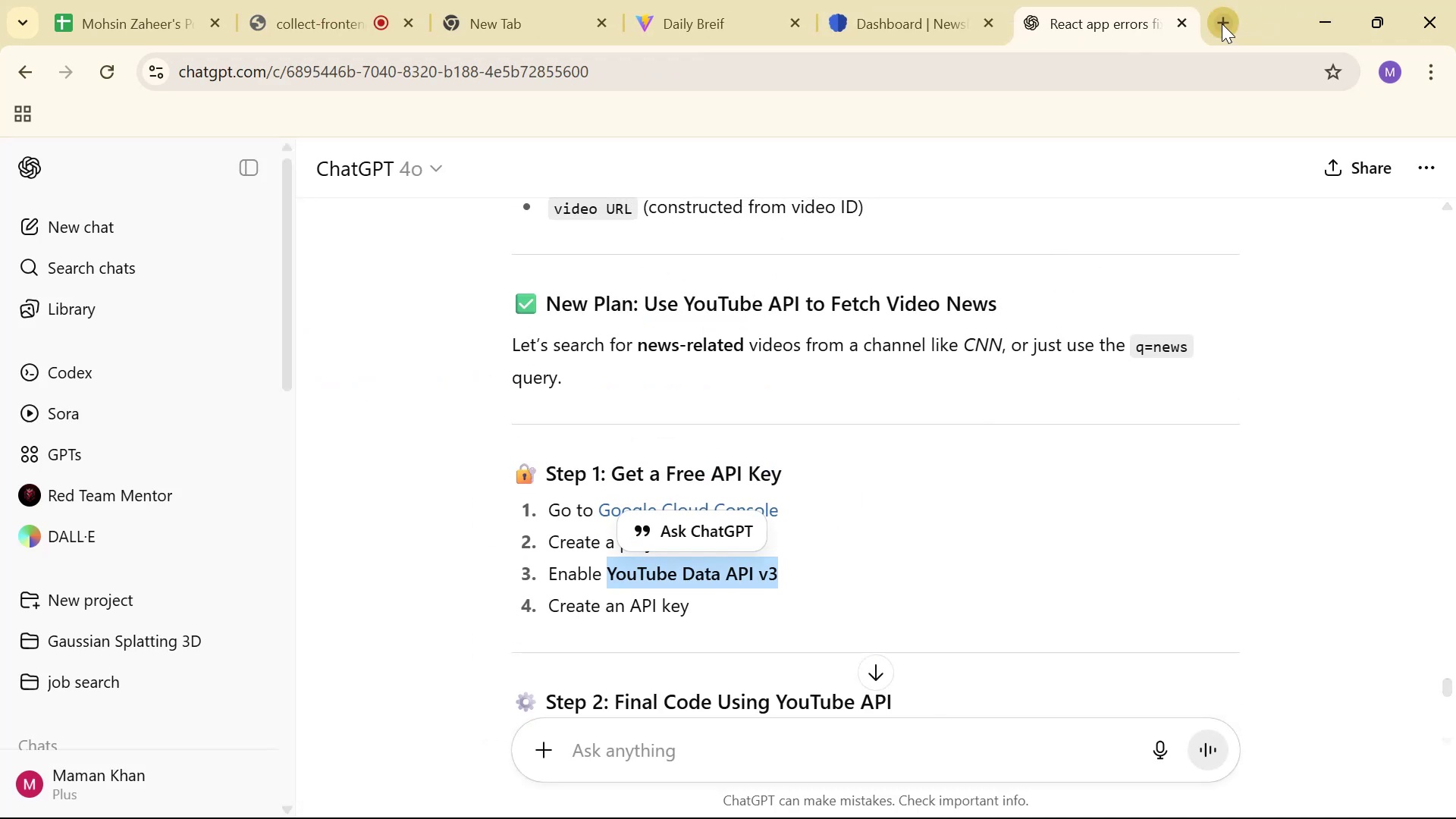 
key(Control+V)
 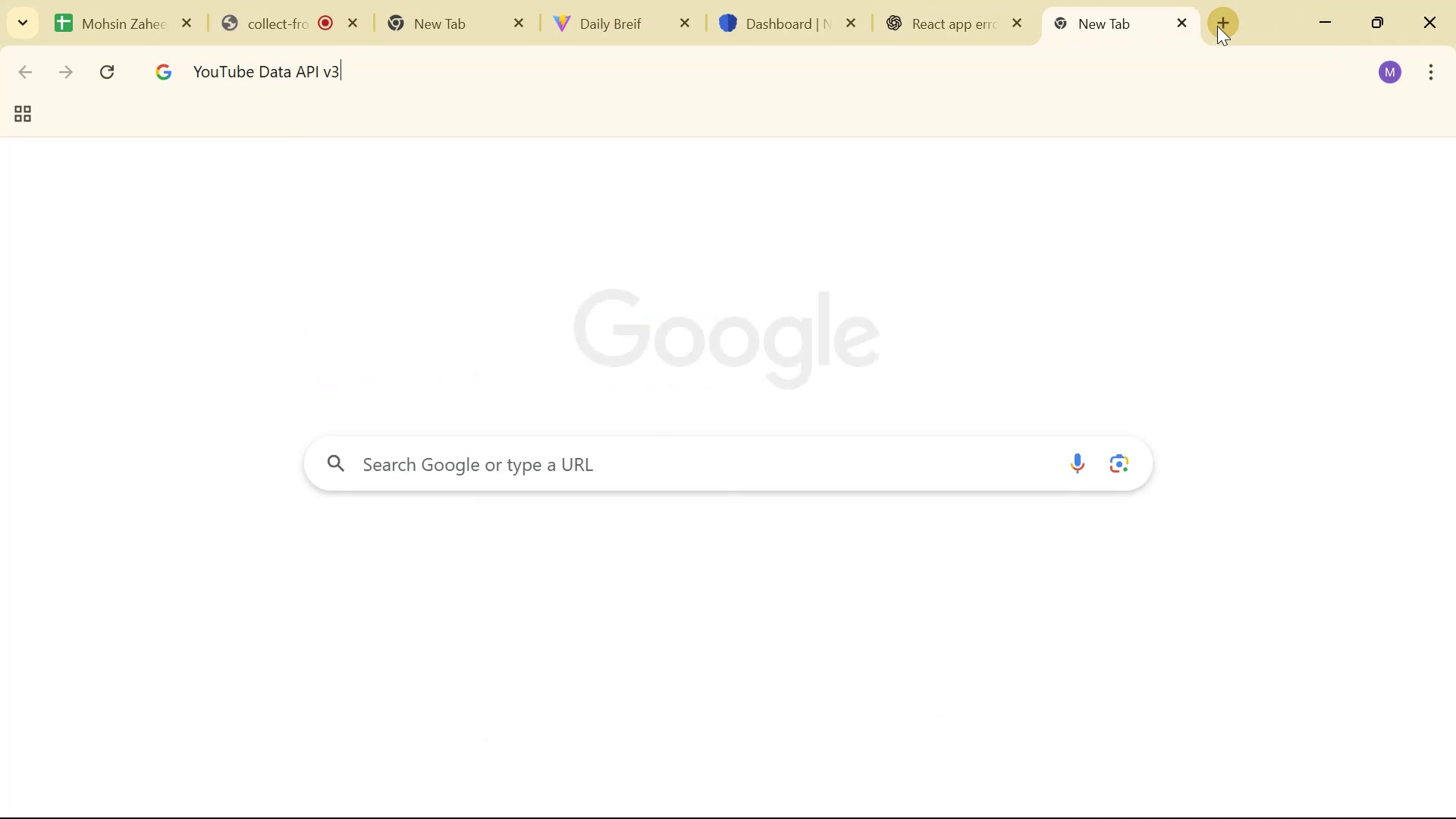 
key(Enter)
 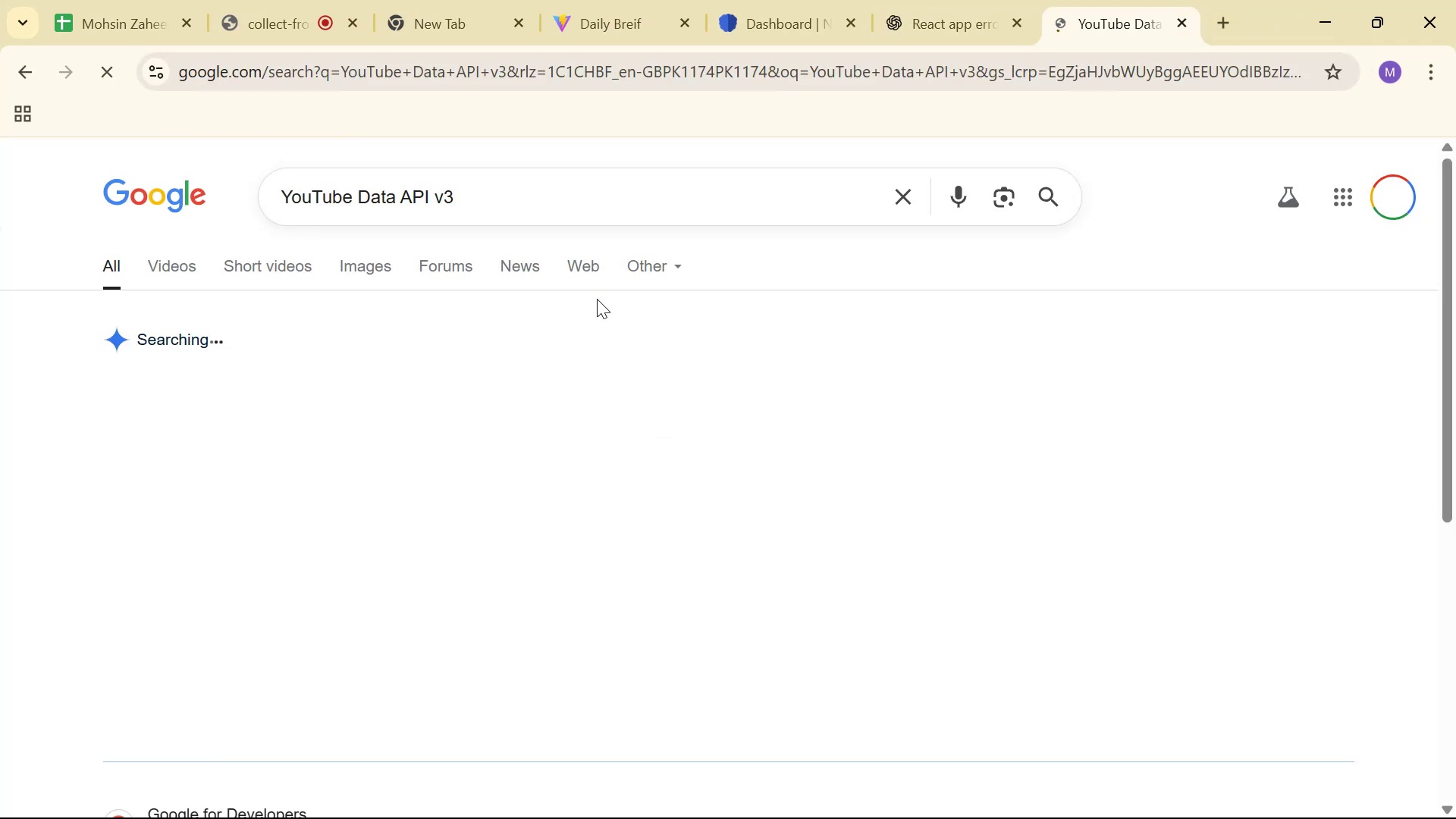 
scroll: coordinate [544, 359], scroll_direction: down, amount: 4.0
 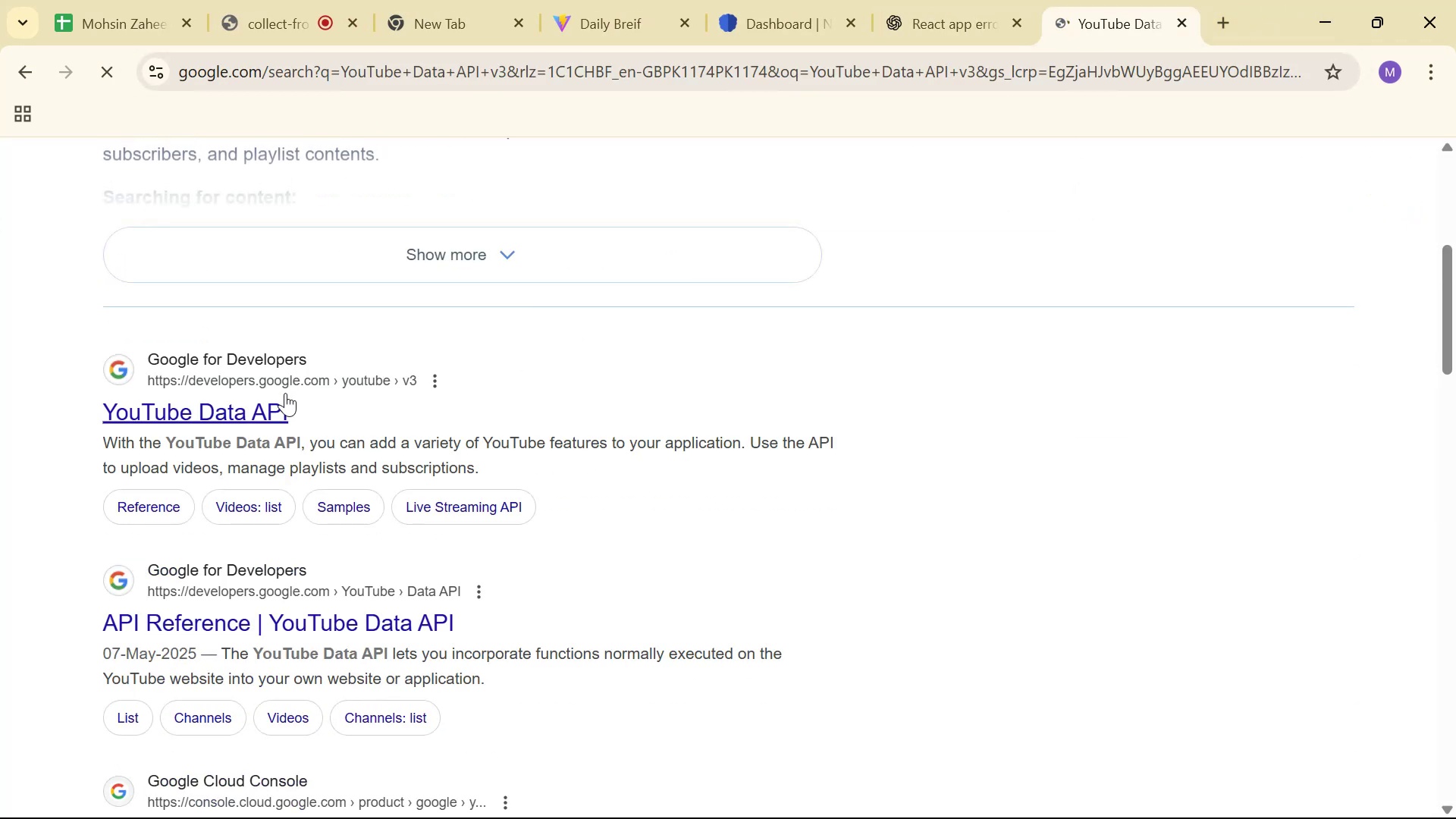 
left_click([265, 399])
 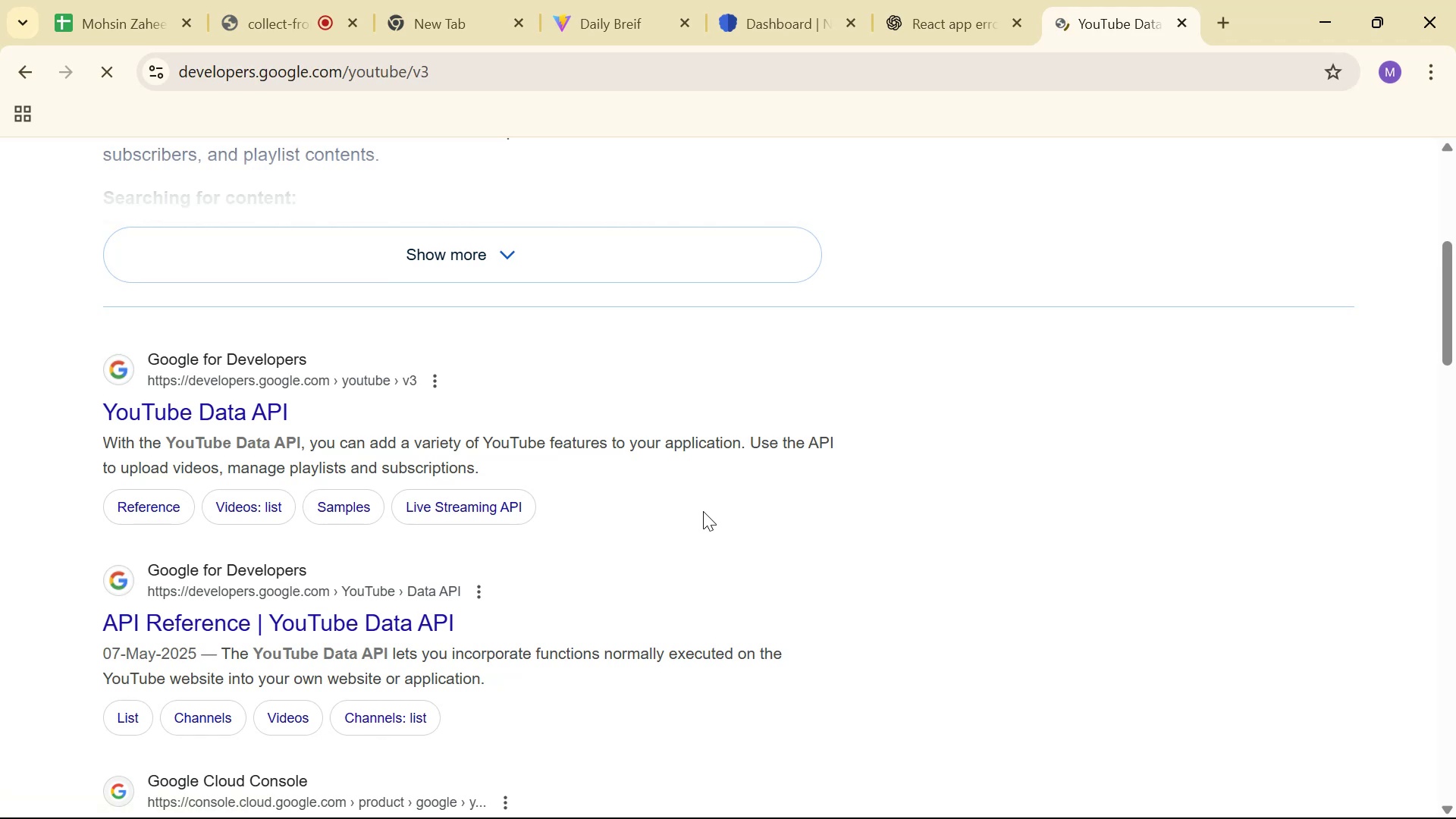 
wait(6.21)
 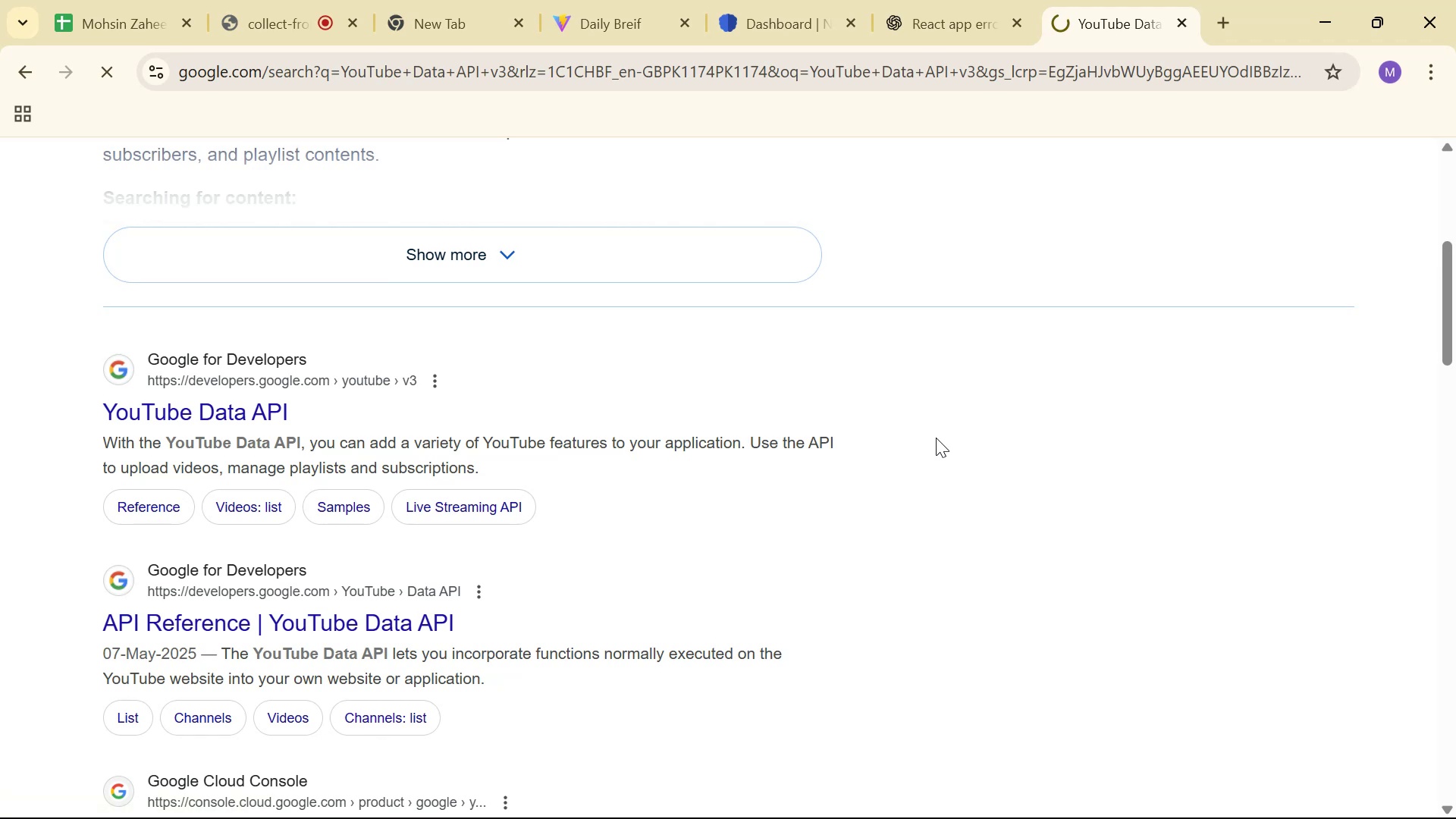 
scroll: coordinate [803, 386], scroll_direction: up, amount: 1.0
 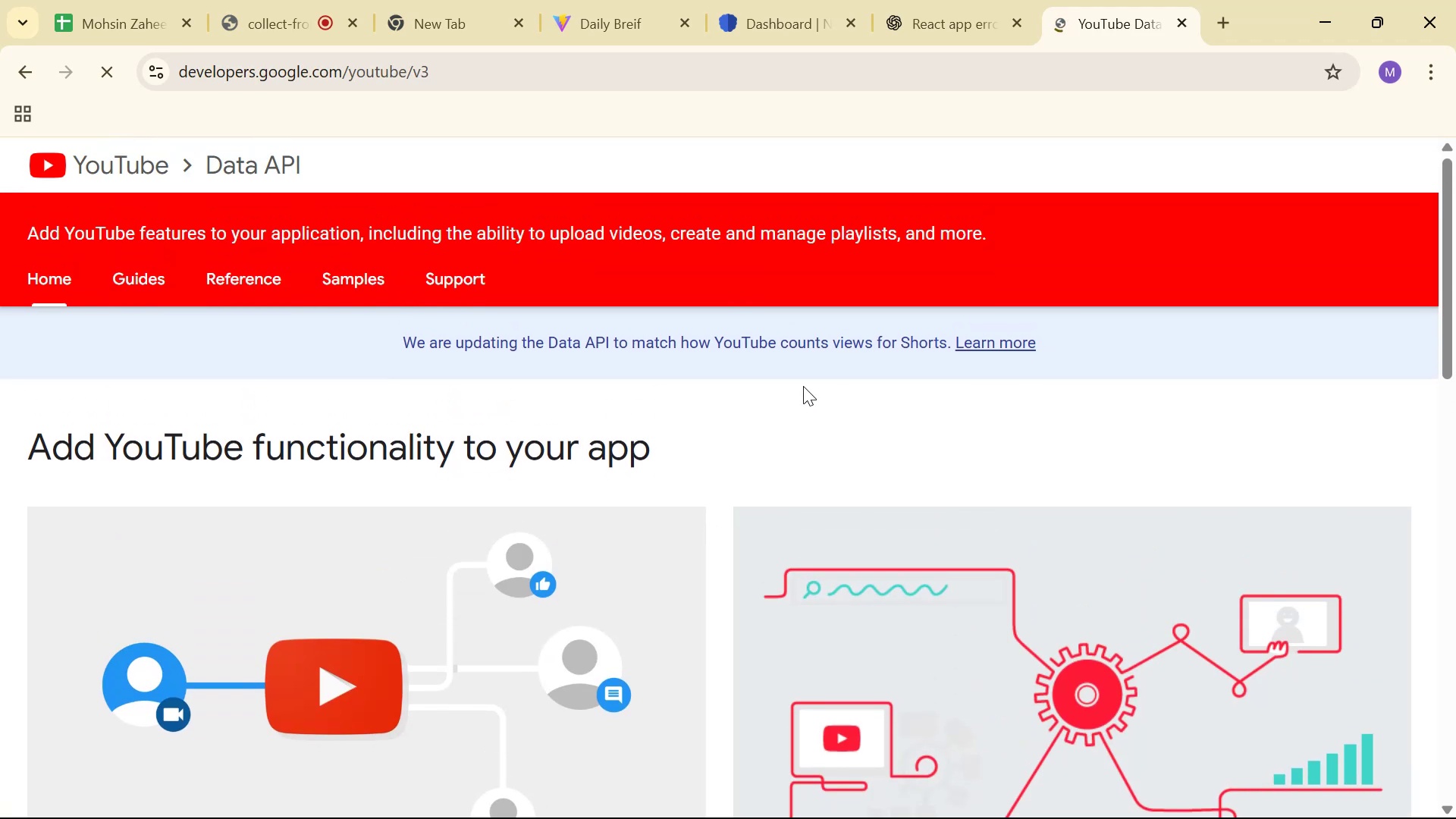 
scroll: coordinate [806, 378], scroll_direction: down, amount: 6.0
 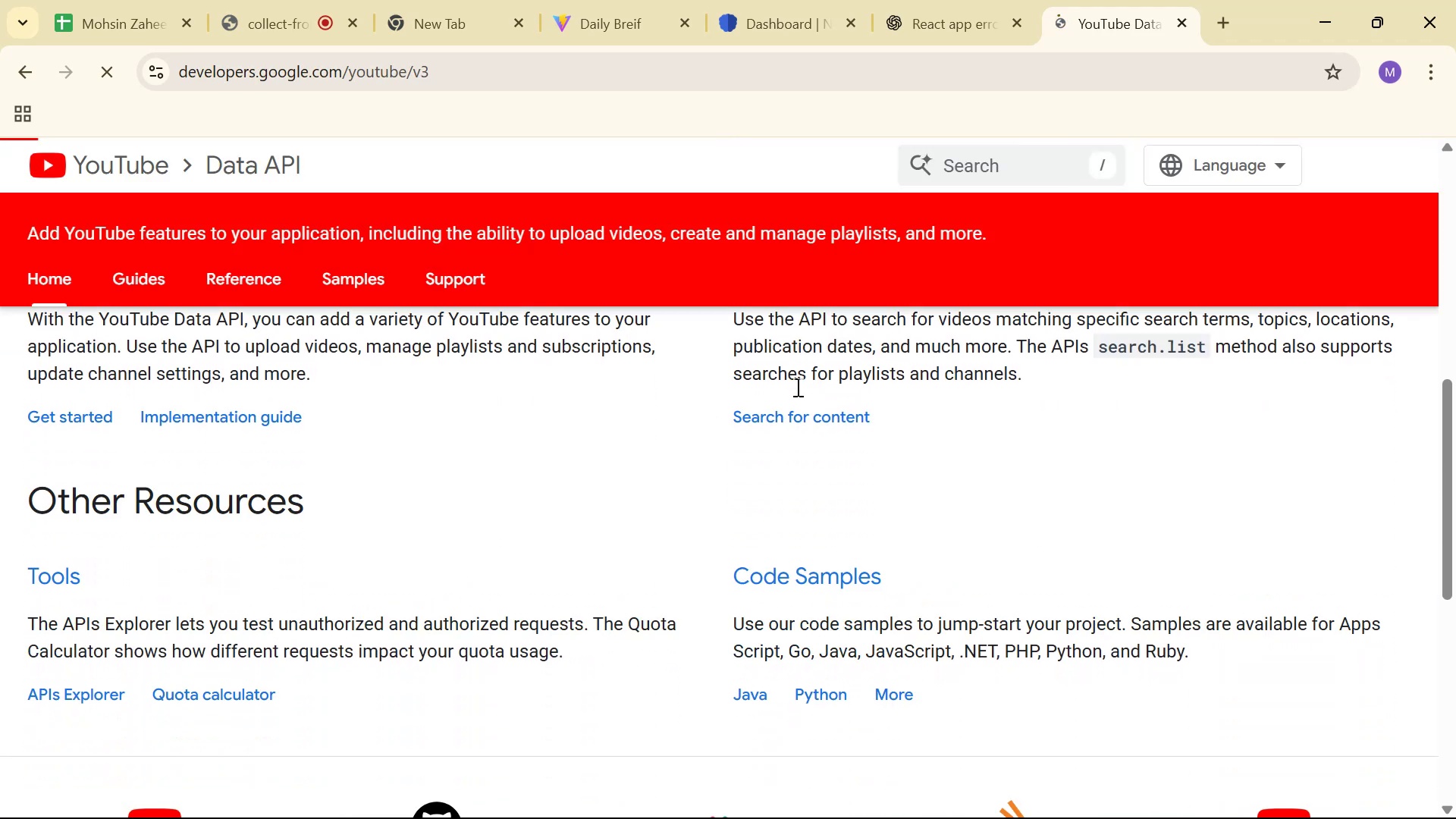 
scroll: coordinate [581, 439], scroll_direction: up, amount: 1.0
 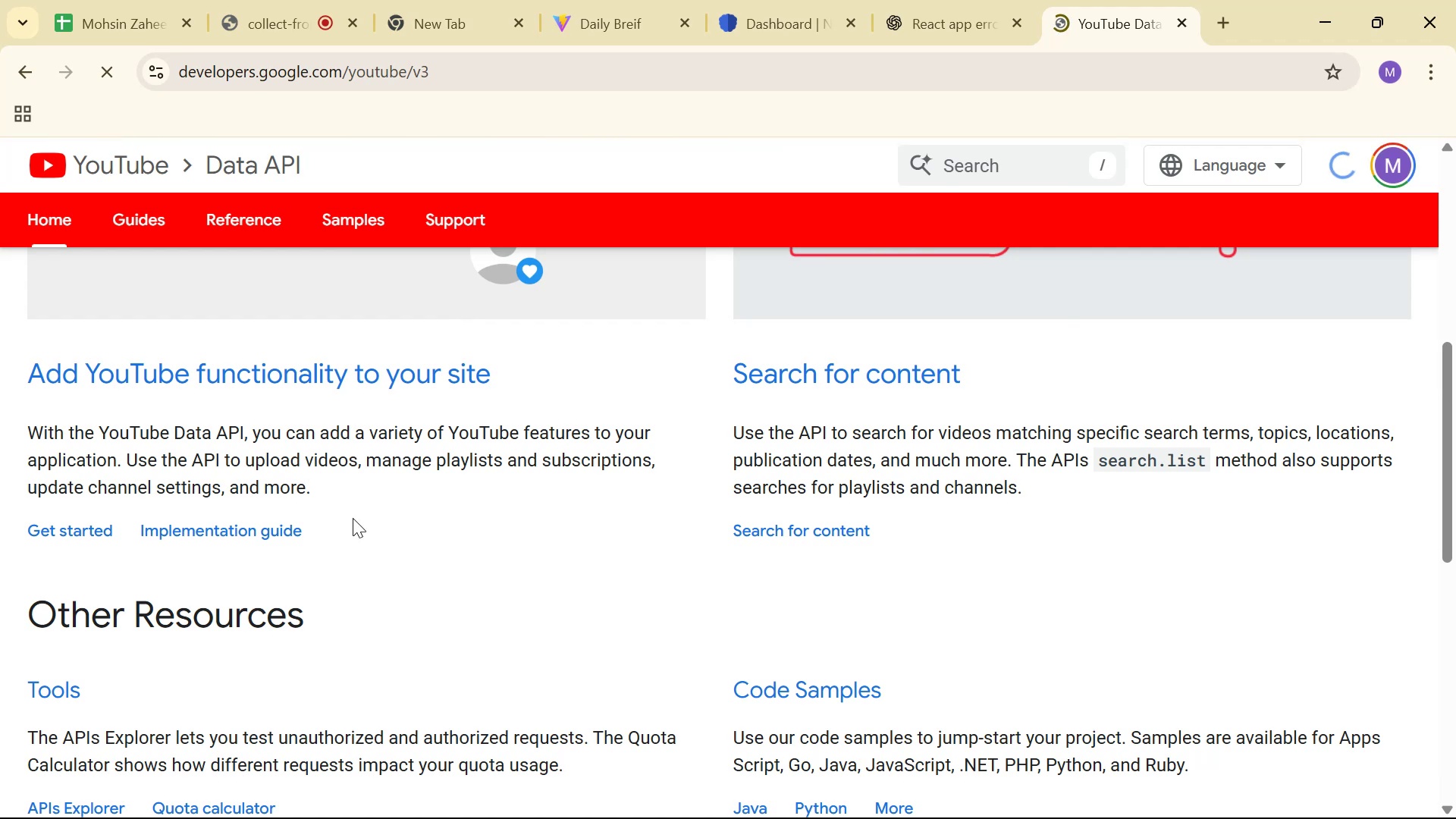 
left_click([63, 517])
 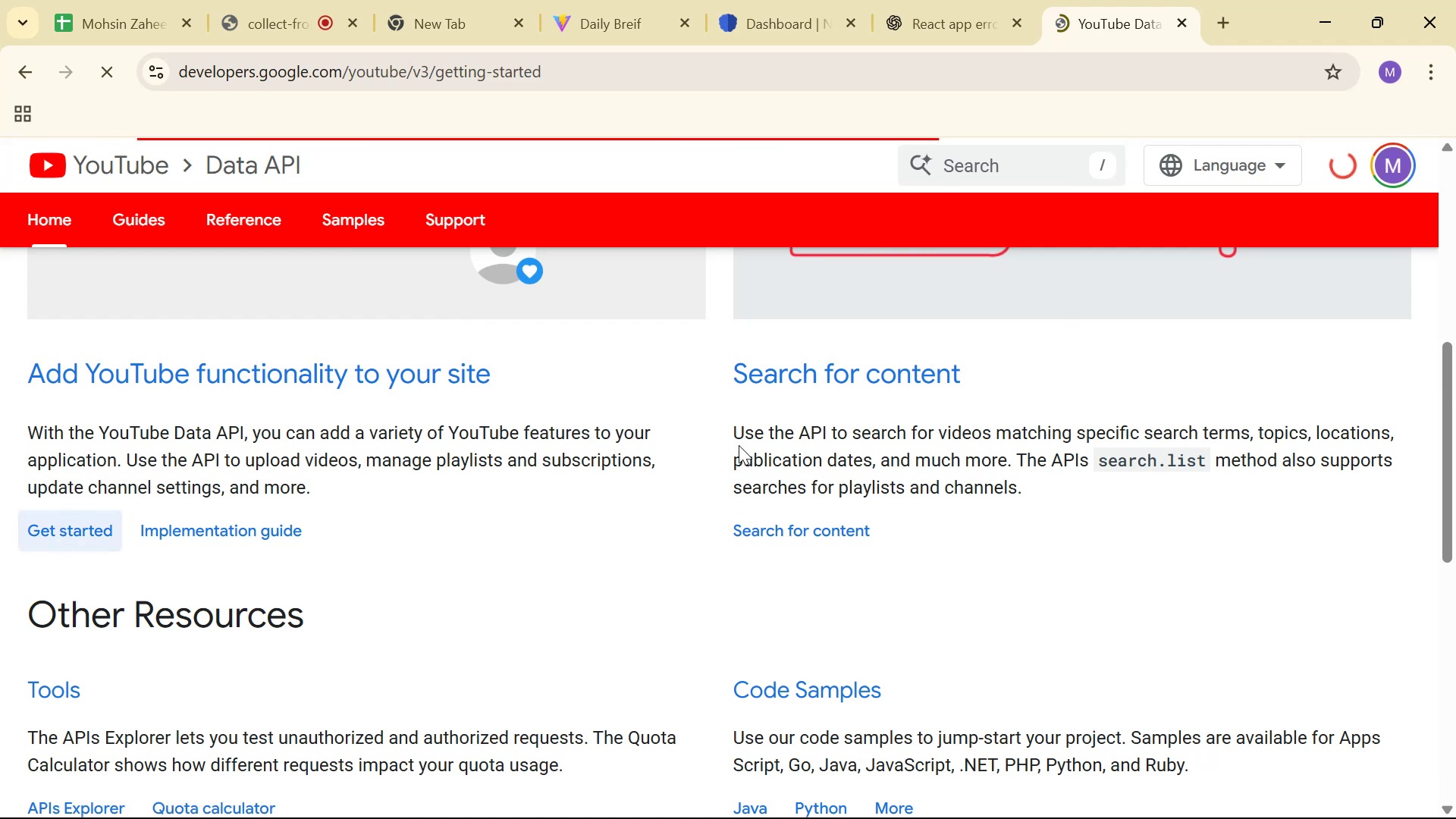 
scroll: coordinate [783, 369], scroll_direction: down, amount: 5.0
 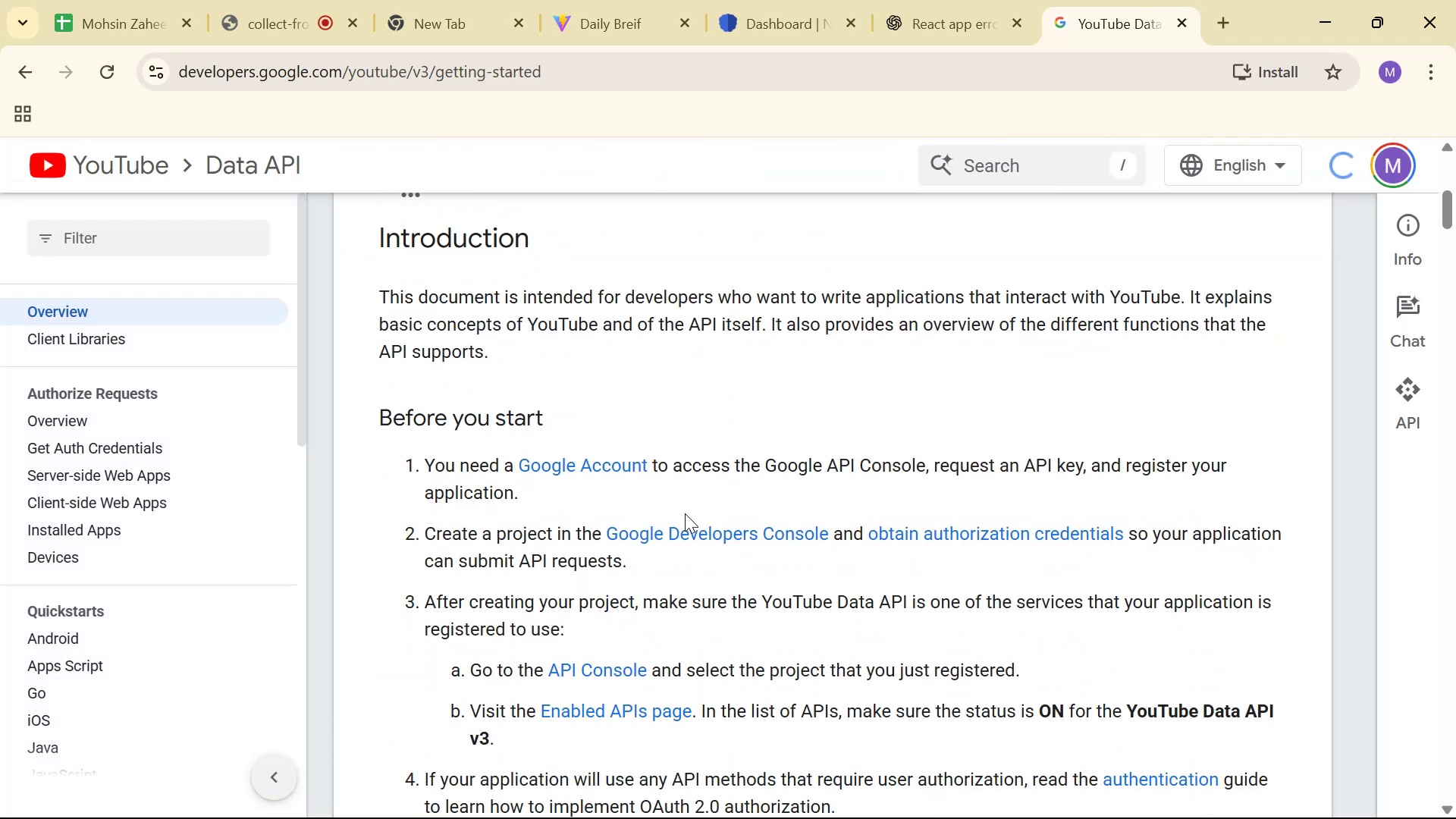 
left_click([709, 538])
 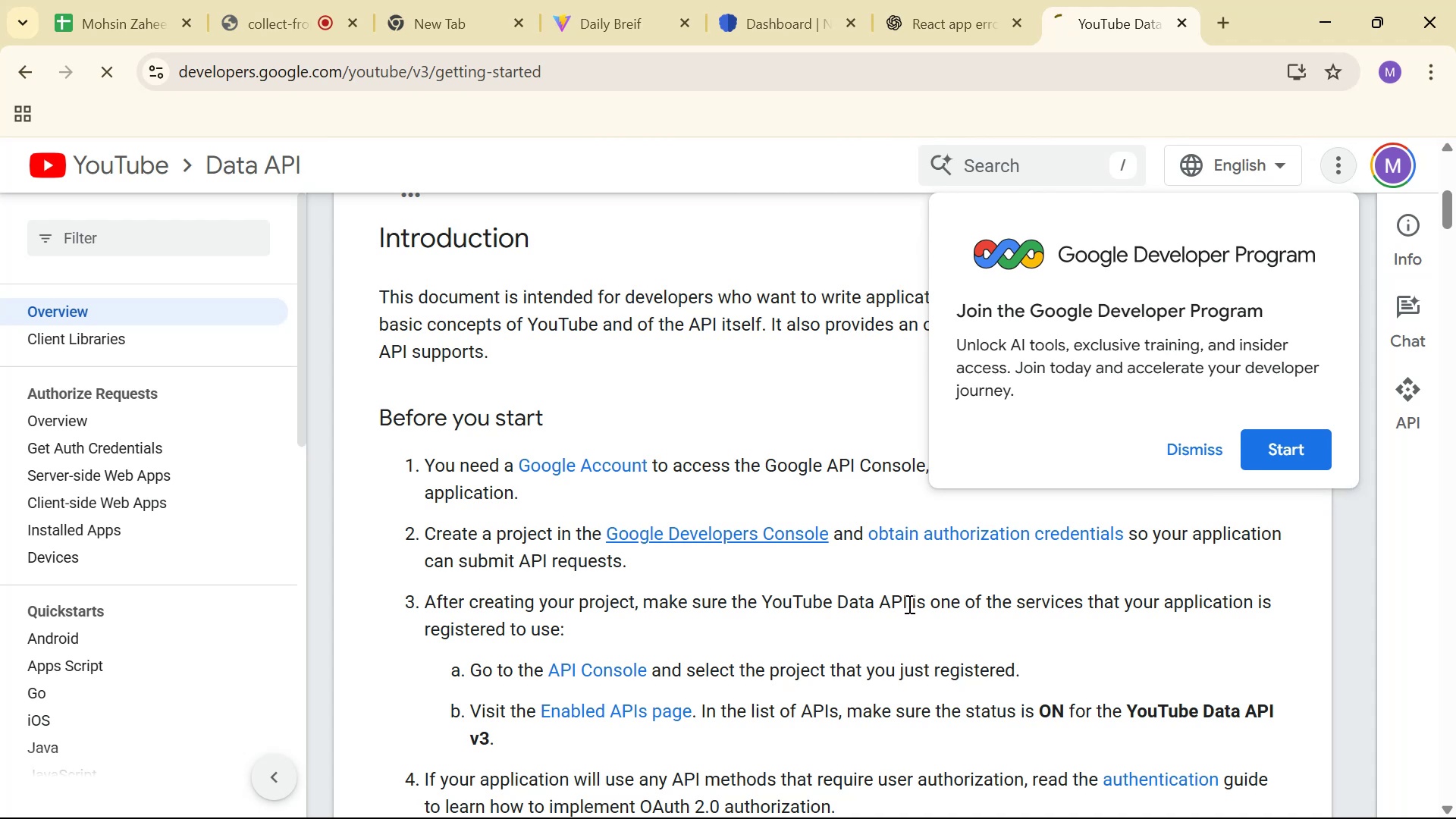 
wait(5.77)
 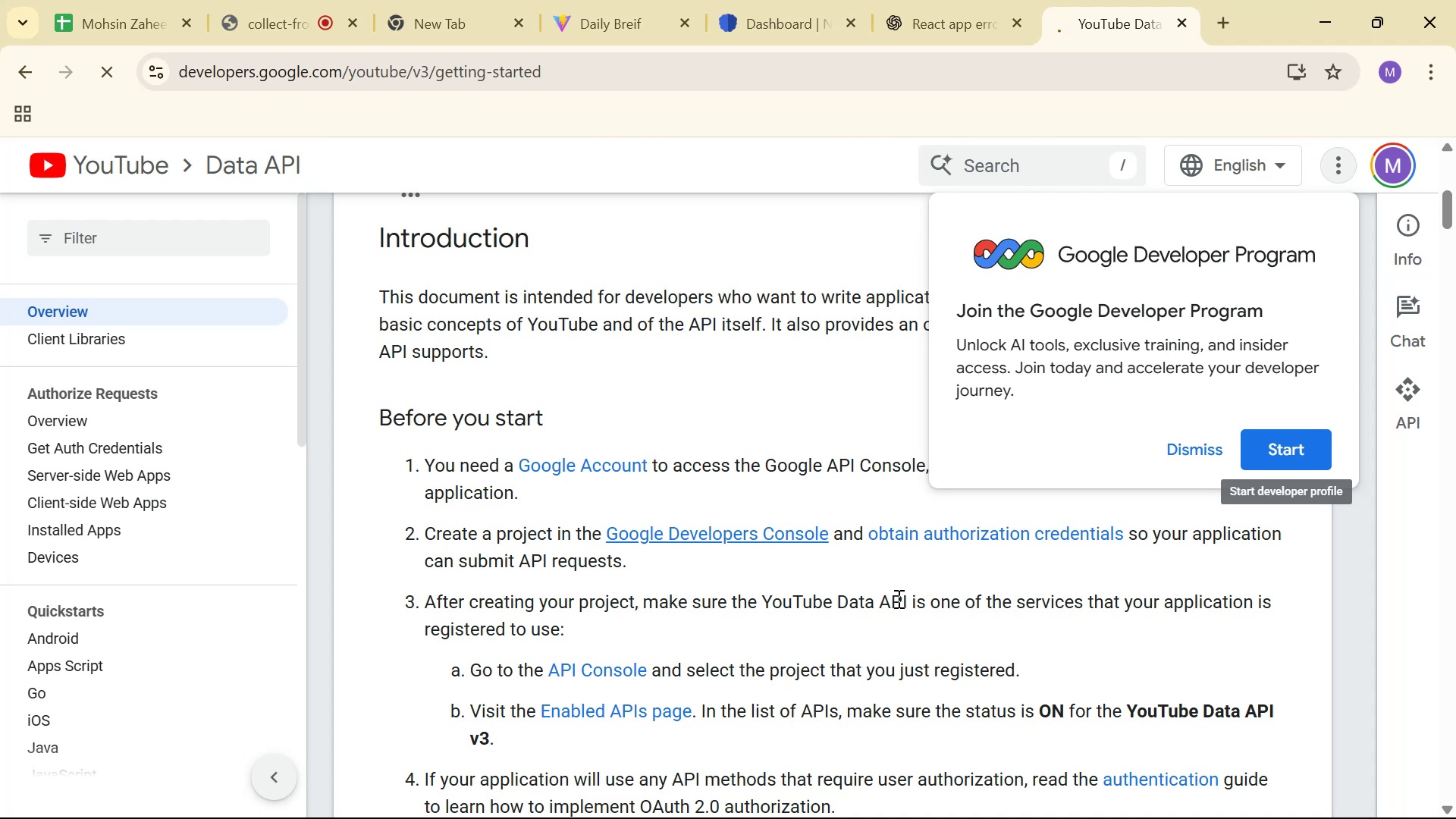 
left_click([96, 73])
 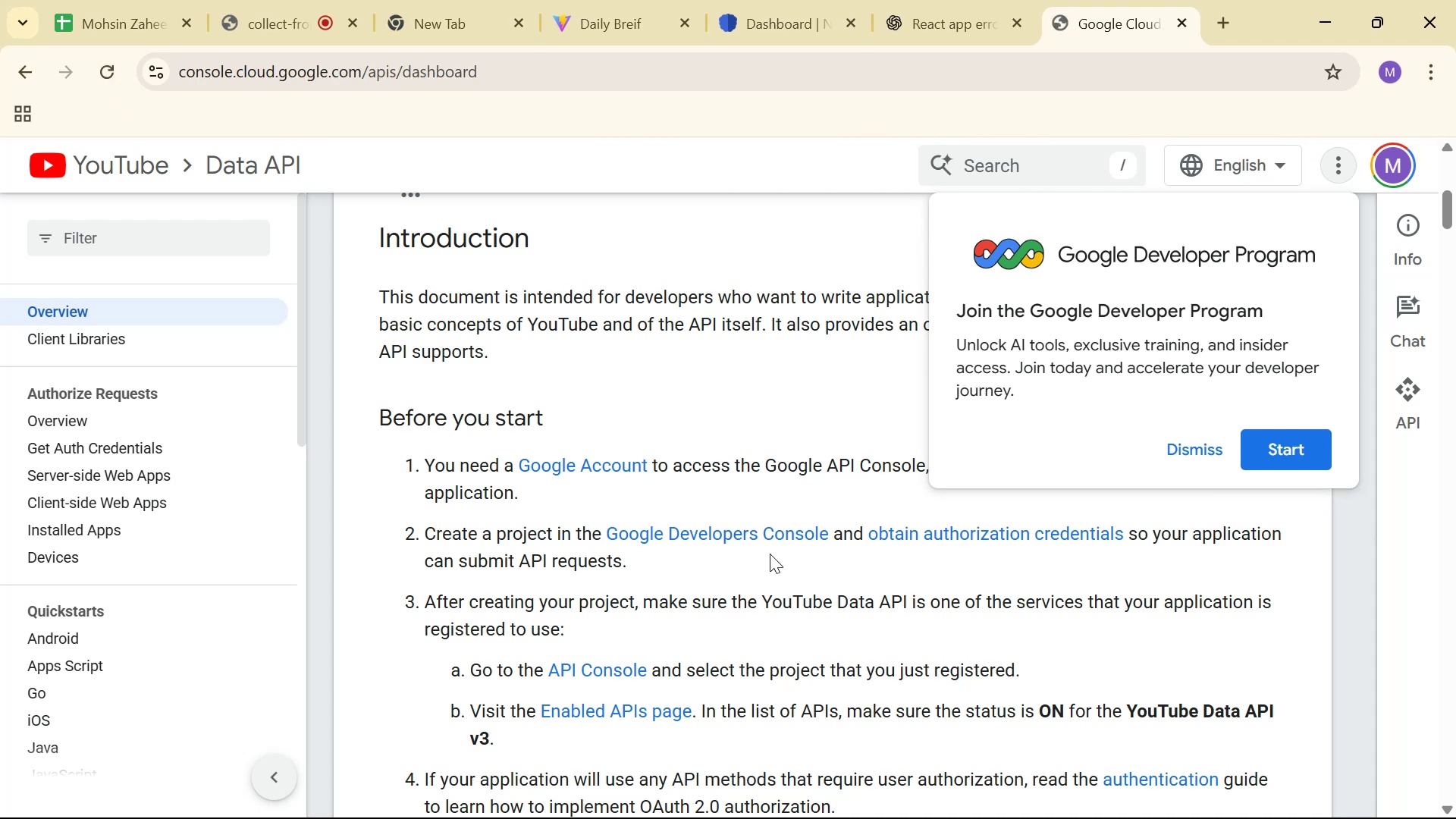 
right_click([764, 535])
 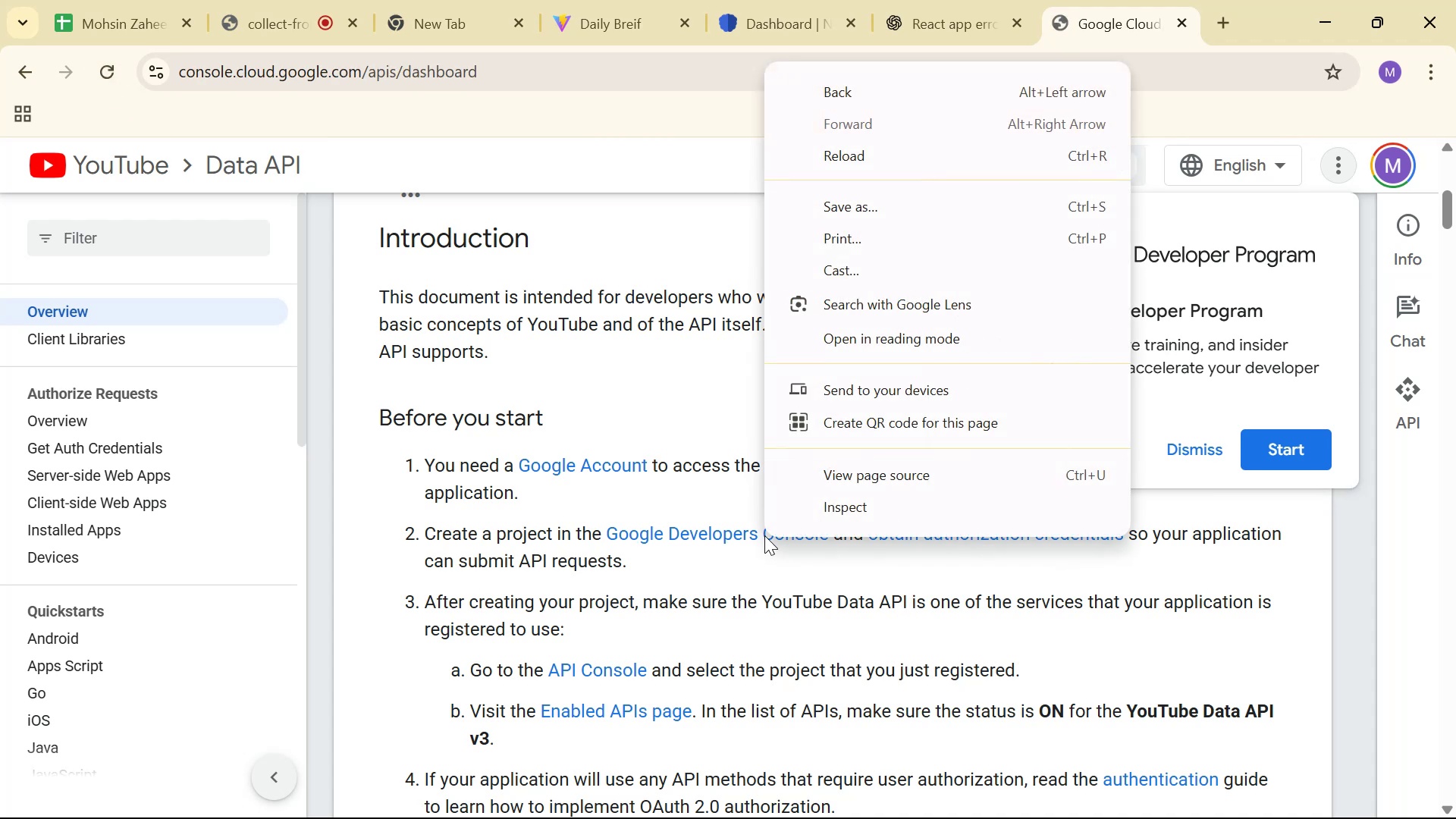 
left_click_drag(start_coordinate=[736, 535], to_coordinate=[732, 532])
 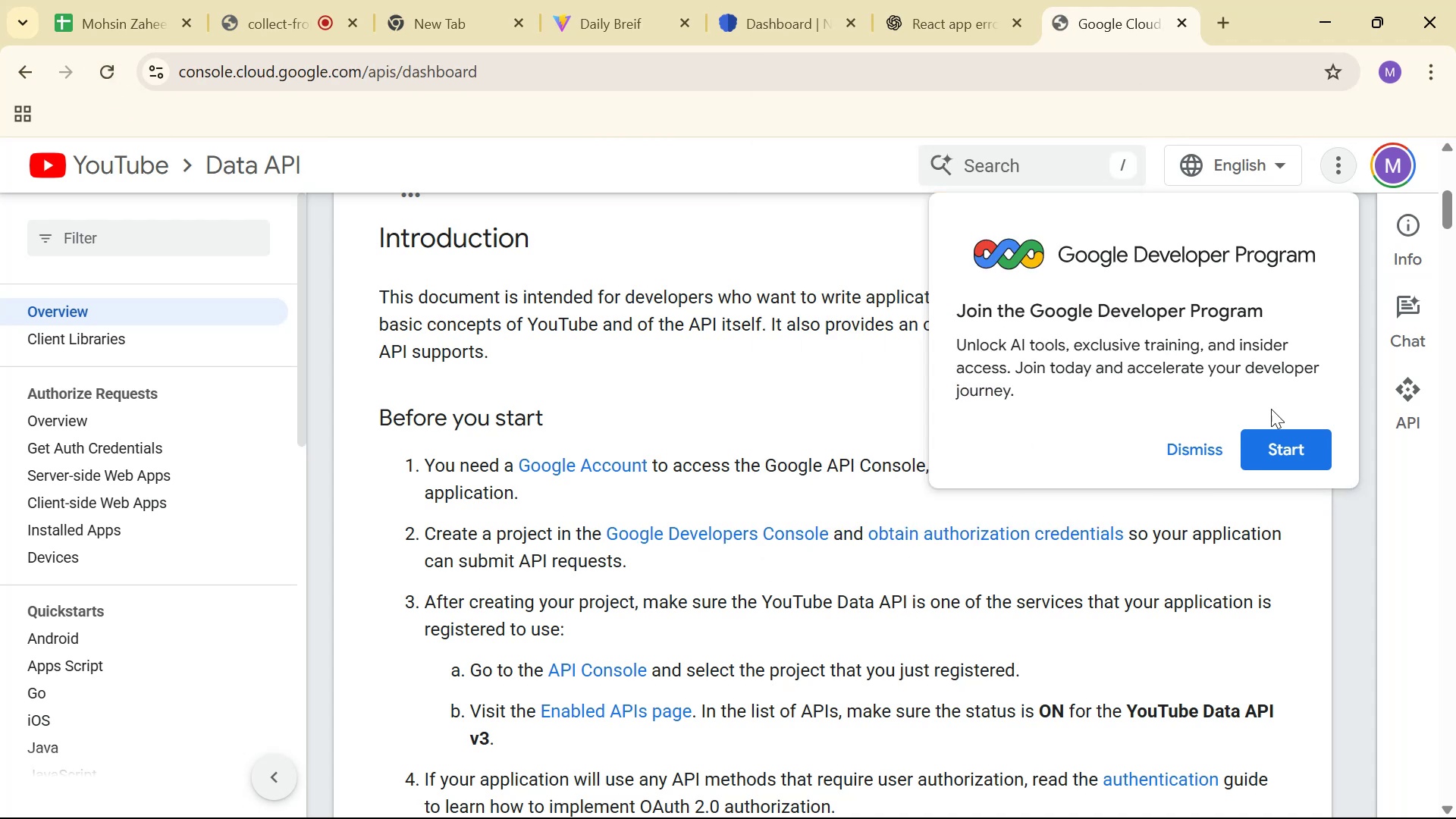 
left_click([1200, 451])
 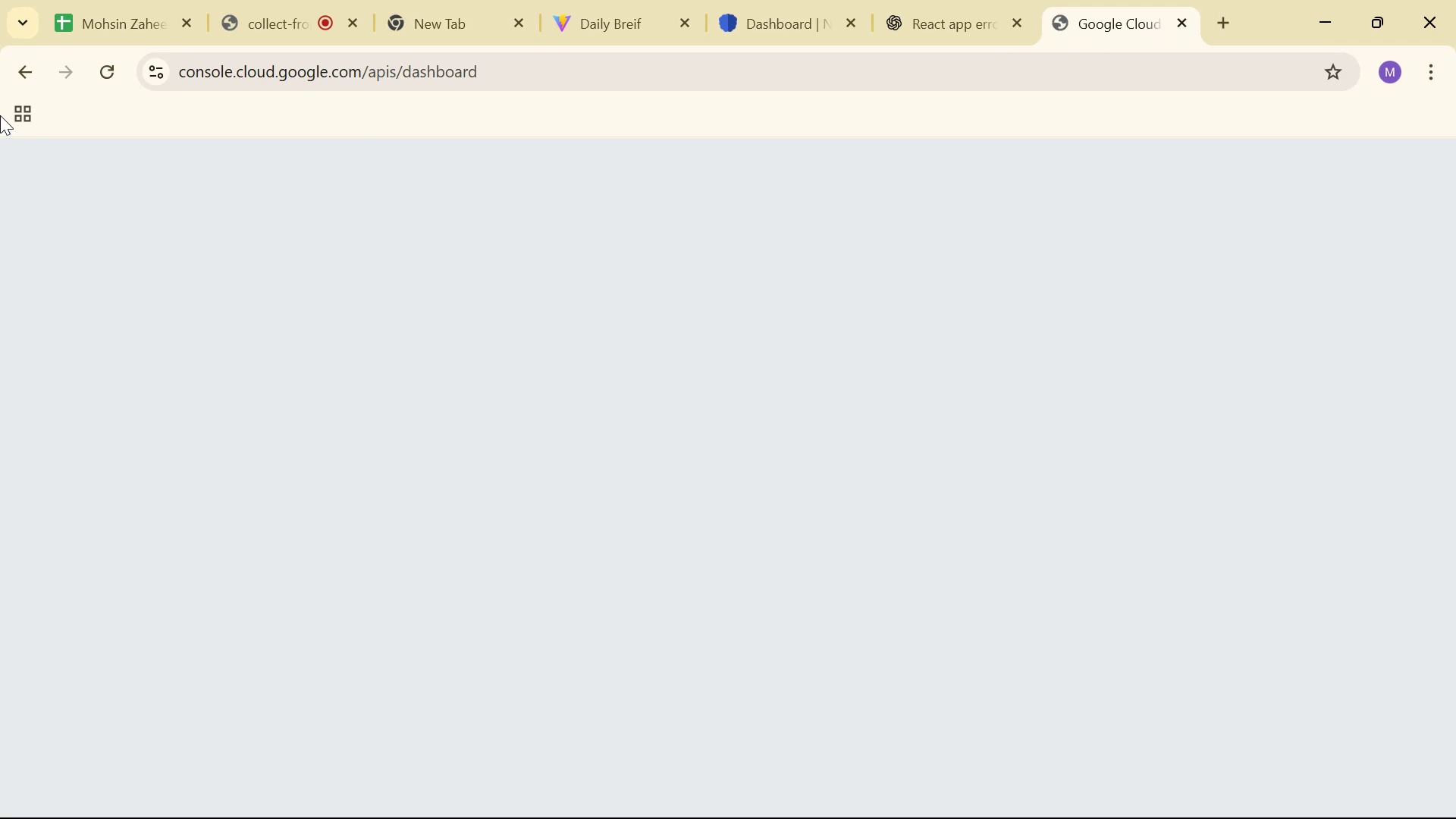 
left_click([10, 74])
 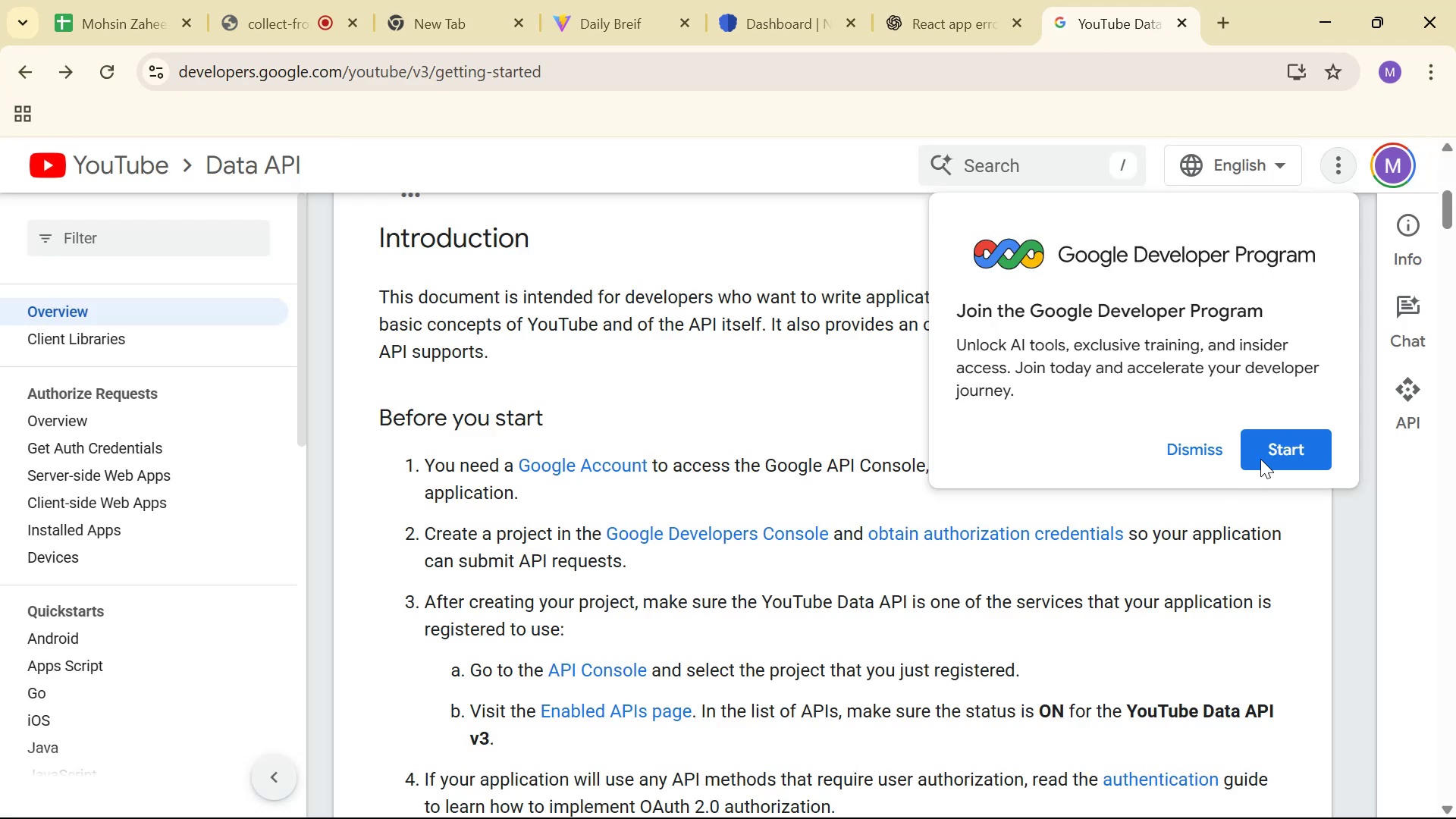 
left_click([1188, 435])
 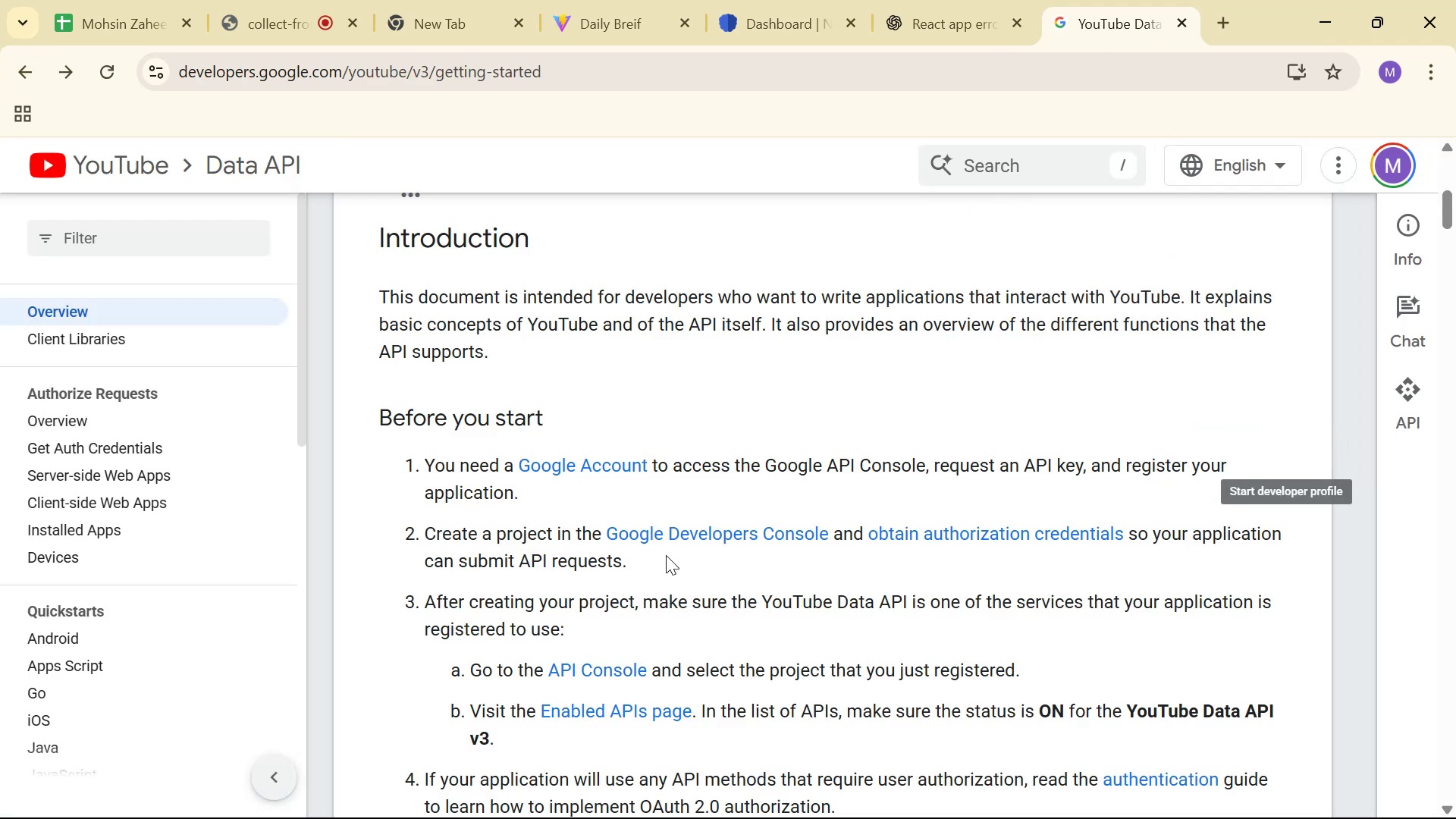 
right_click([678, 535])
 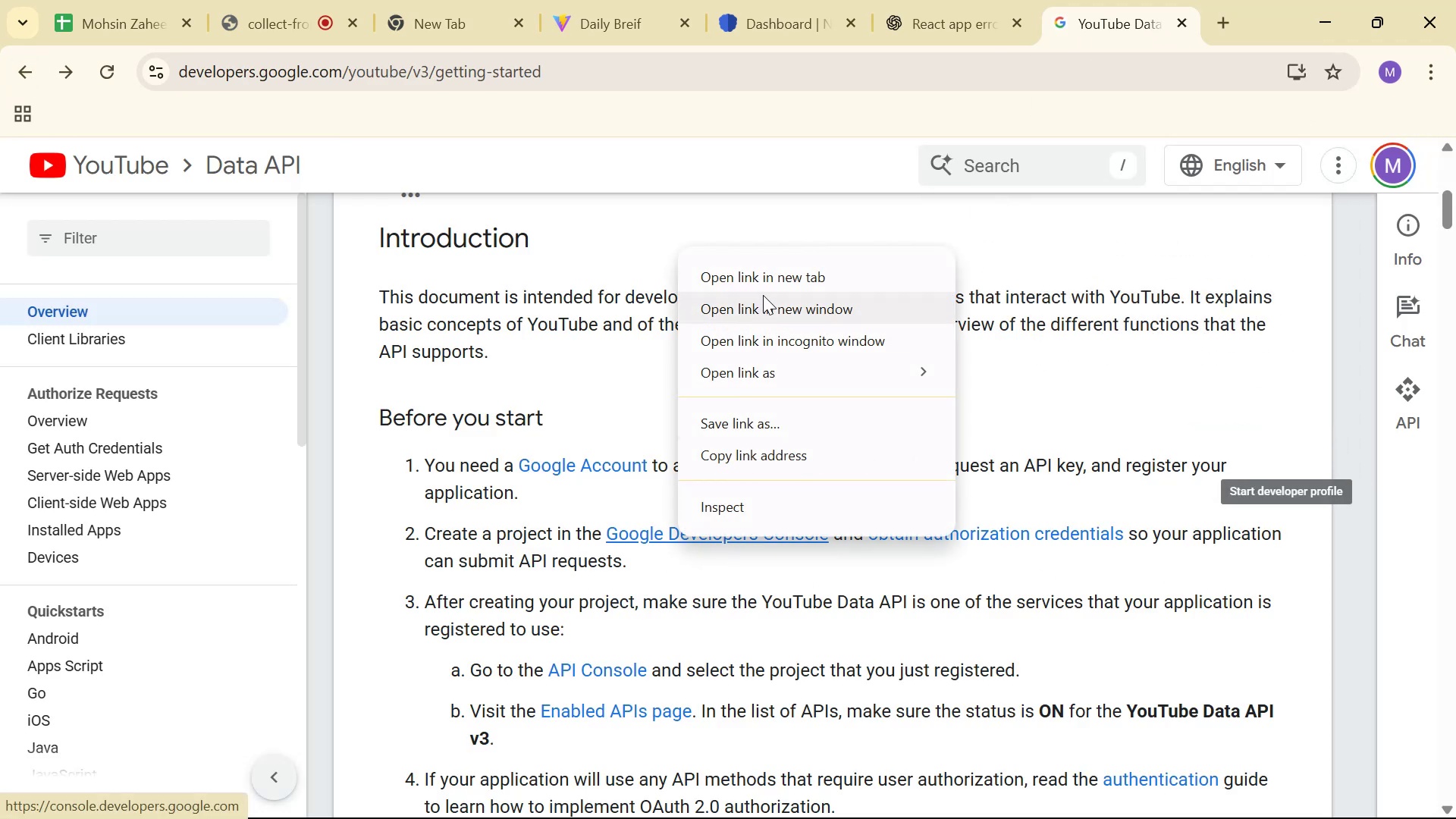 
left_click([767, 283])
 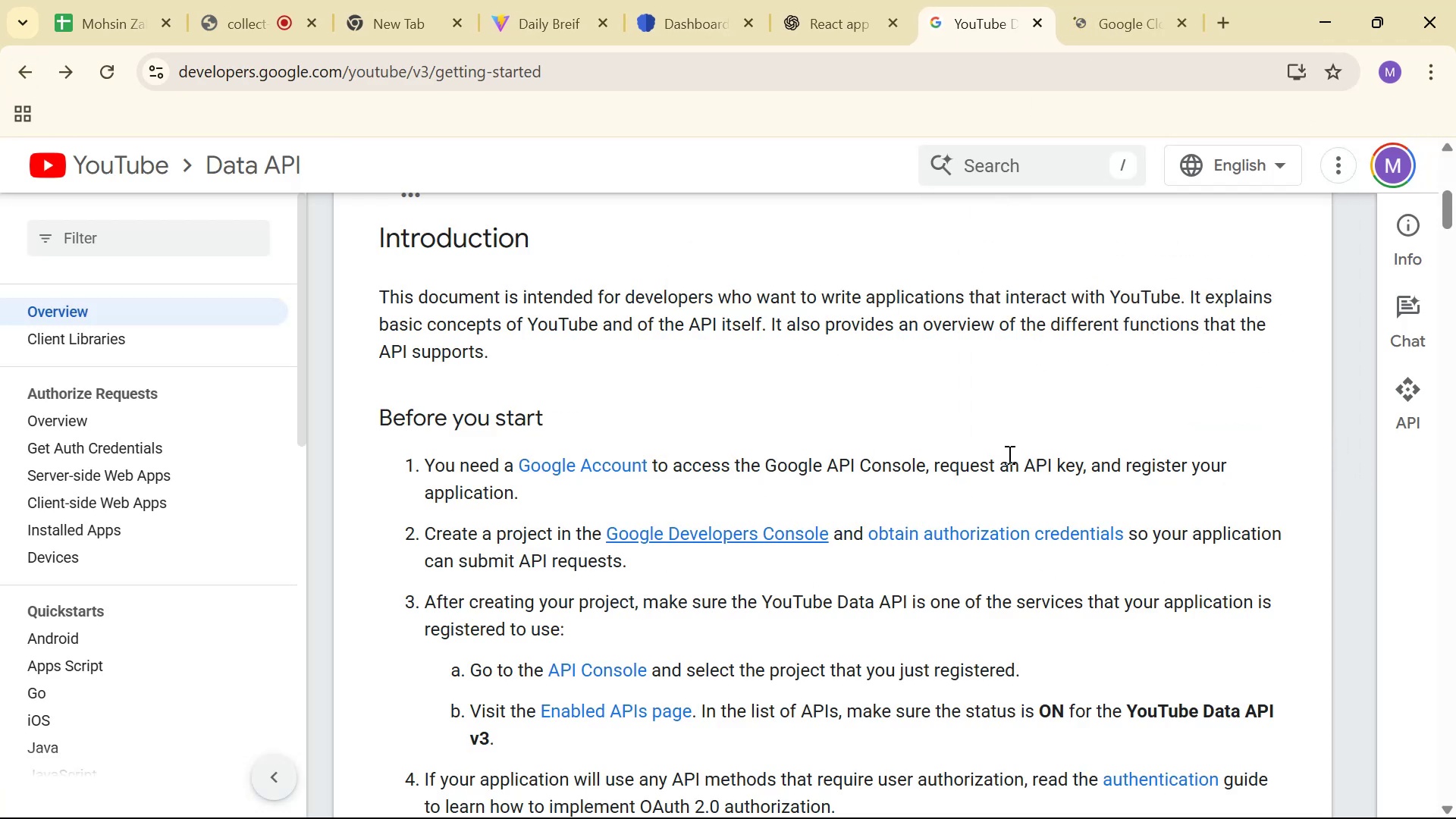 
wait(5.67)
 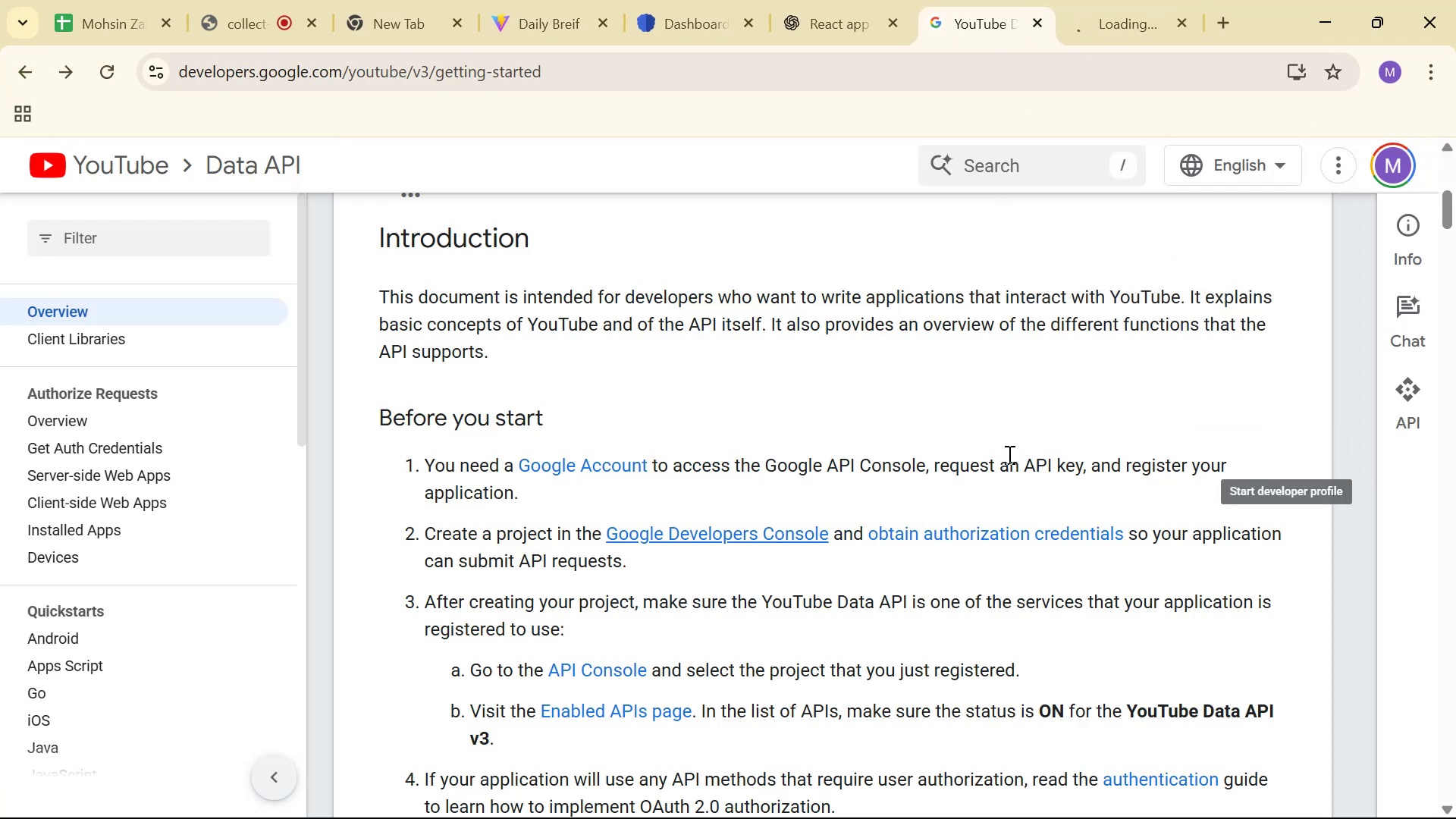 
scroll: coordinate [1023, 449], scroll_direction: down, amount: 2.0
 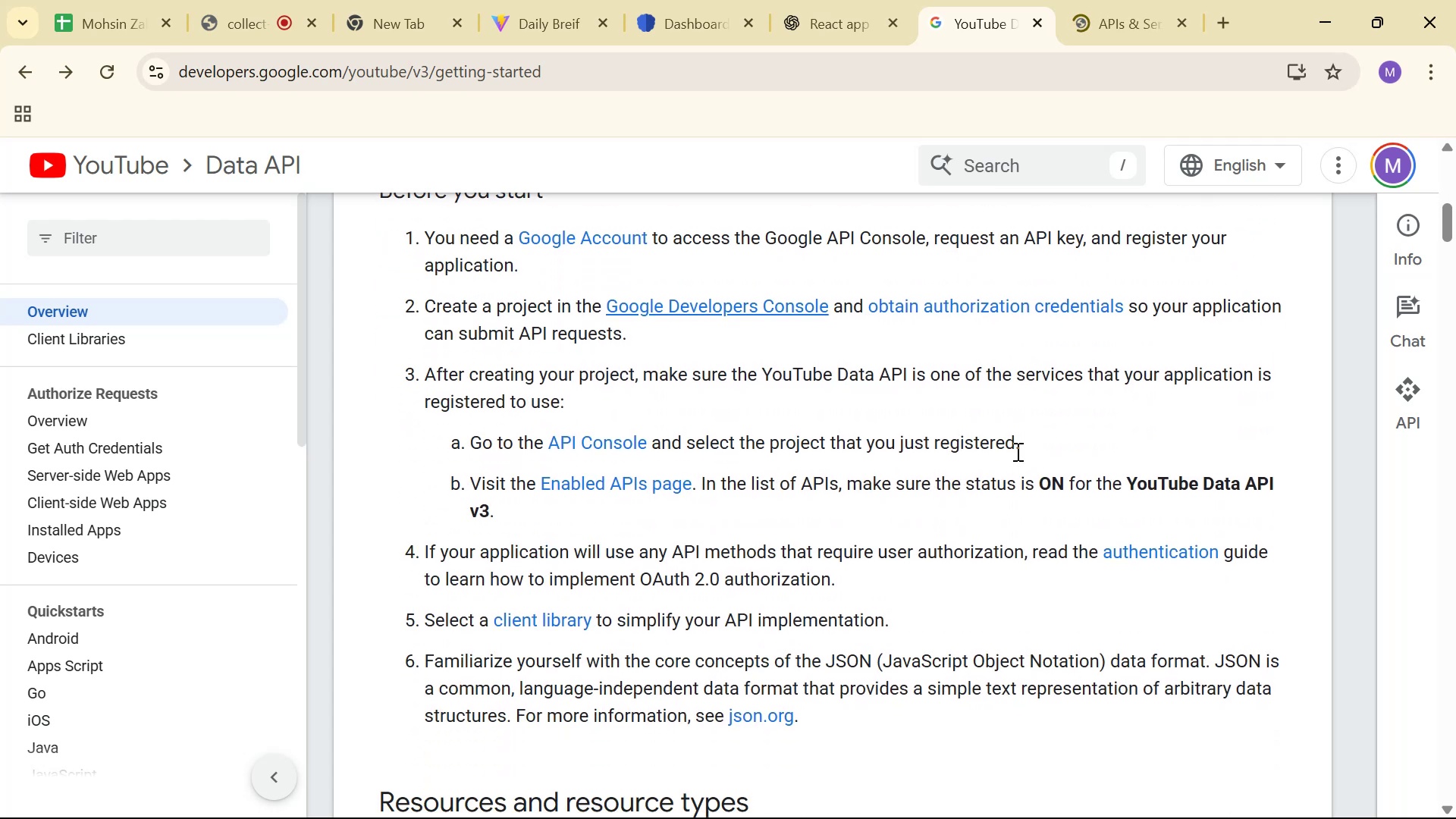 
wait(5.95)
 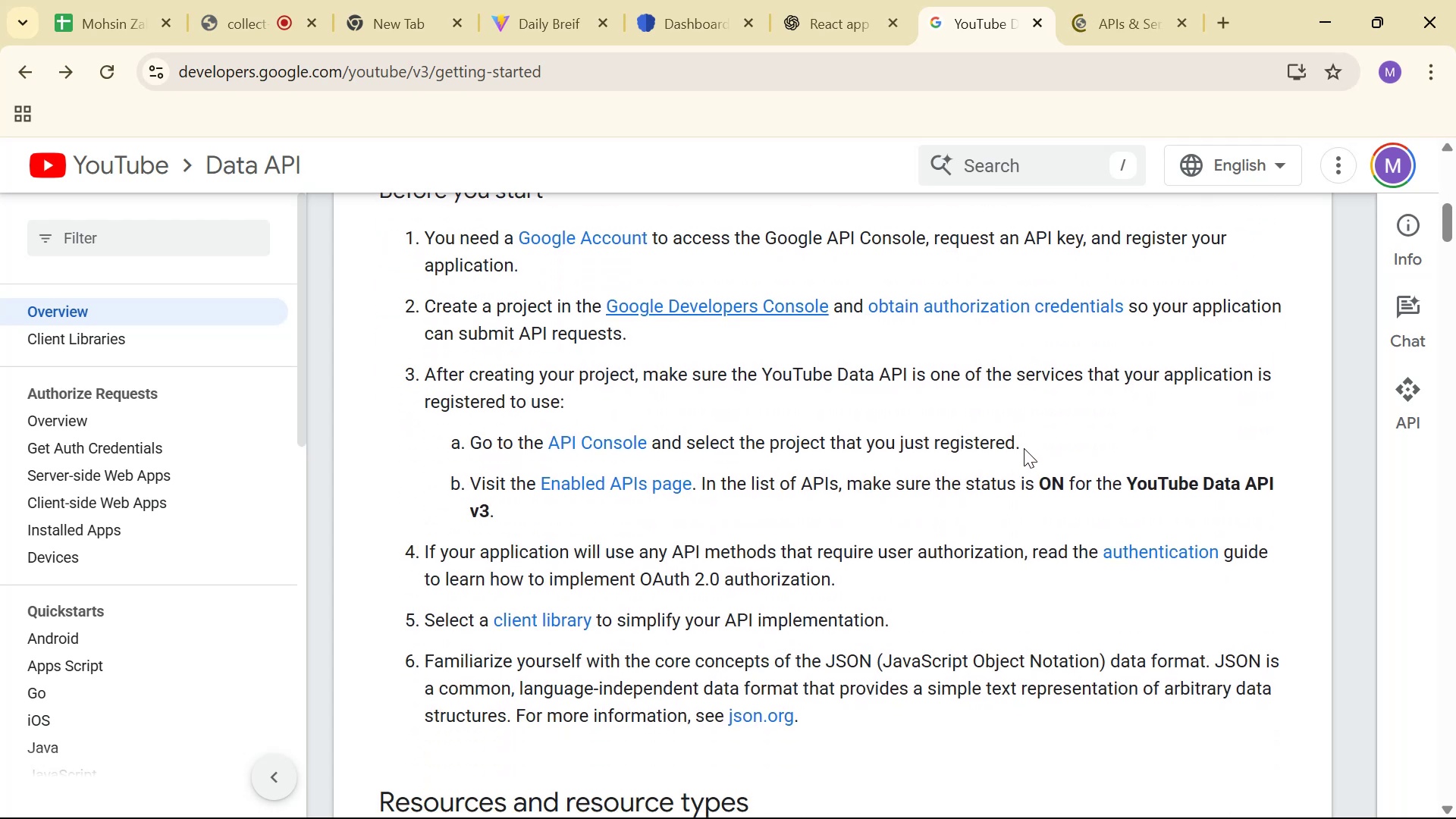 
scroll: coordinate [1018, 466], scroll_direction: up, amount: 1.0
 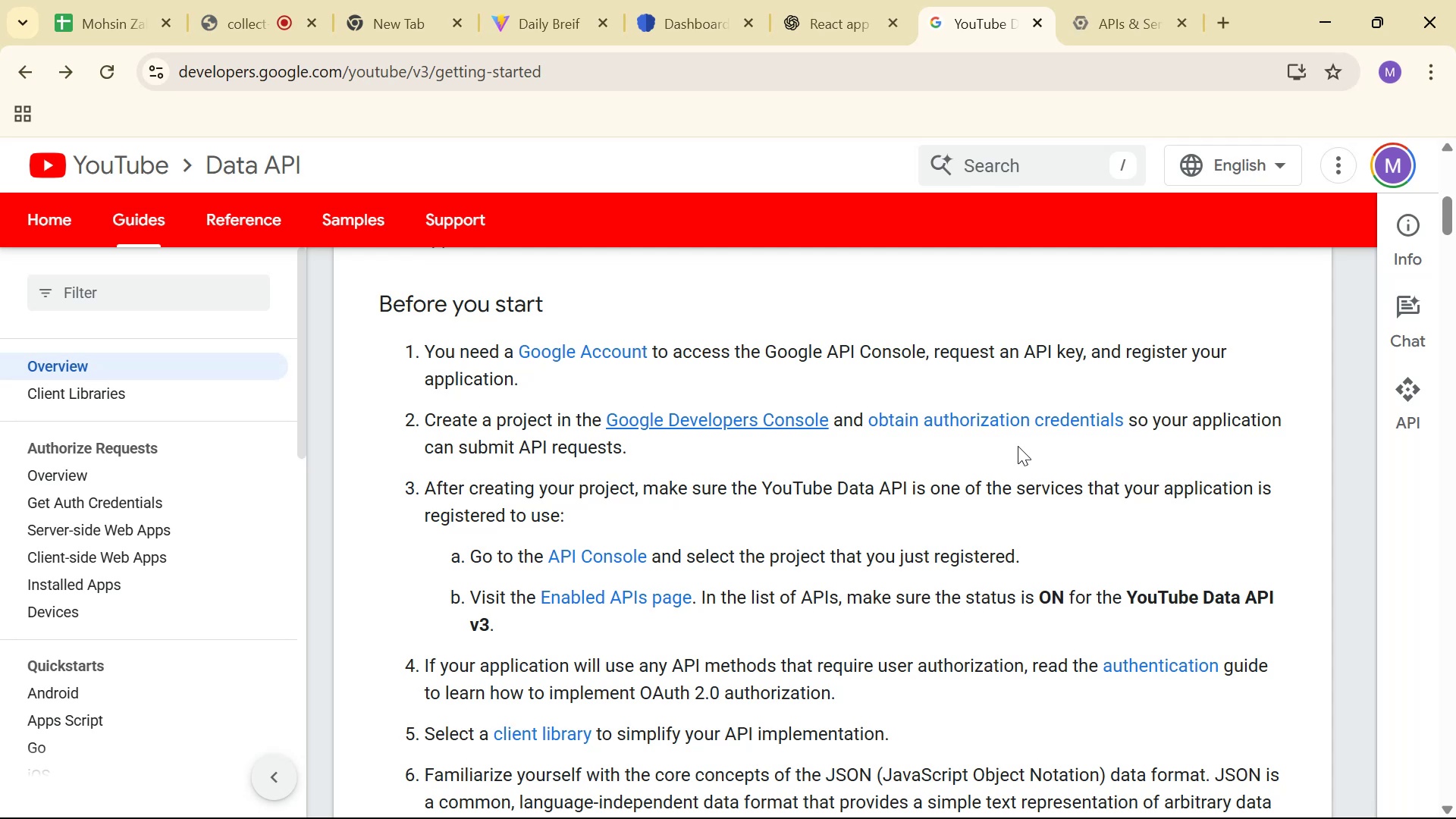 
left_click([1063, 0])
 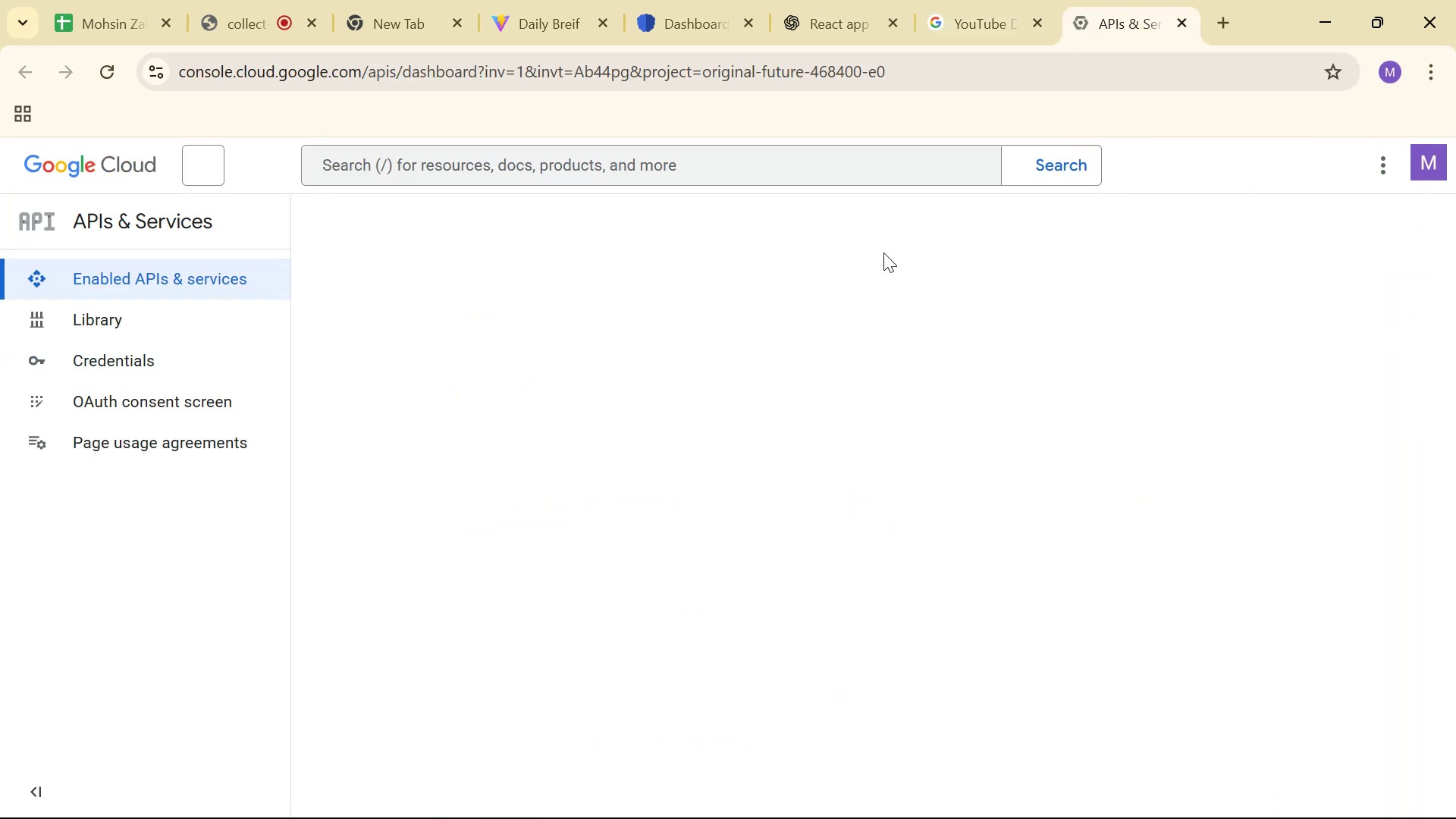 
left_click([965, 0])
 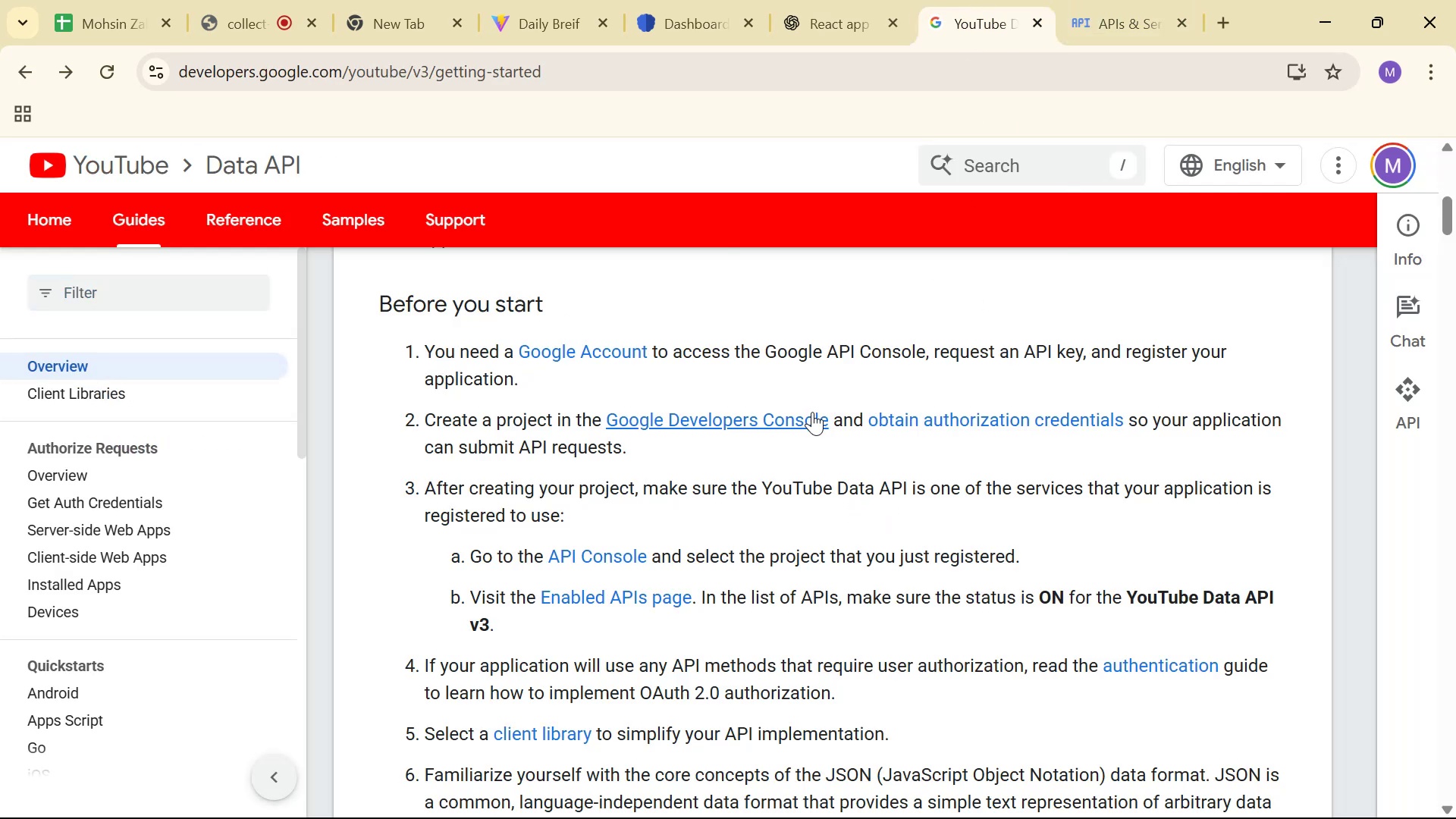 
scroll: coordinate [624, 453], scroll_direction: up, amount: 1.0
 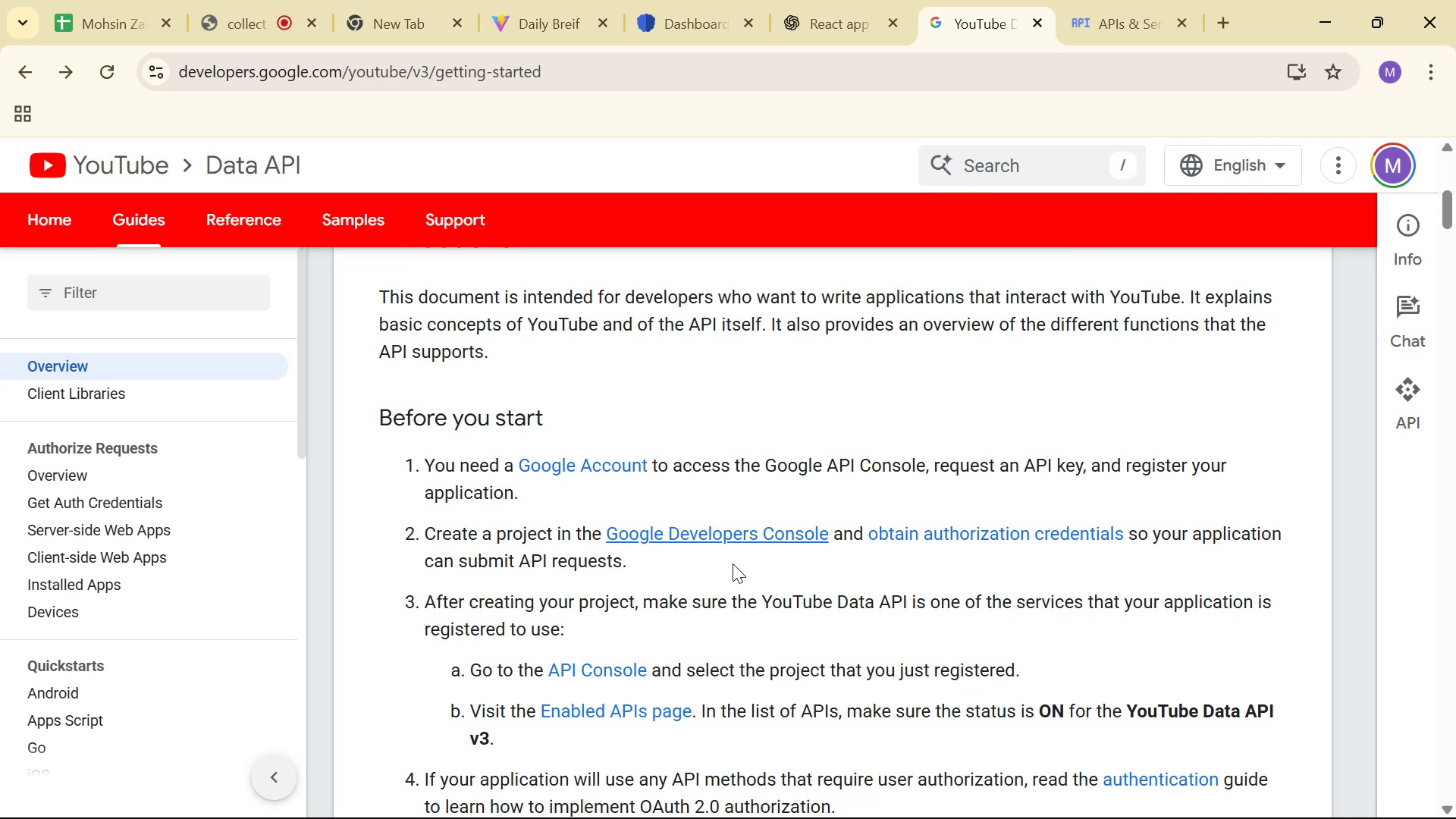 
wait(8.73)
 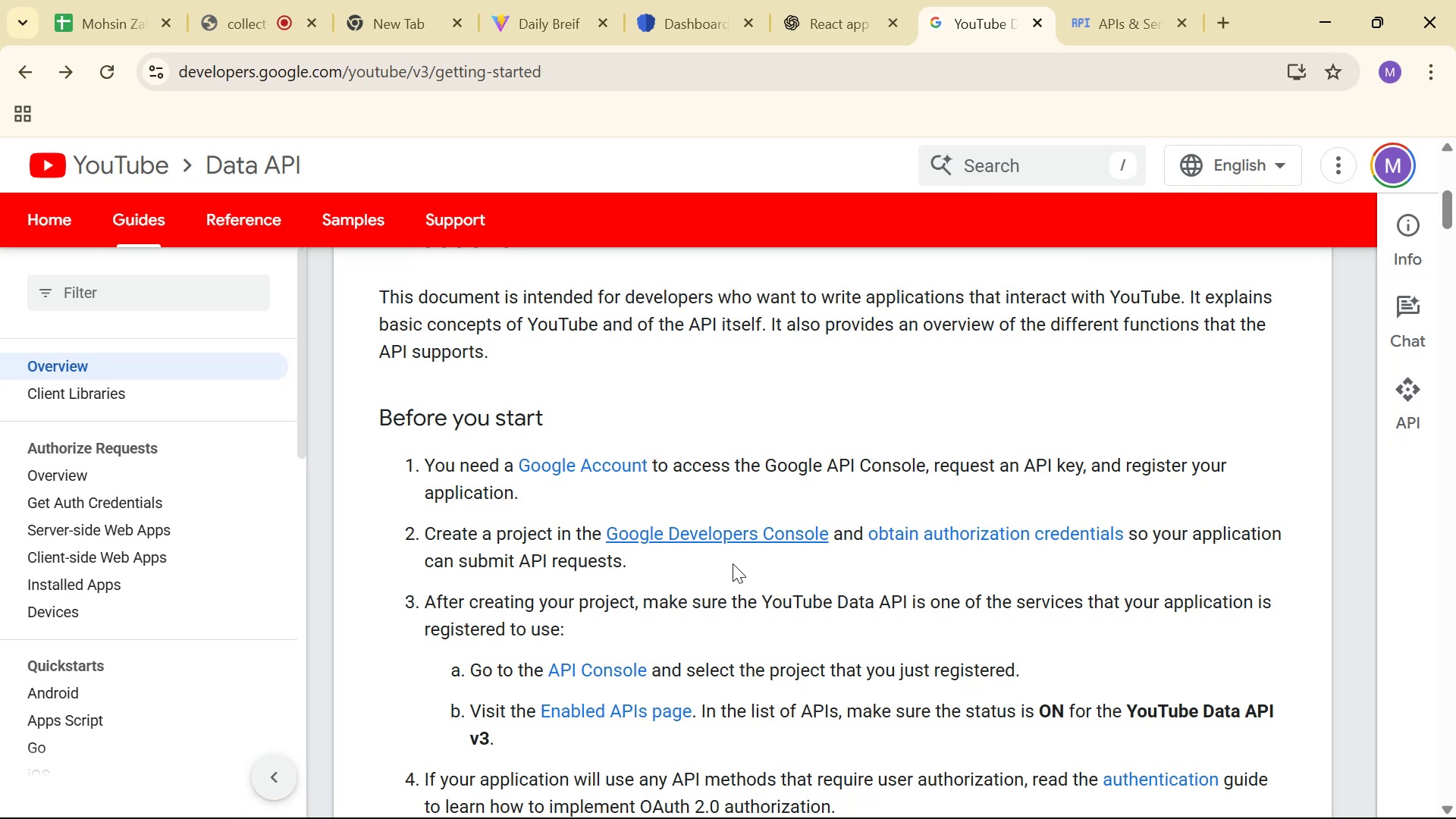 
scroll: coordinate [900, 434], scroll_direction: down, amount: 1.0
 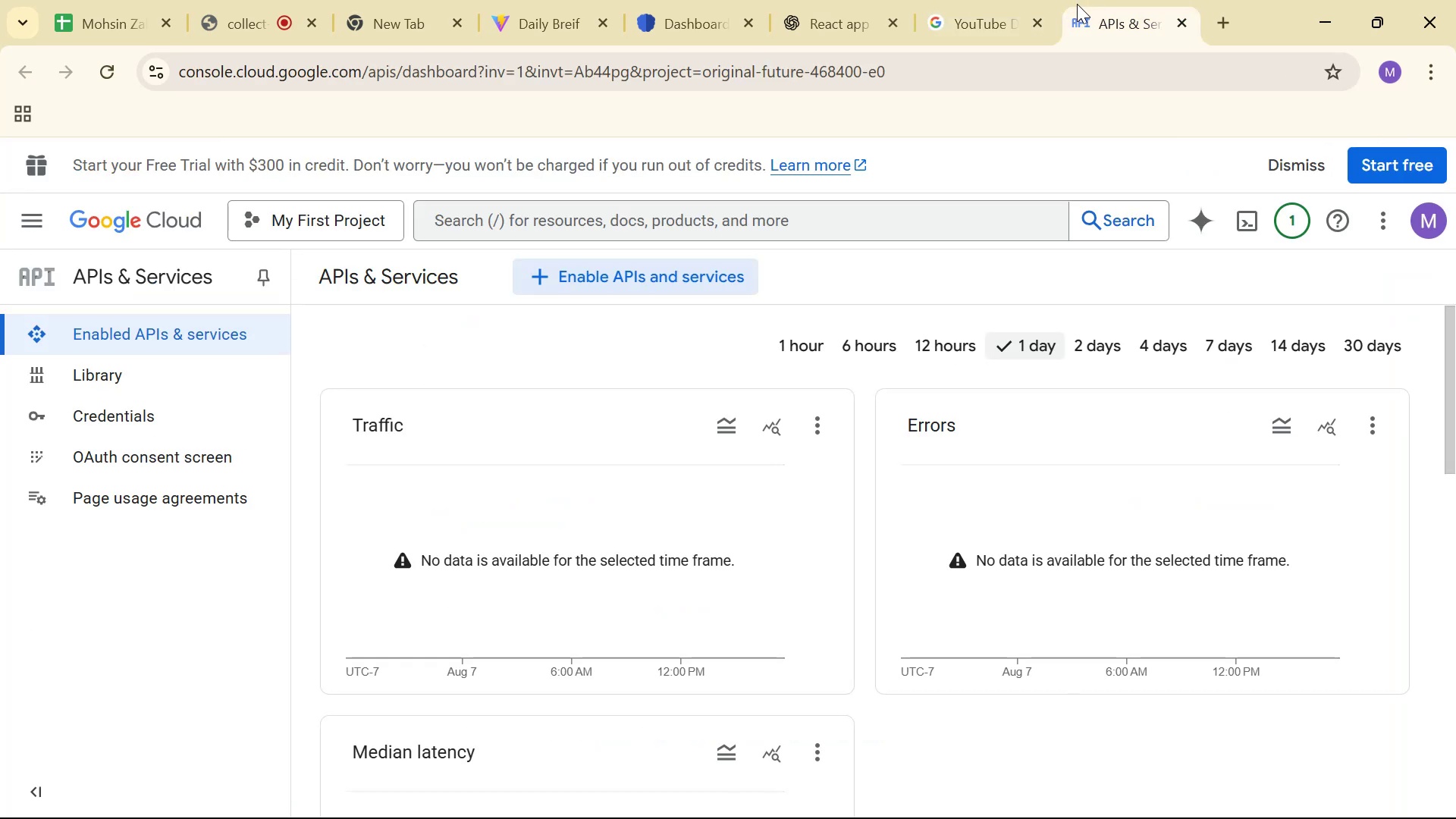 
wait(6.45)
 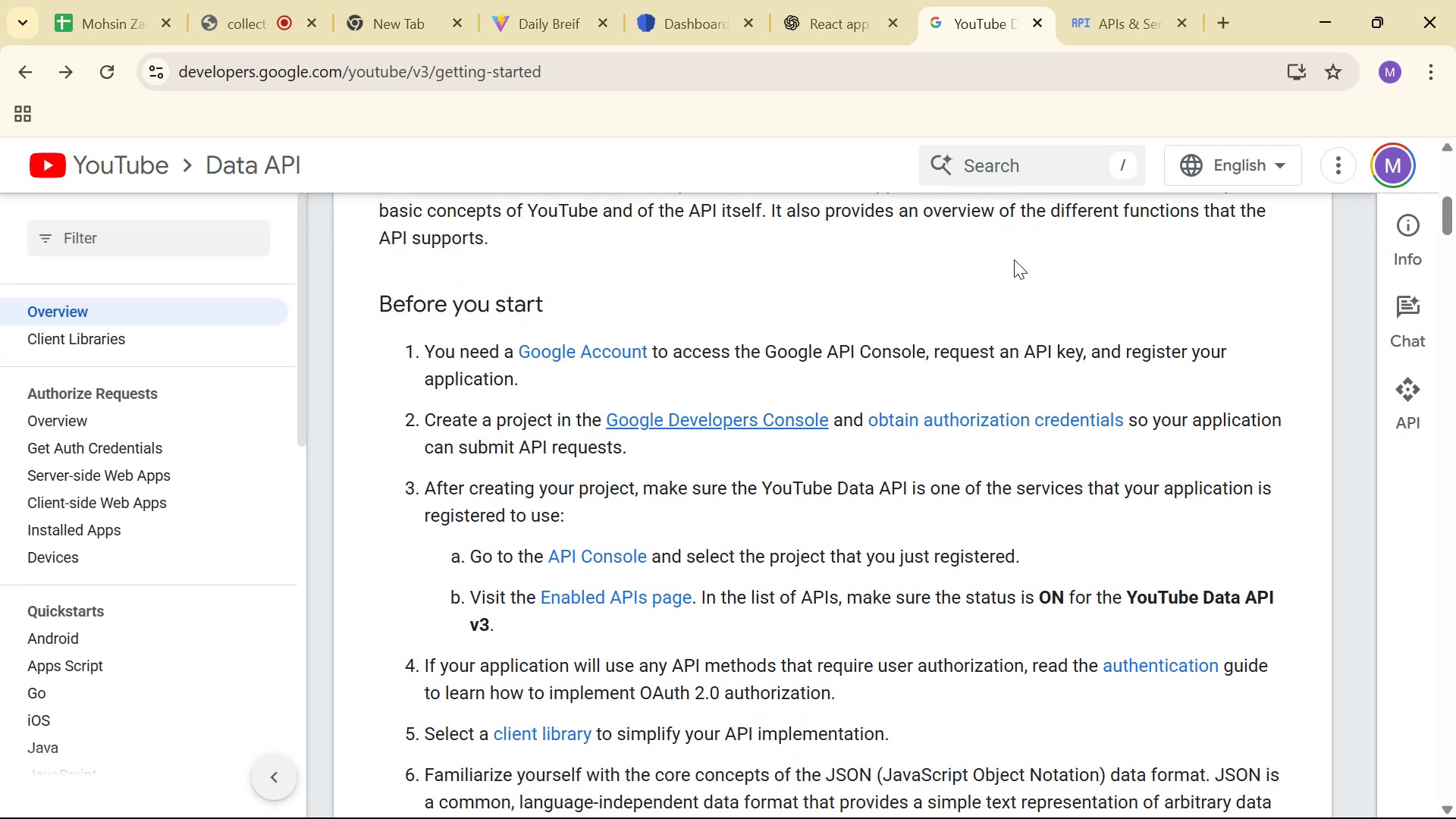 
left_click([968, 2])
 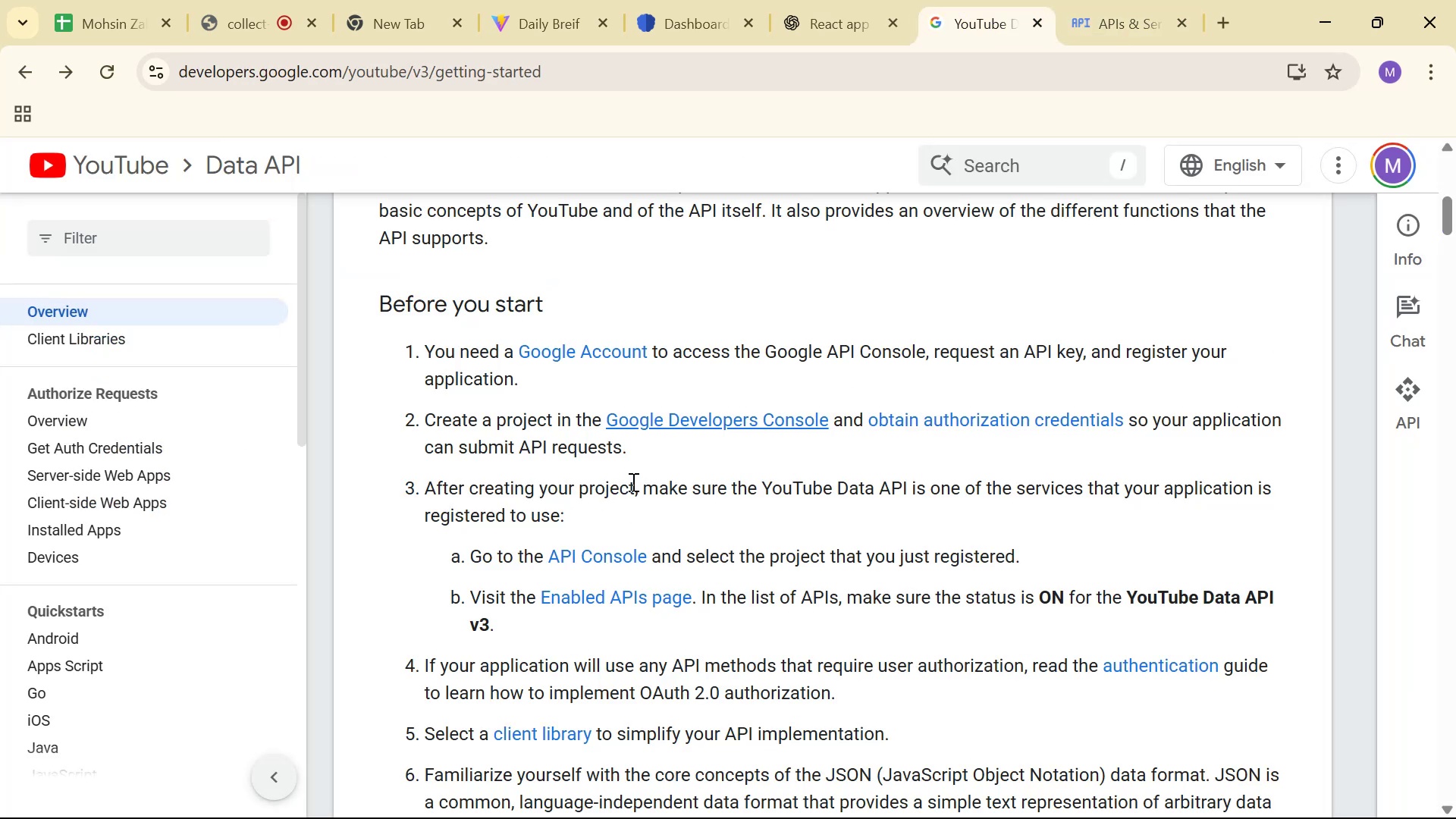 
wait(6.44)
 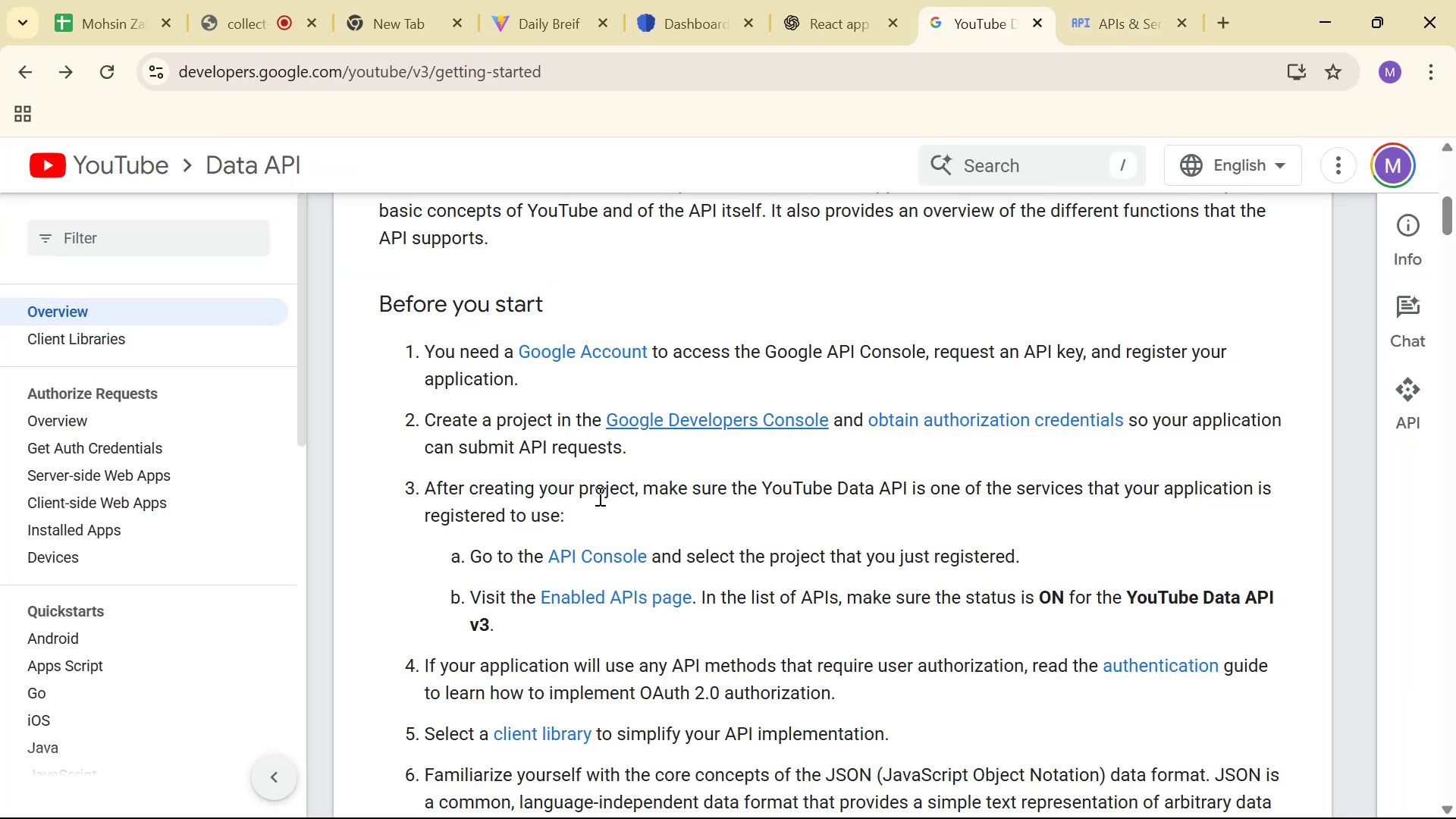 
left_click([1119, 0])
 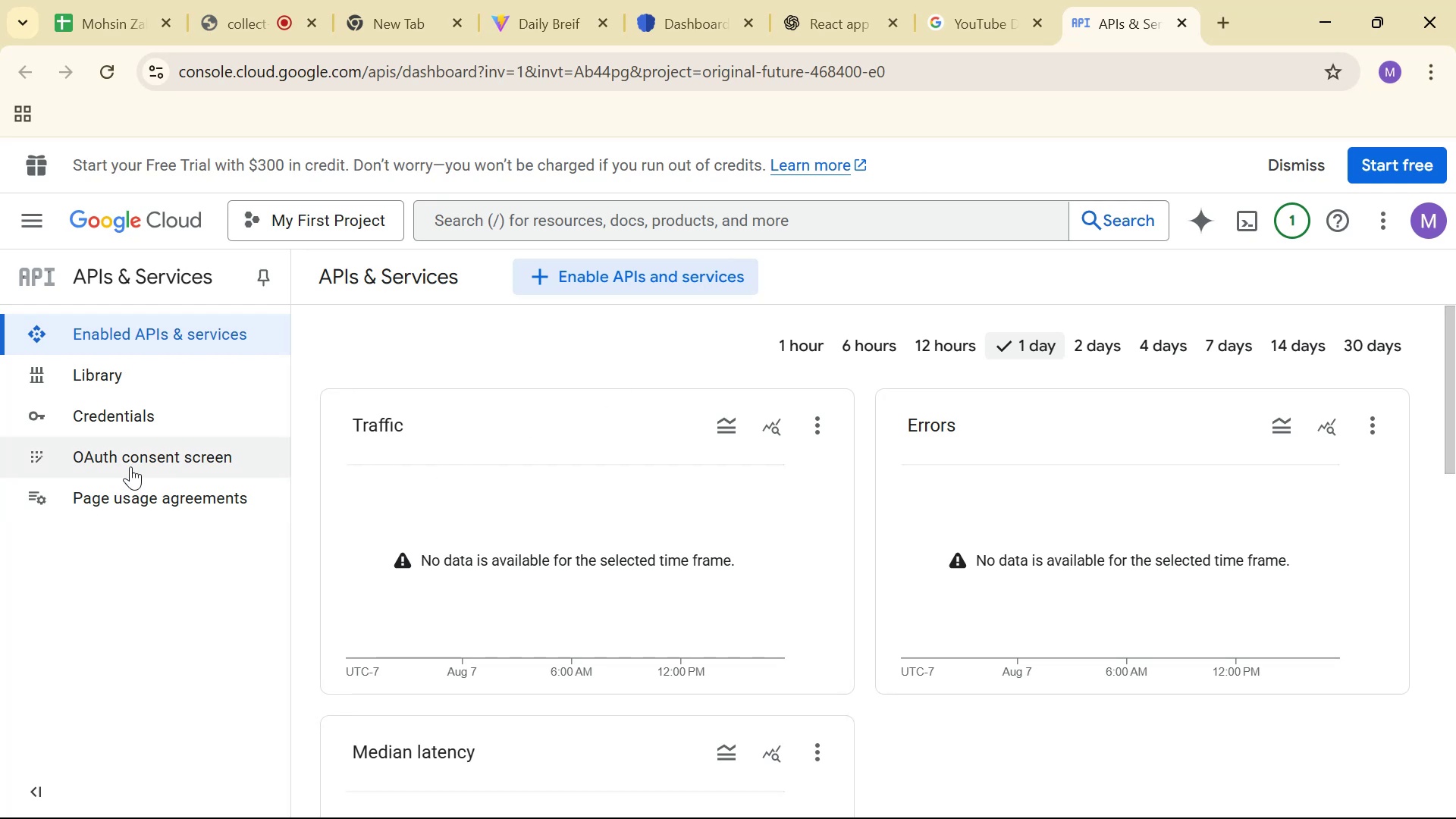 
left_click([130, 466])
 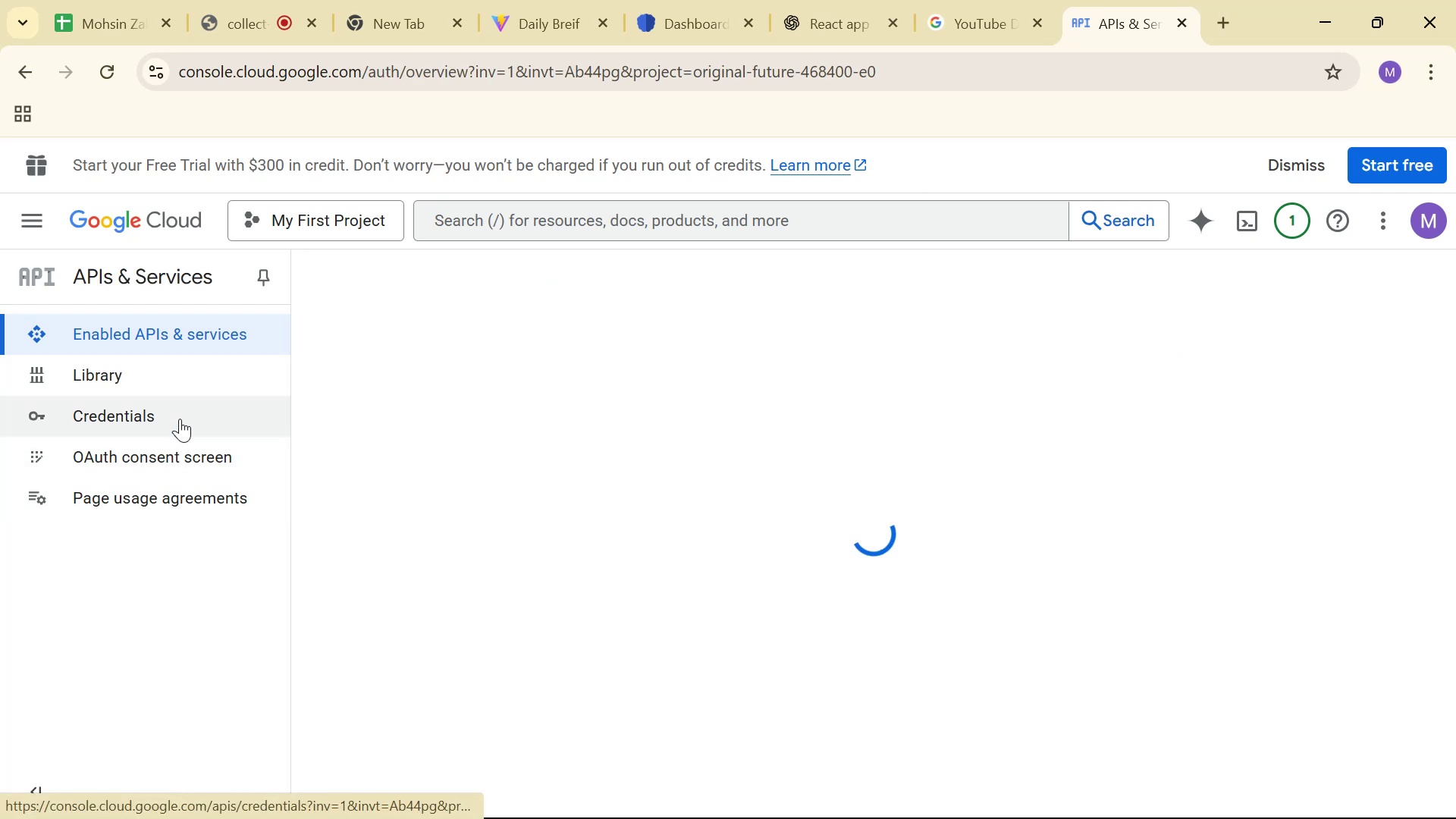 
left_click([181, 416])
 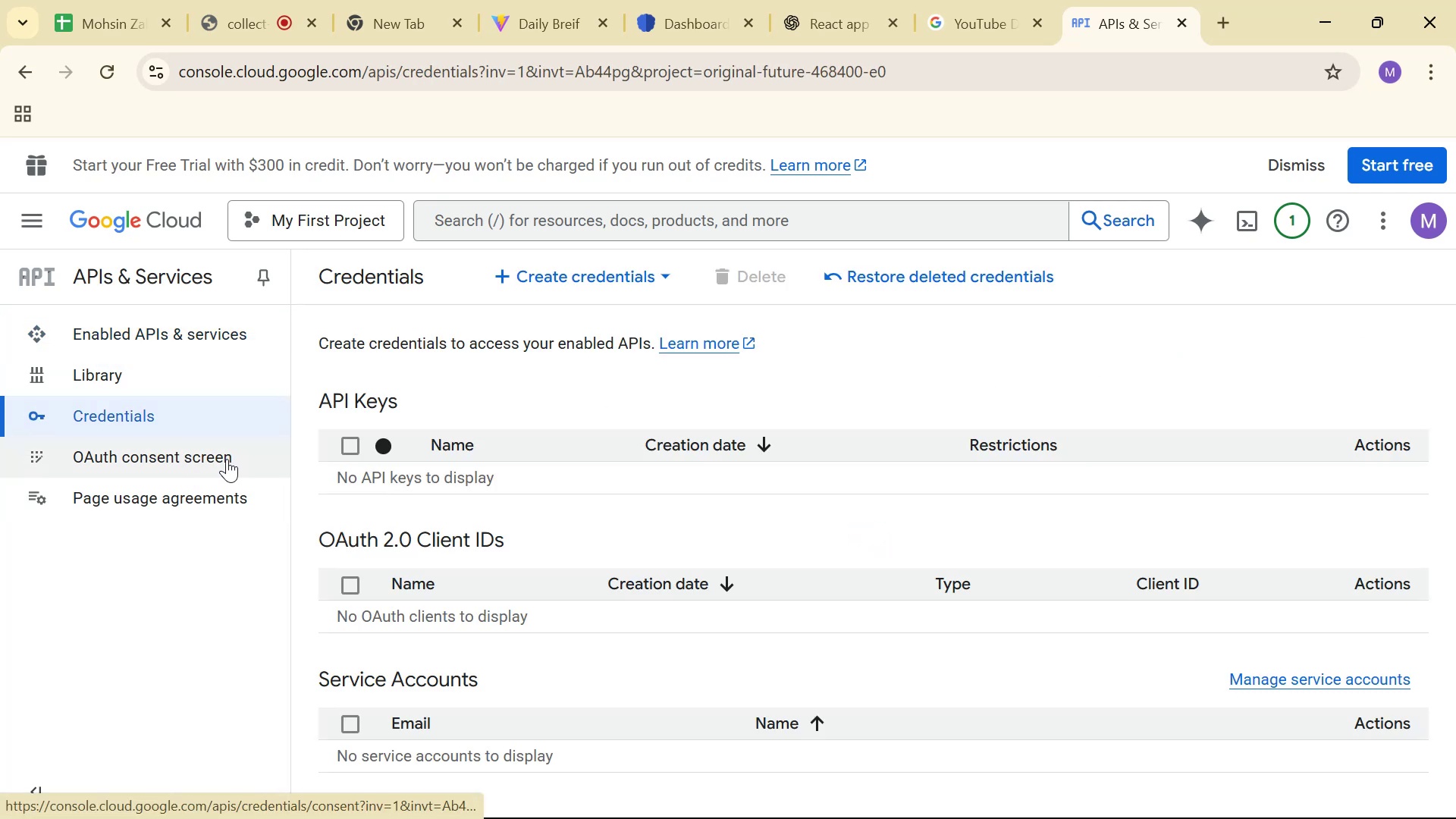 
wait(7.41)
 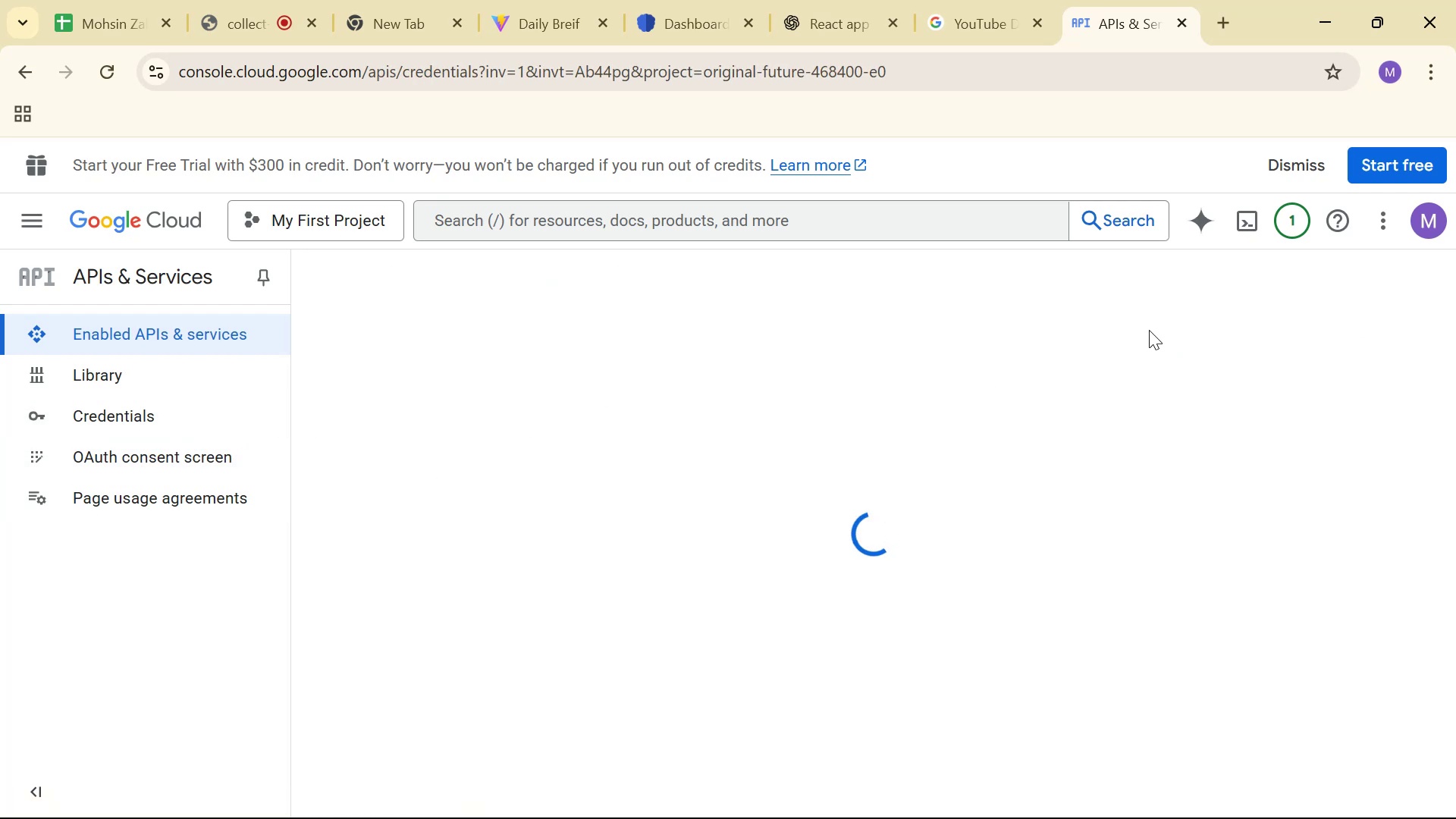 
scroll: coordinate [1161, 446], scroll_direction: down, amount: 2.0
 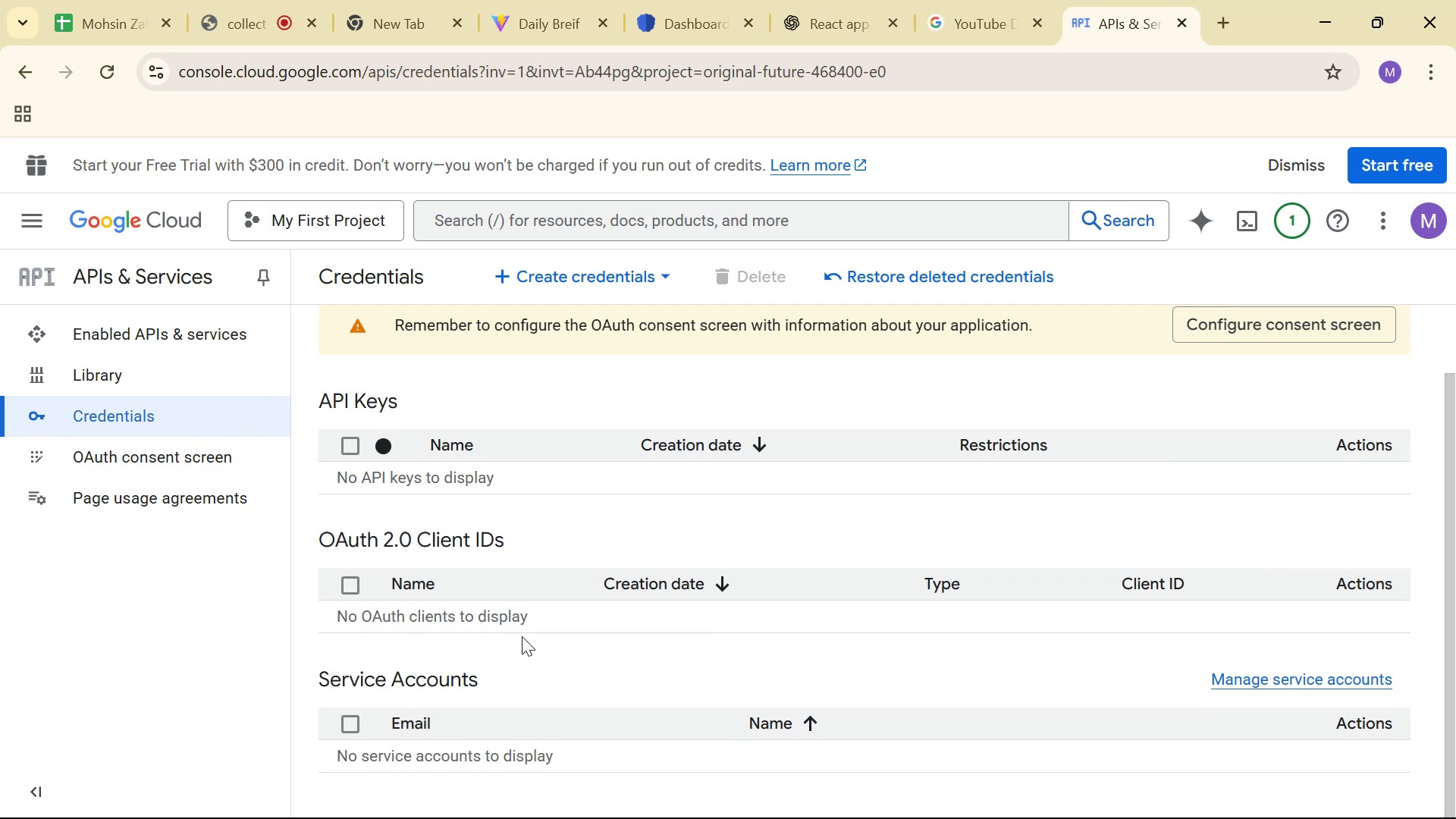 
scroll: coordinate [591, 583], scroll_direction: up, amount: 2.0
 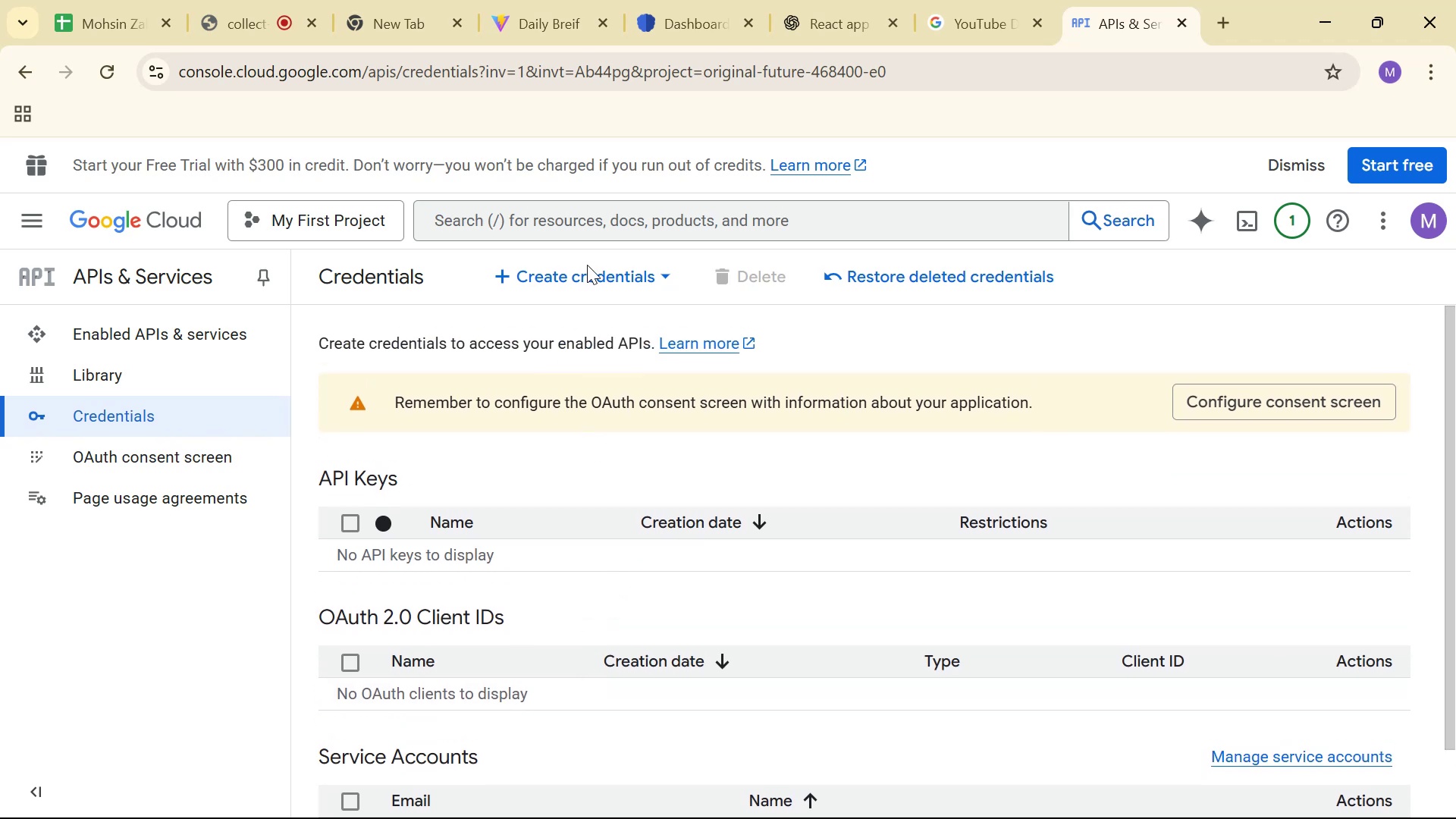 
left_click([570, 277])
 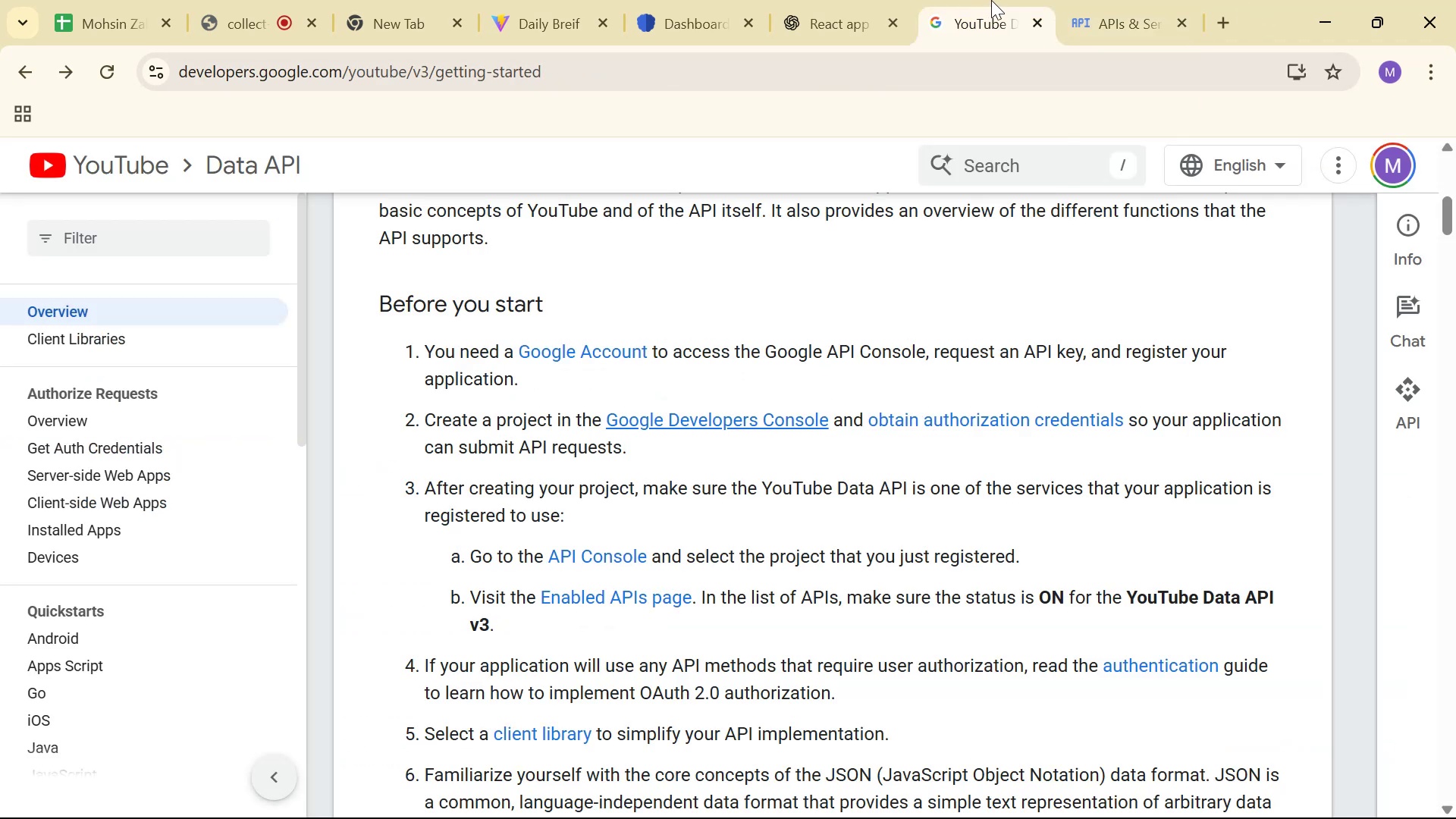 
double_click([1076, 0])
 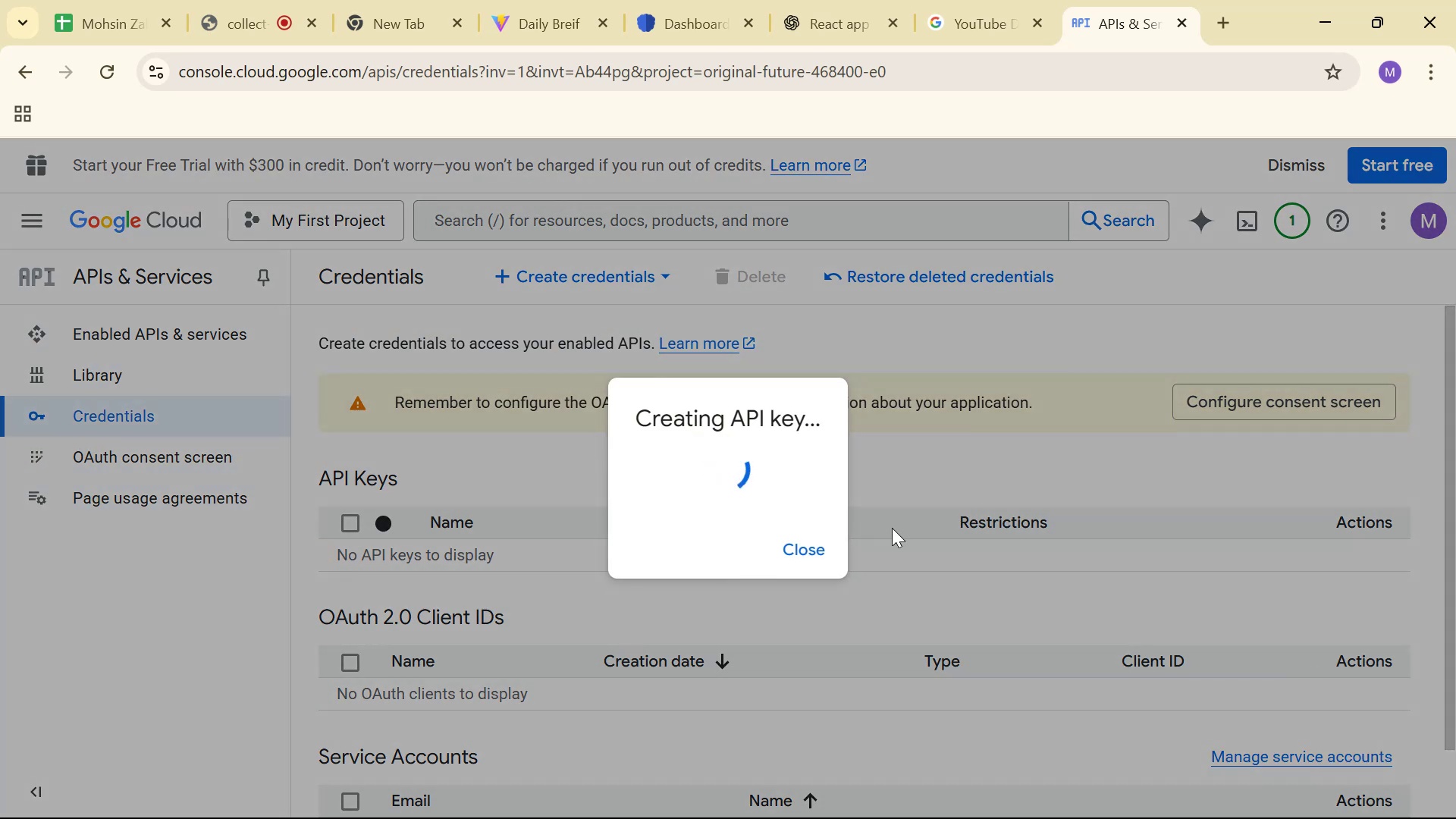 
scroll: coordinate [937, 529], scroll_direction: down, amount: 2.0
 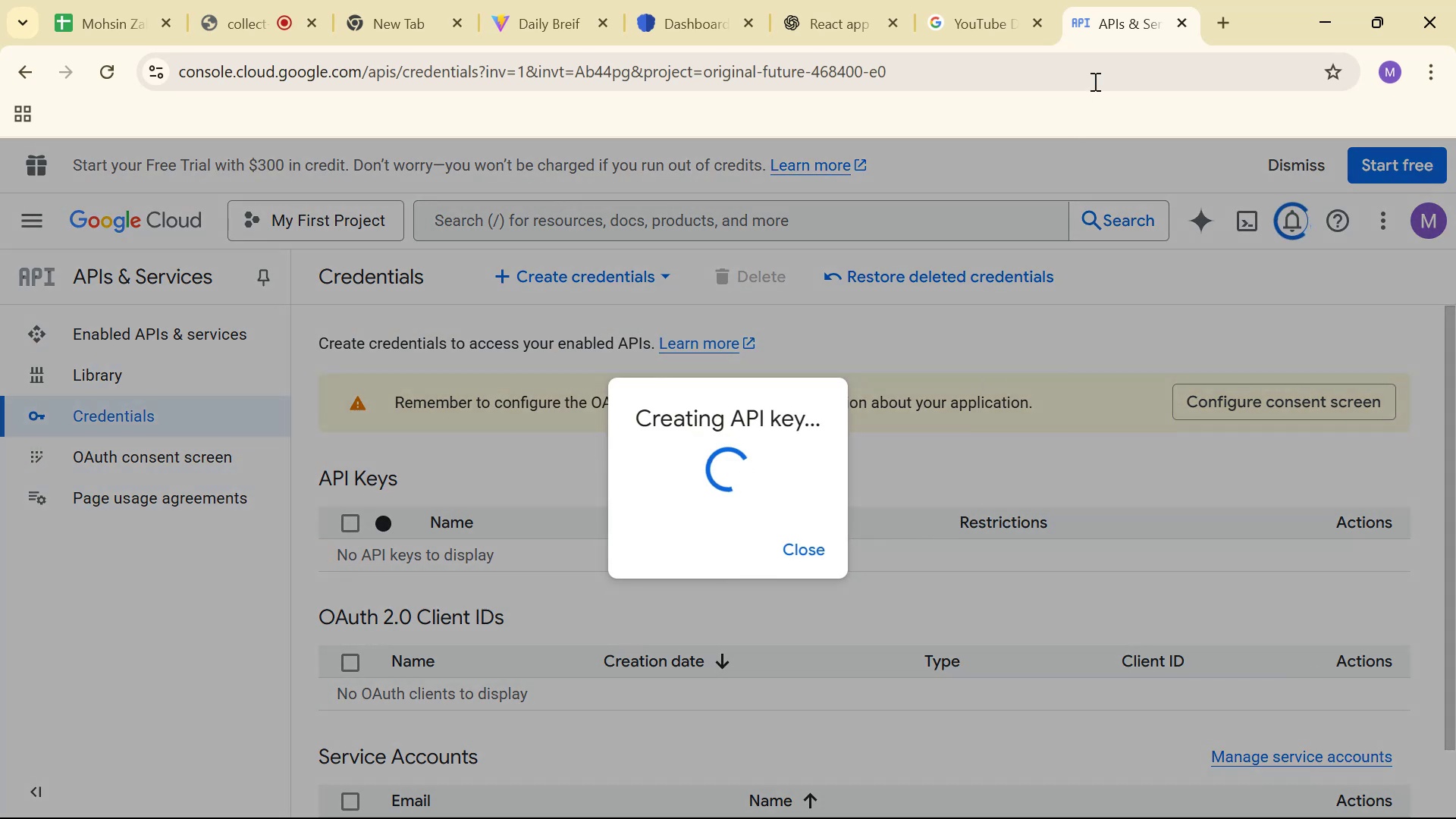 
left_click([946, 0])
 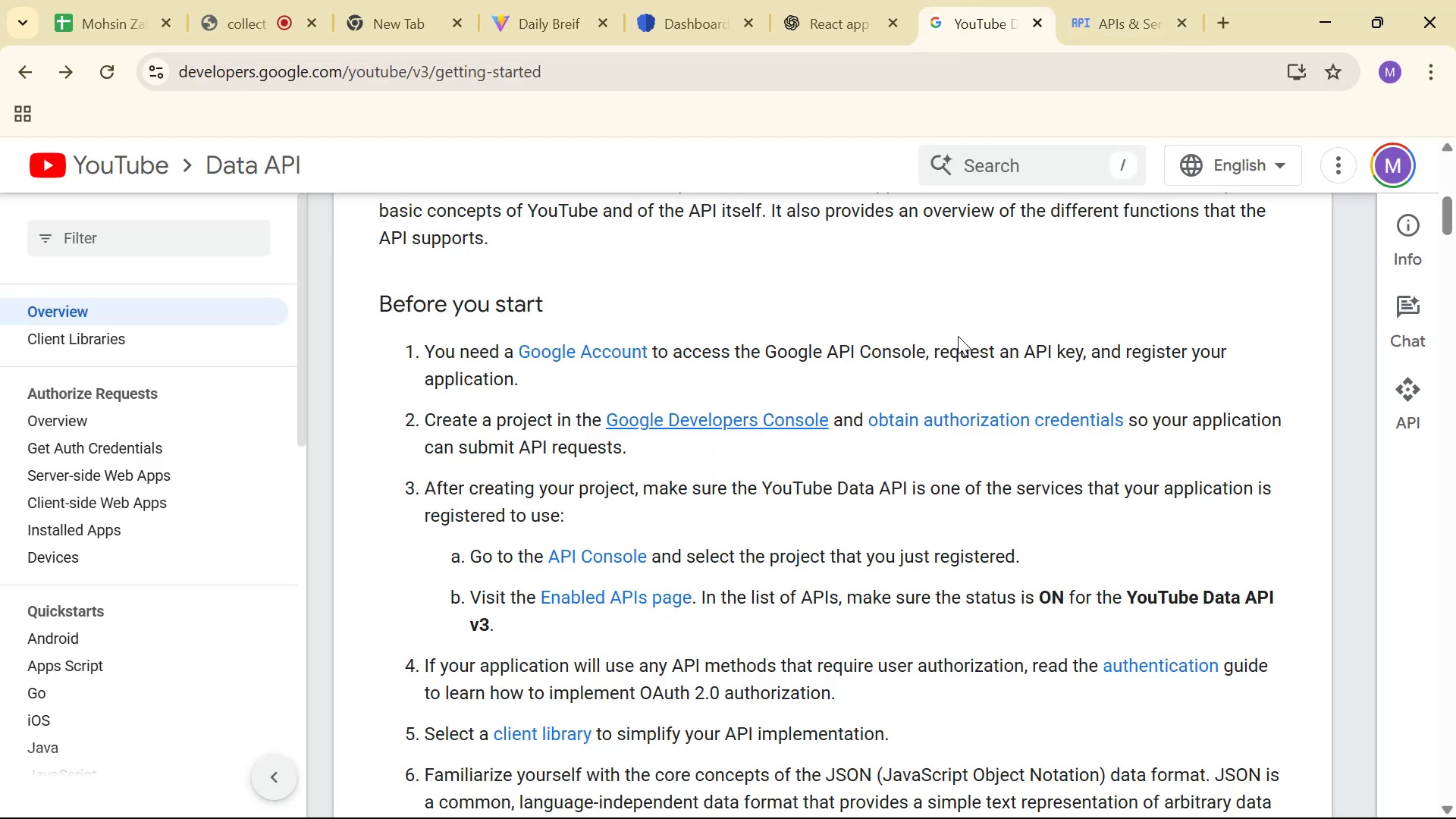 
scroll: coordinate [965, 364], scroll_direction: down, amount: 2.0
 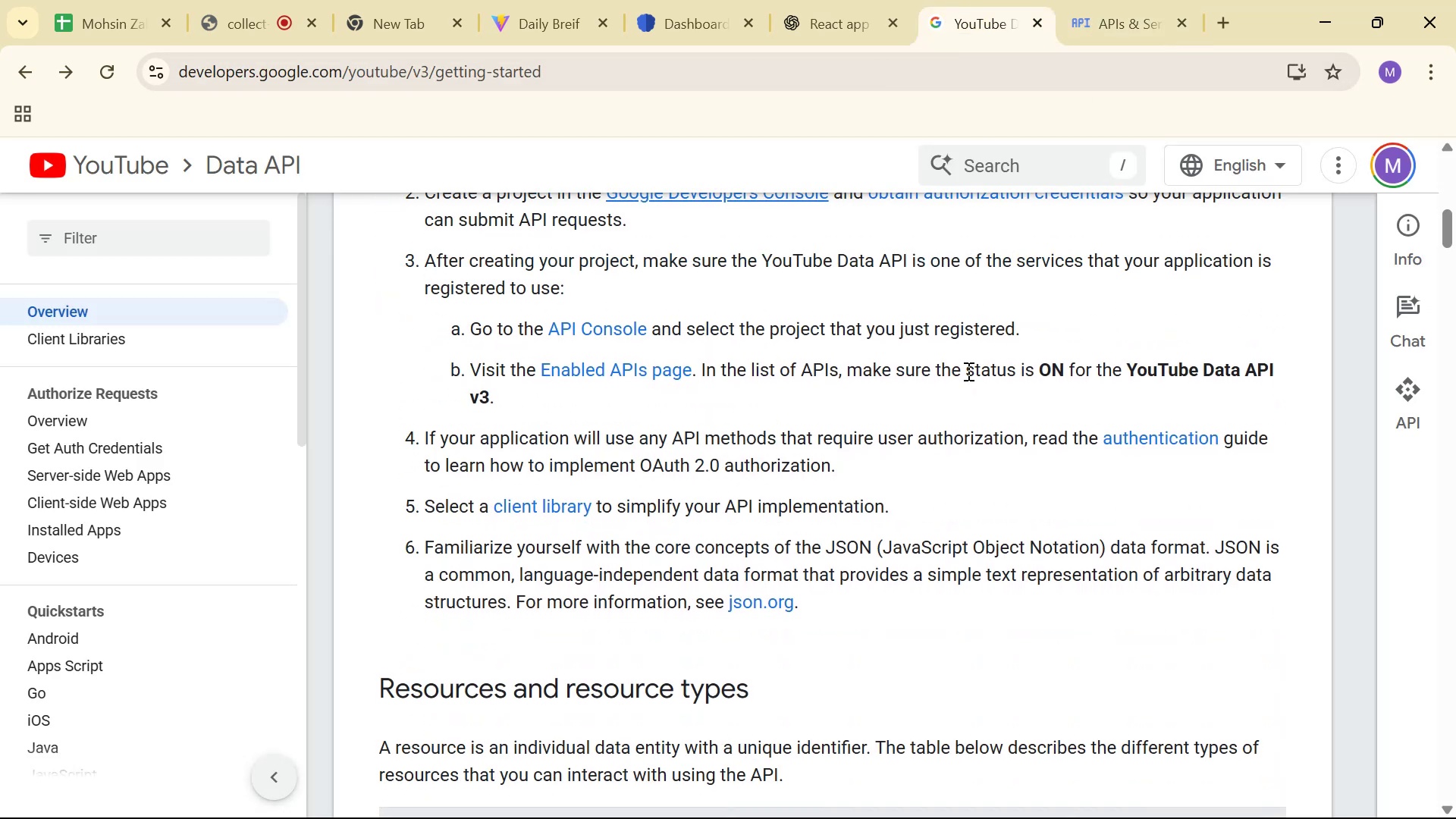 
scroll: coordinate [967, 371], scroll_direction: up, amount: 1.0
 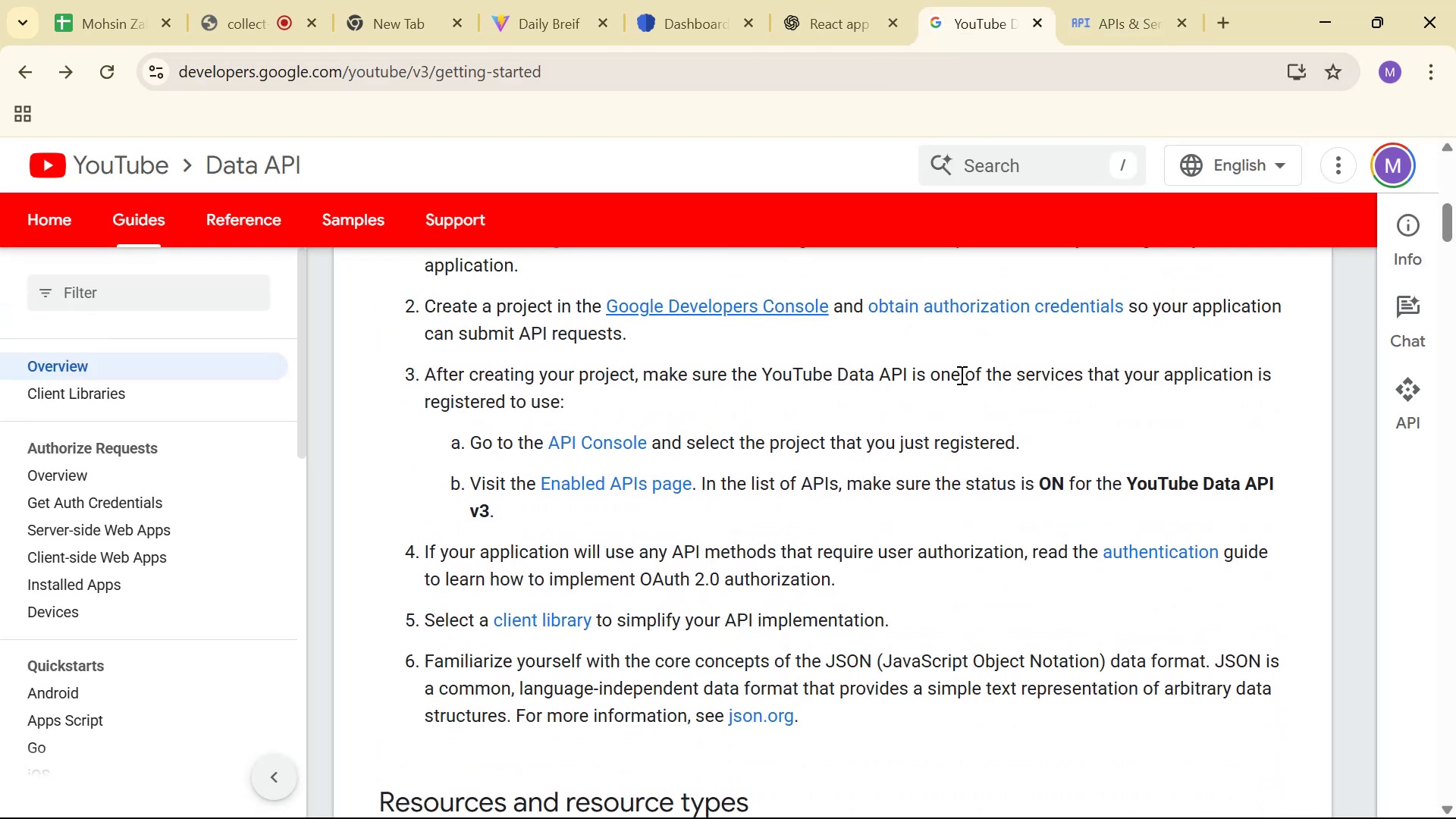 
right_click([598, 448])
 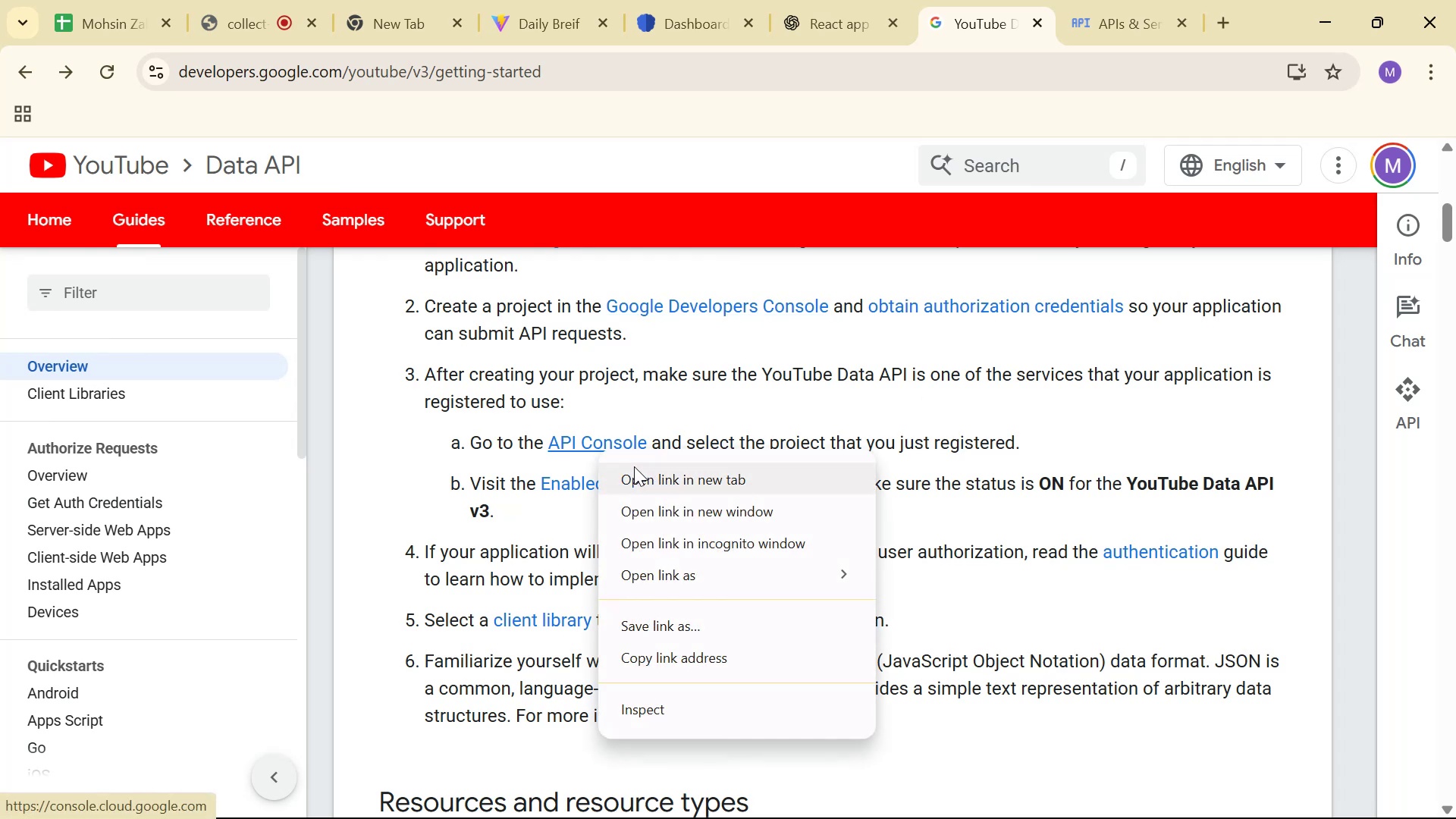 
left_click([642, 471])
 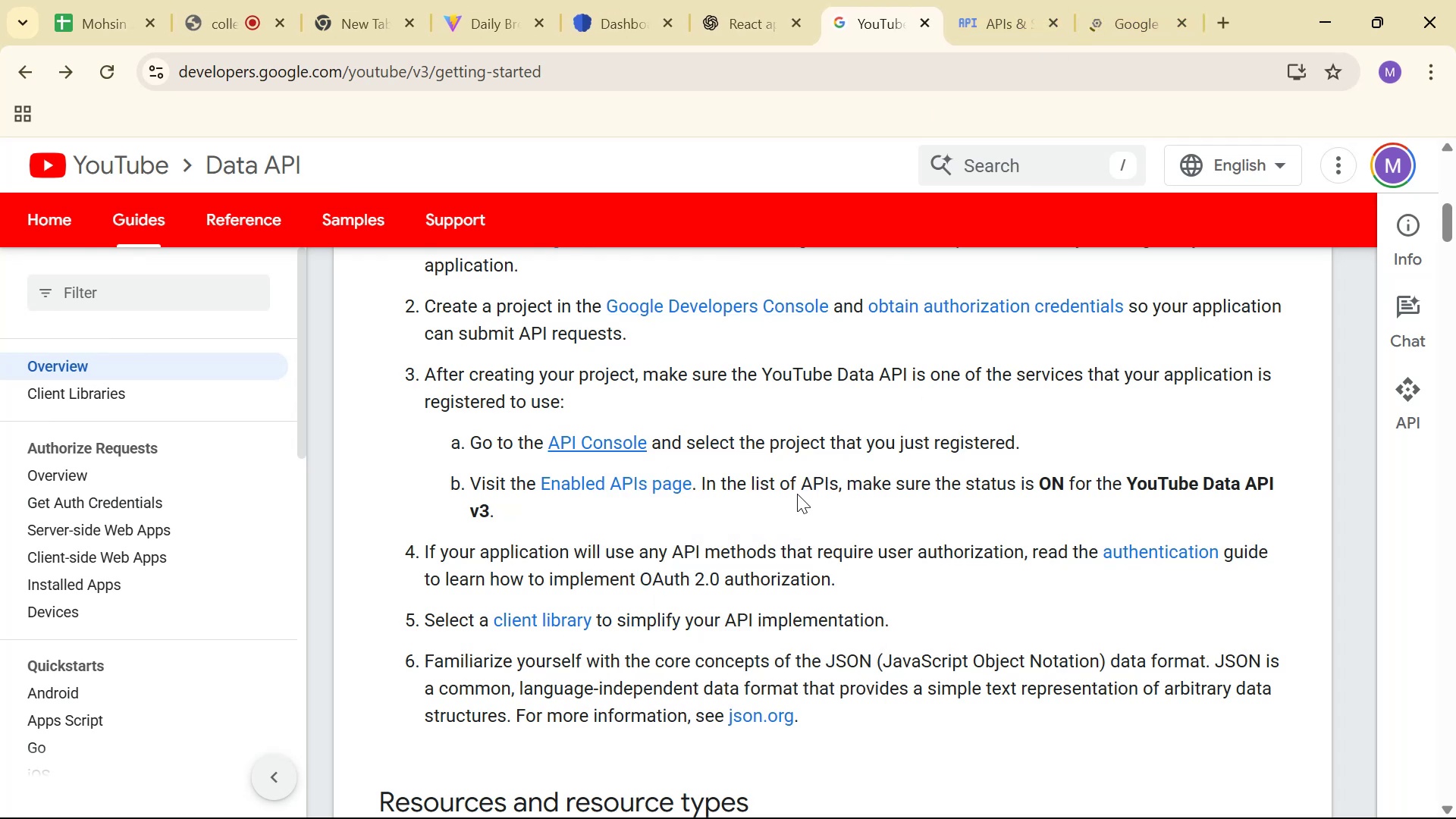 
wait(8.91)
 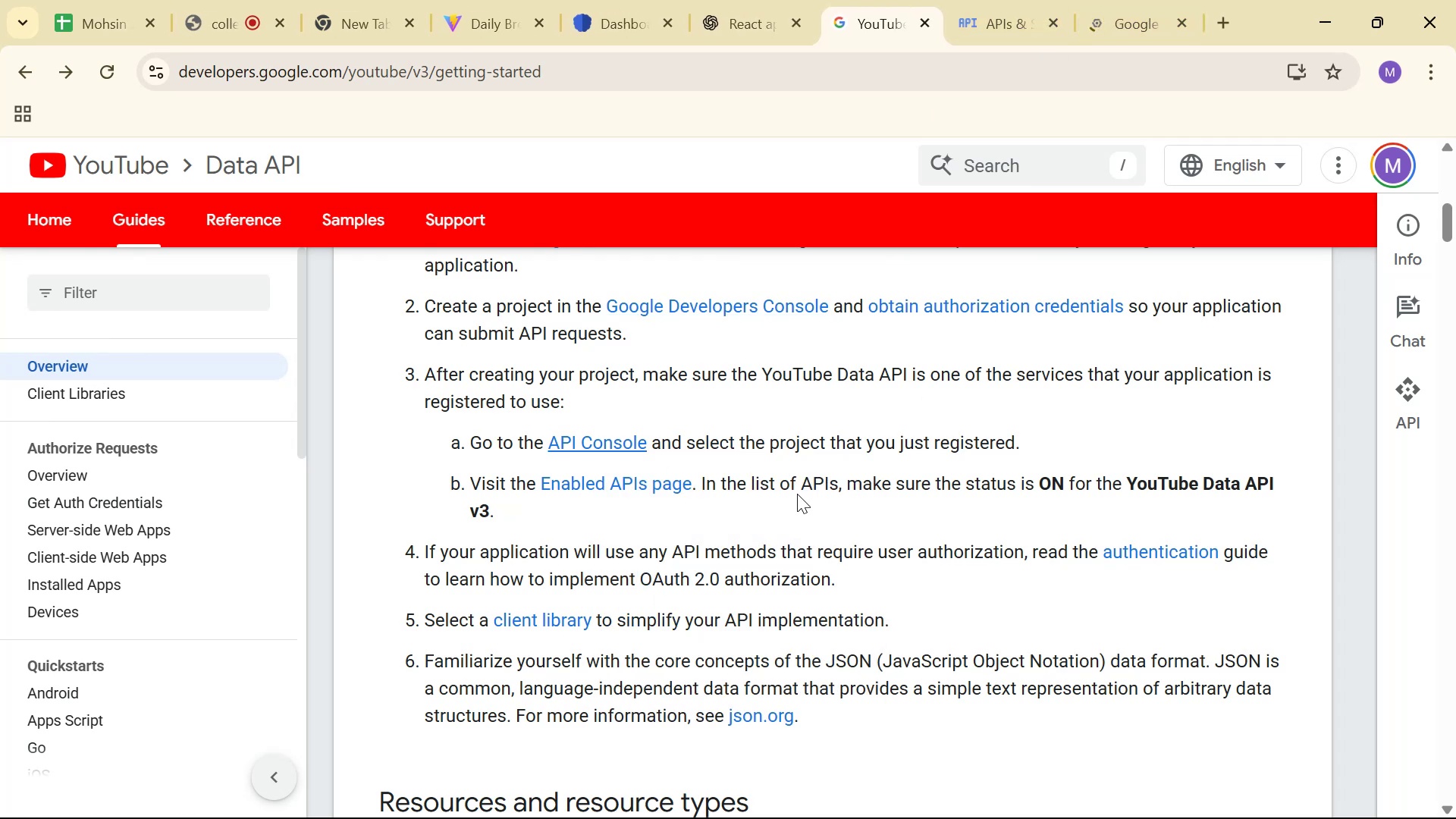 
left_click([999, 450])
 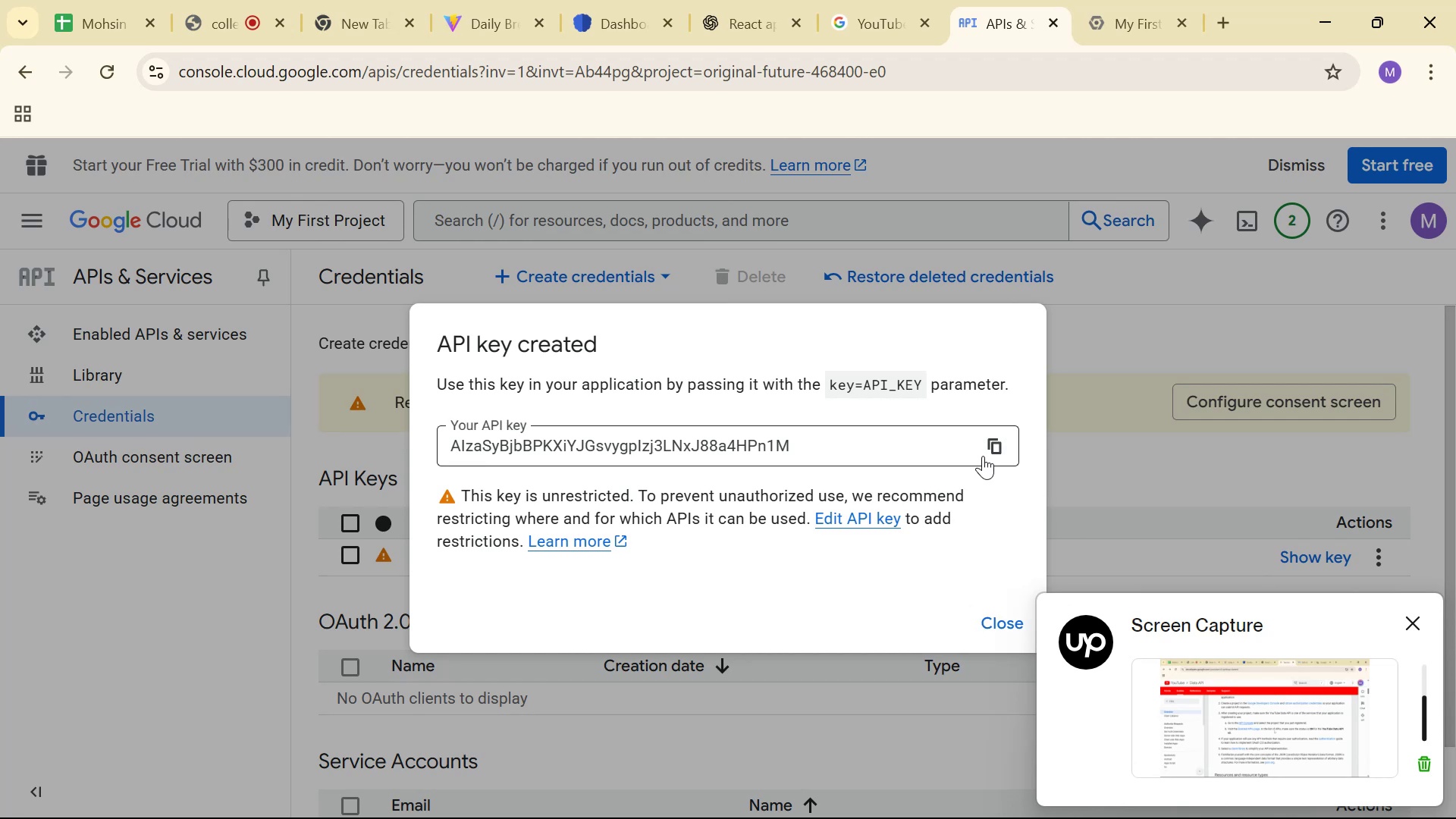 
double_click([983, 456])
 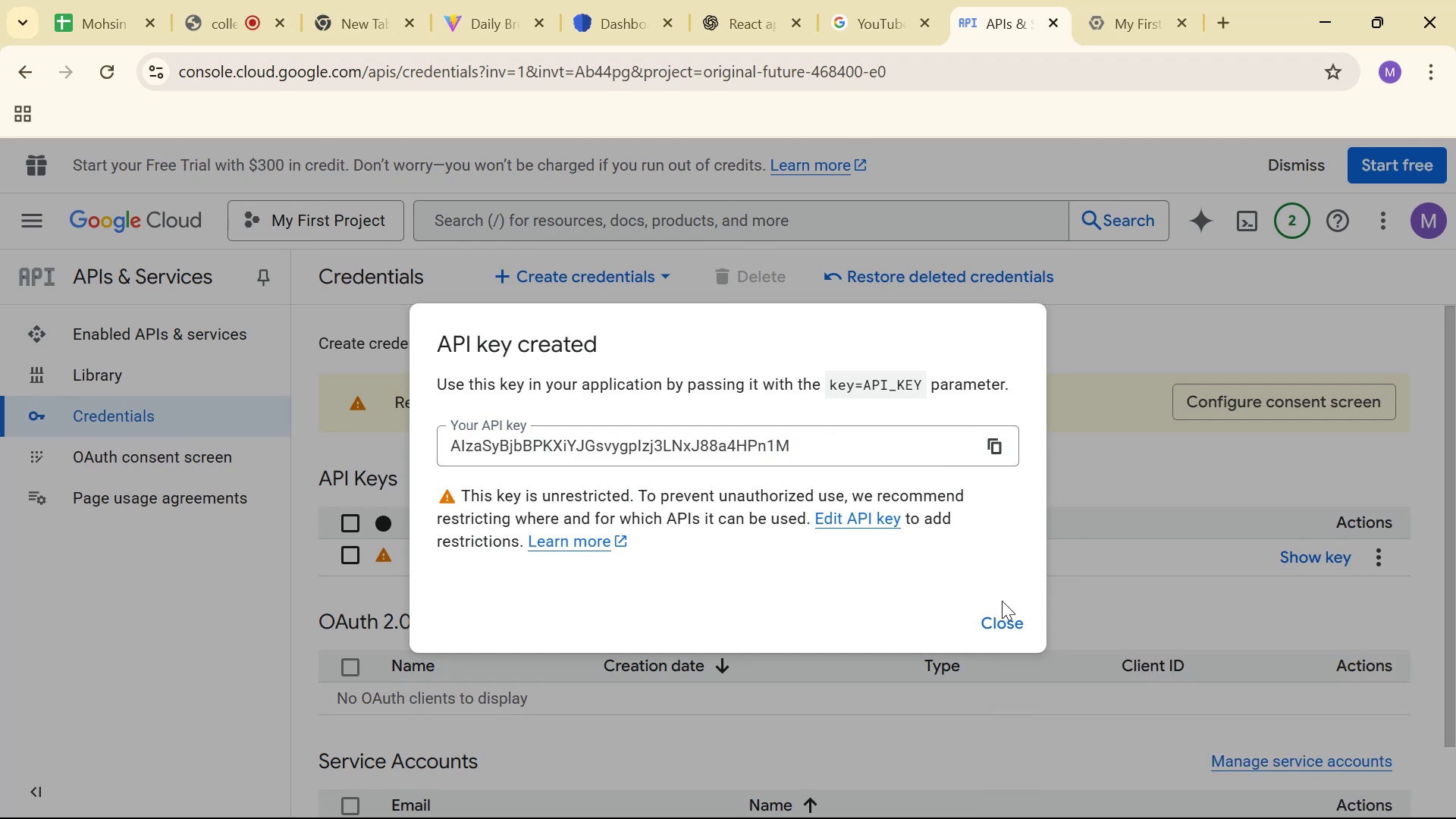 
double_click([996, 436])
 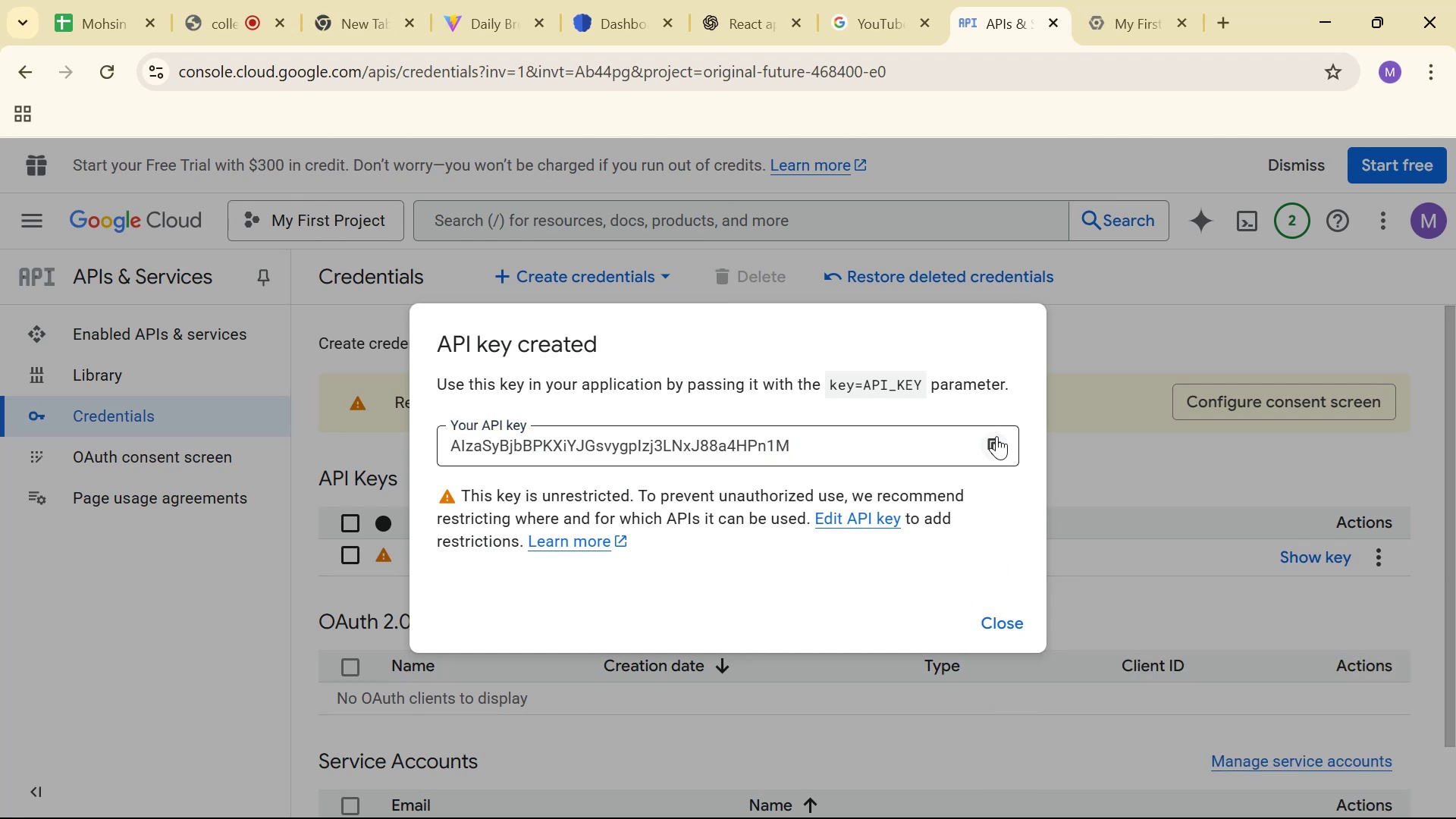 
triple_click([996, 436])
 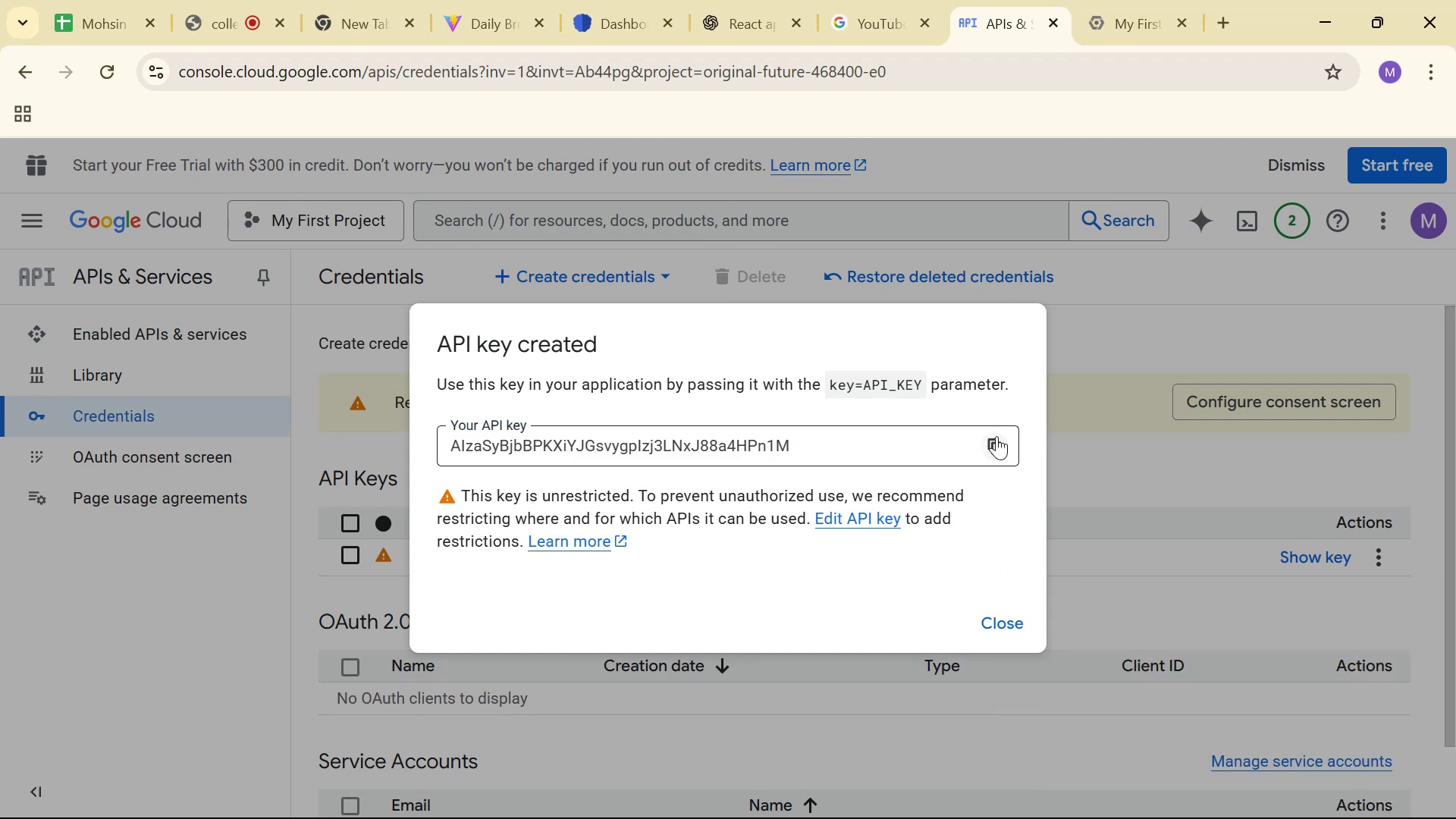 
key(Alt+Tab)
 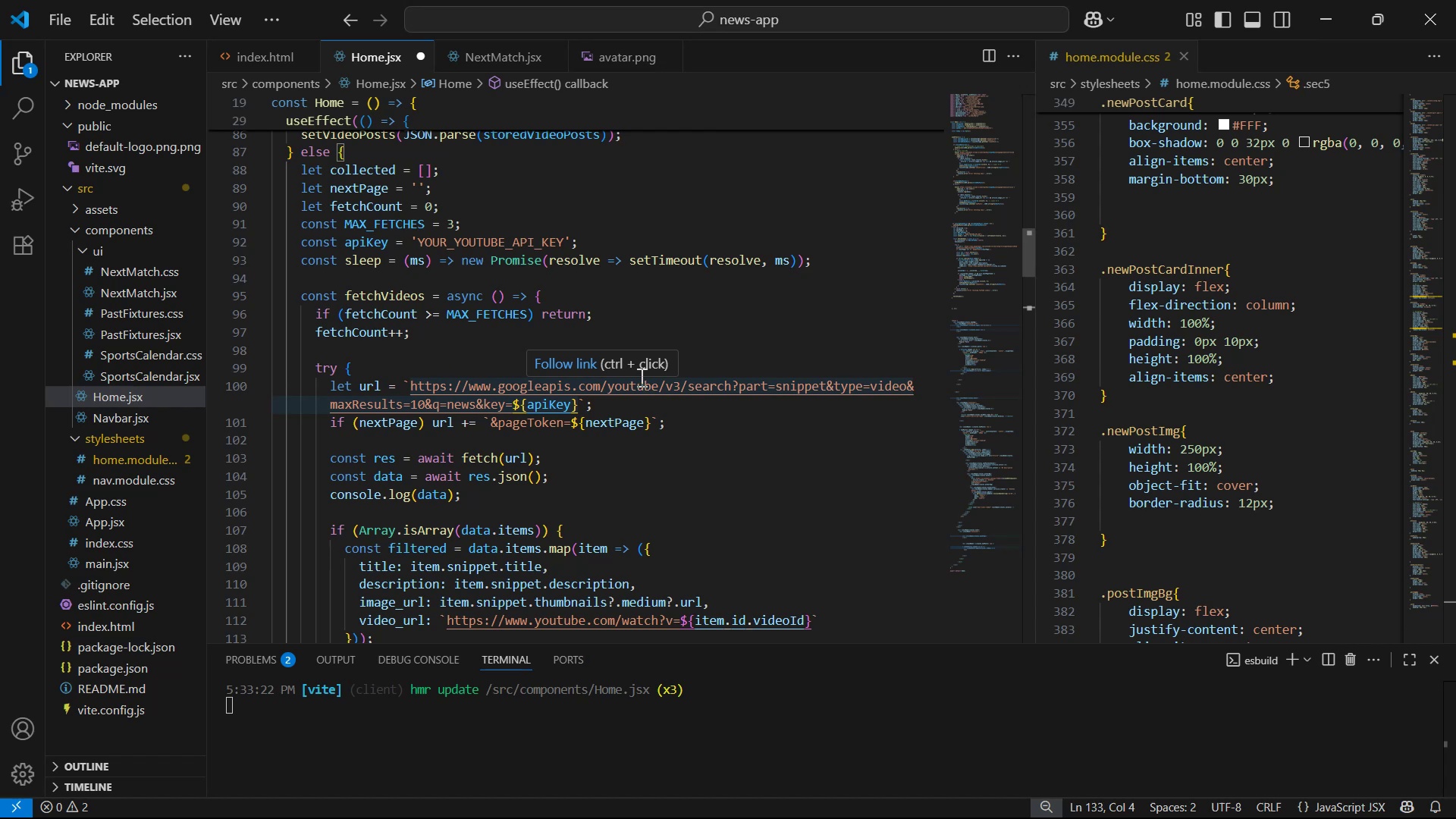 
left_click([838, 259])
 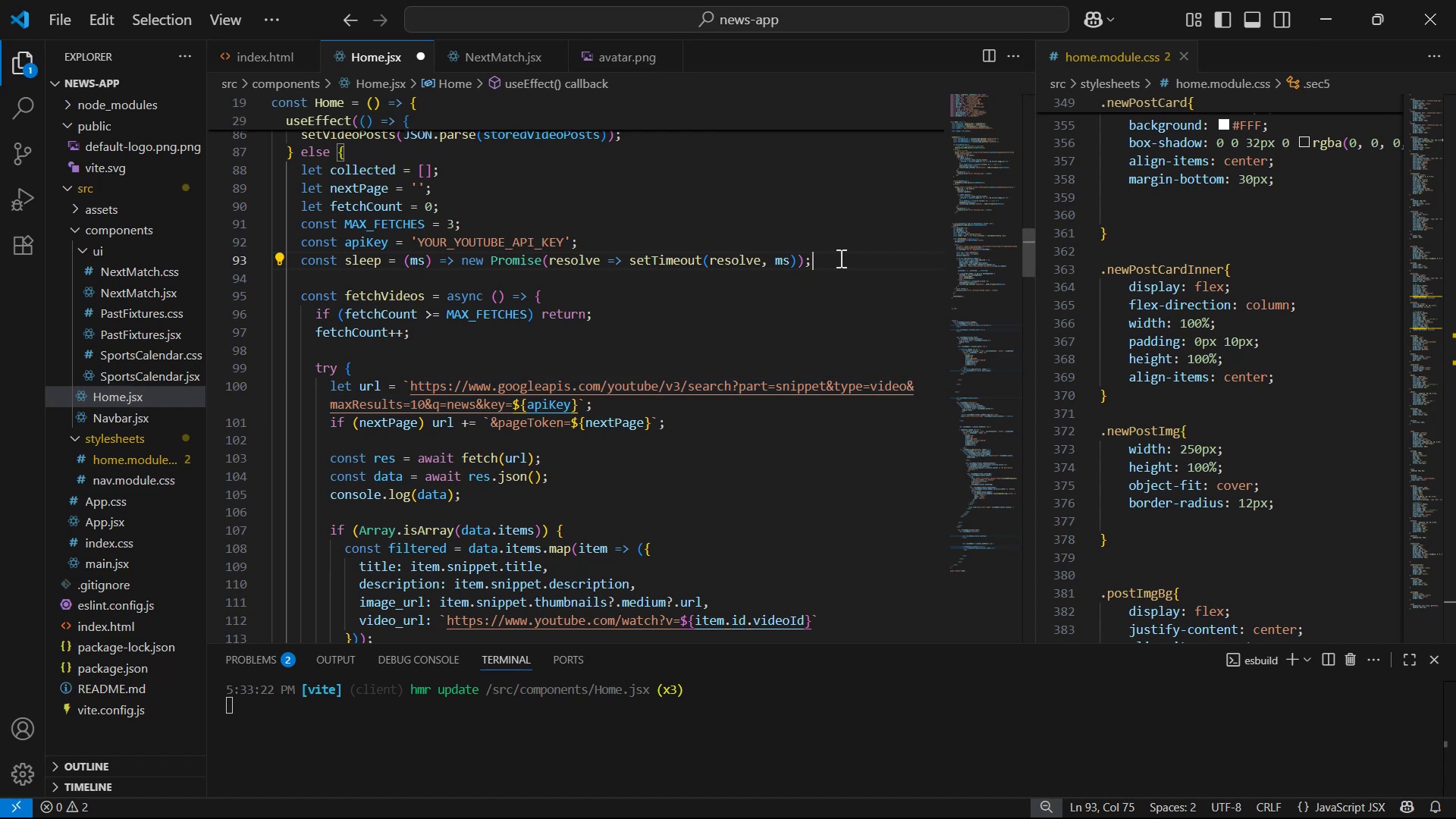 
key(Enter)
 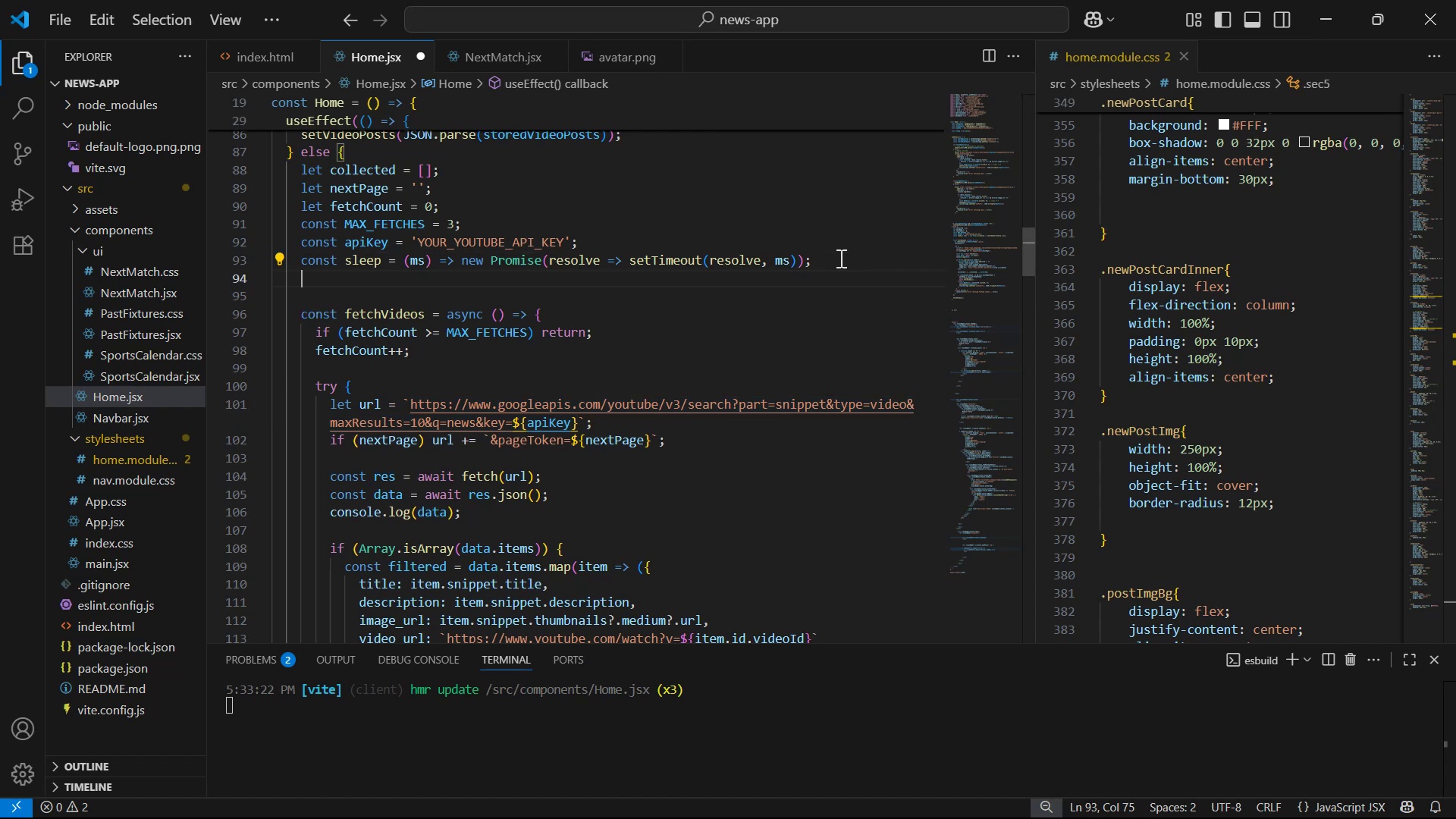 
key(Enter)
 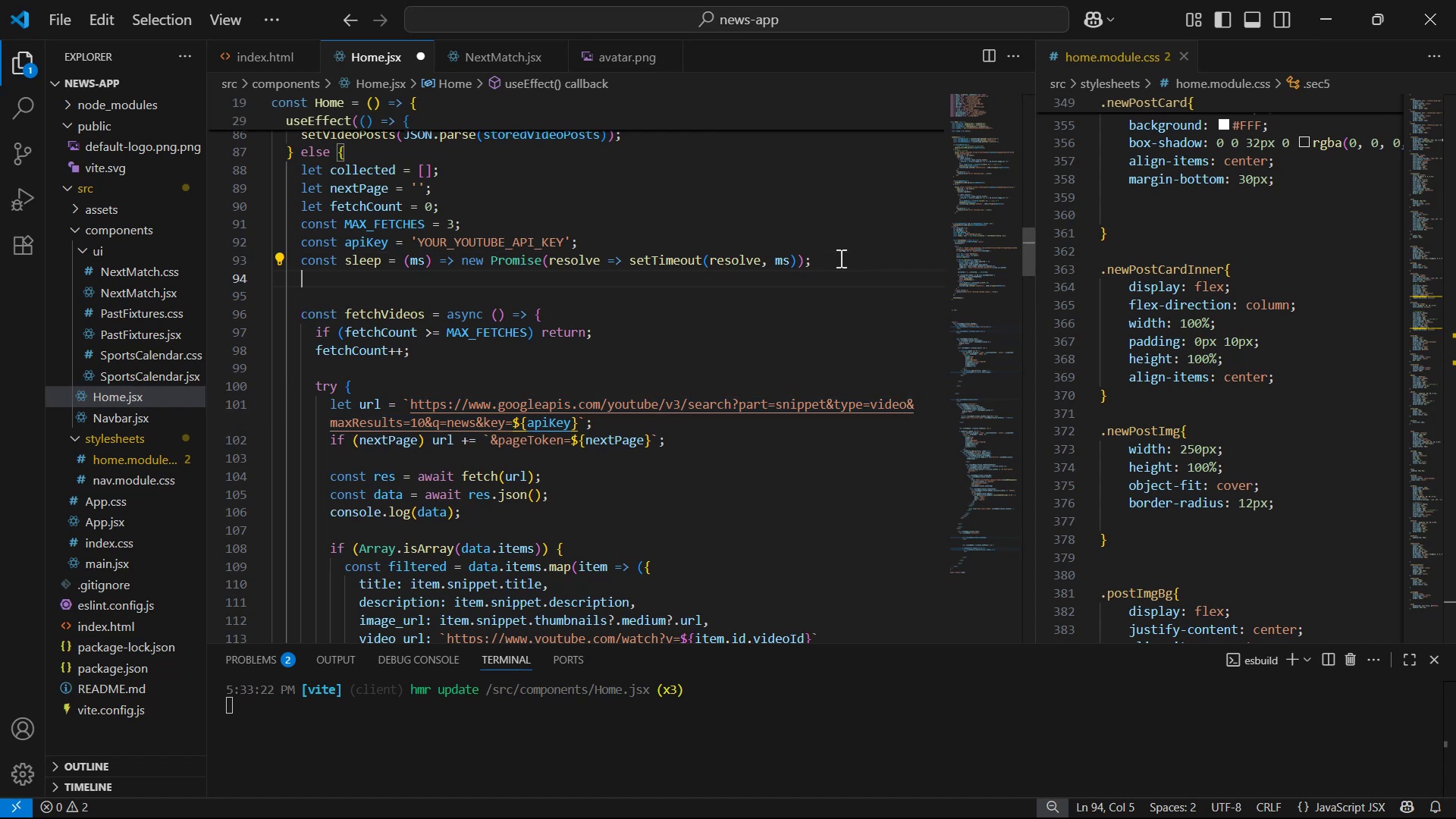 
key(Control+V)
 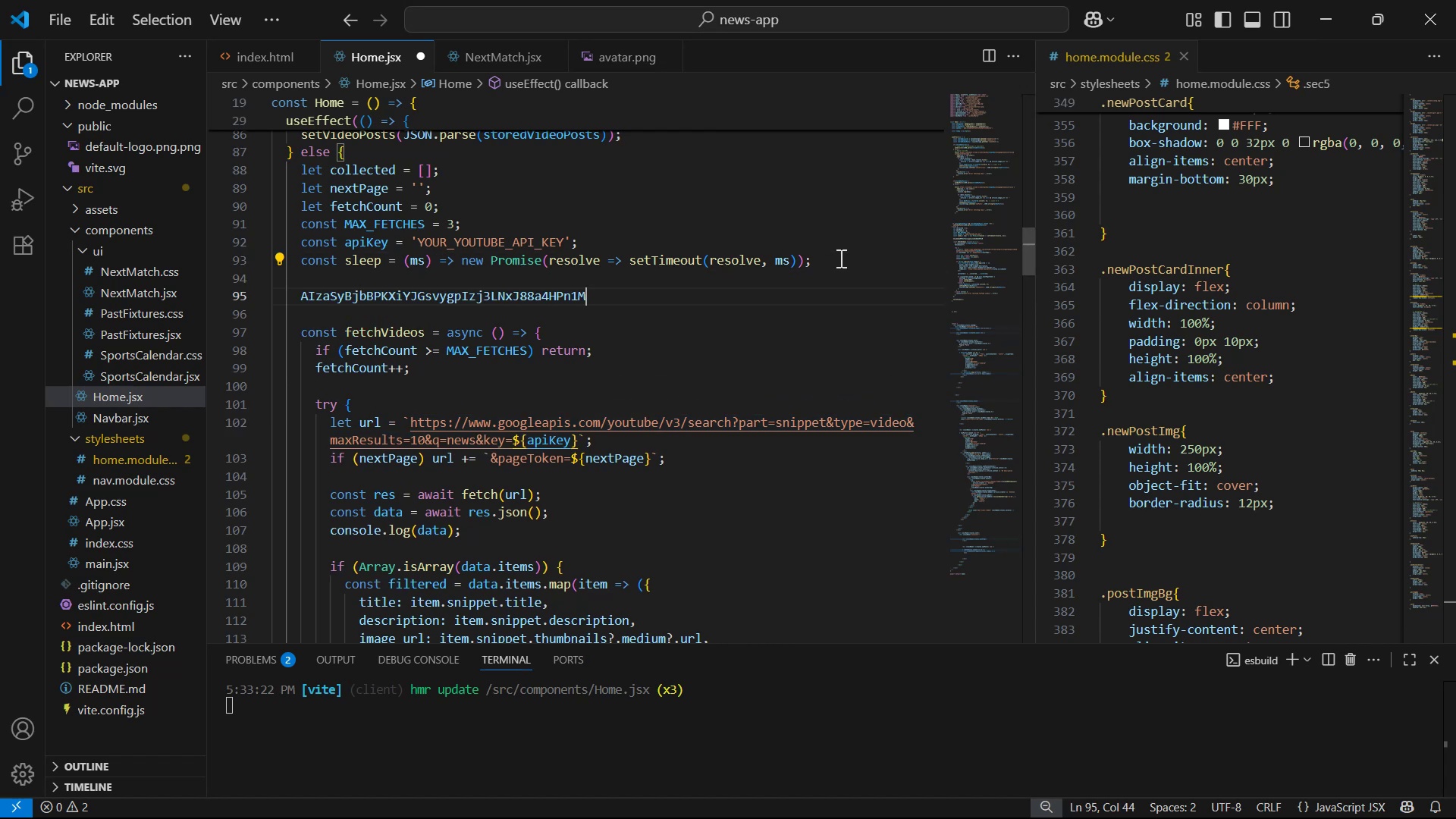 
key(Alt+AltLeft)
 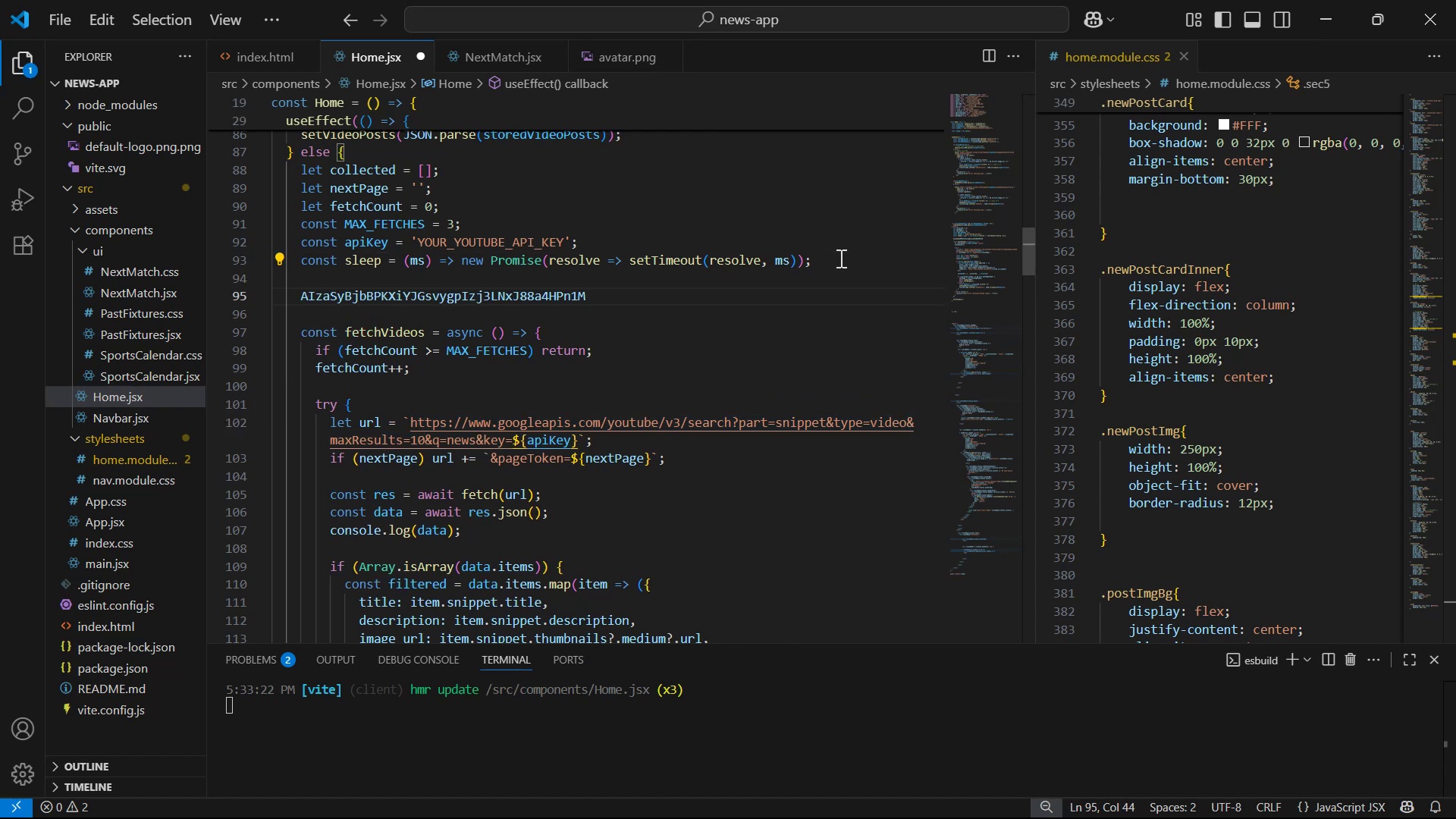 
key(Alt+Tab)
 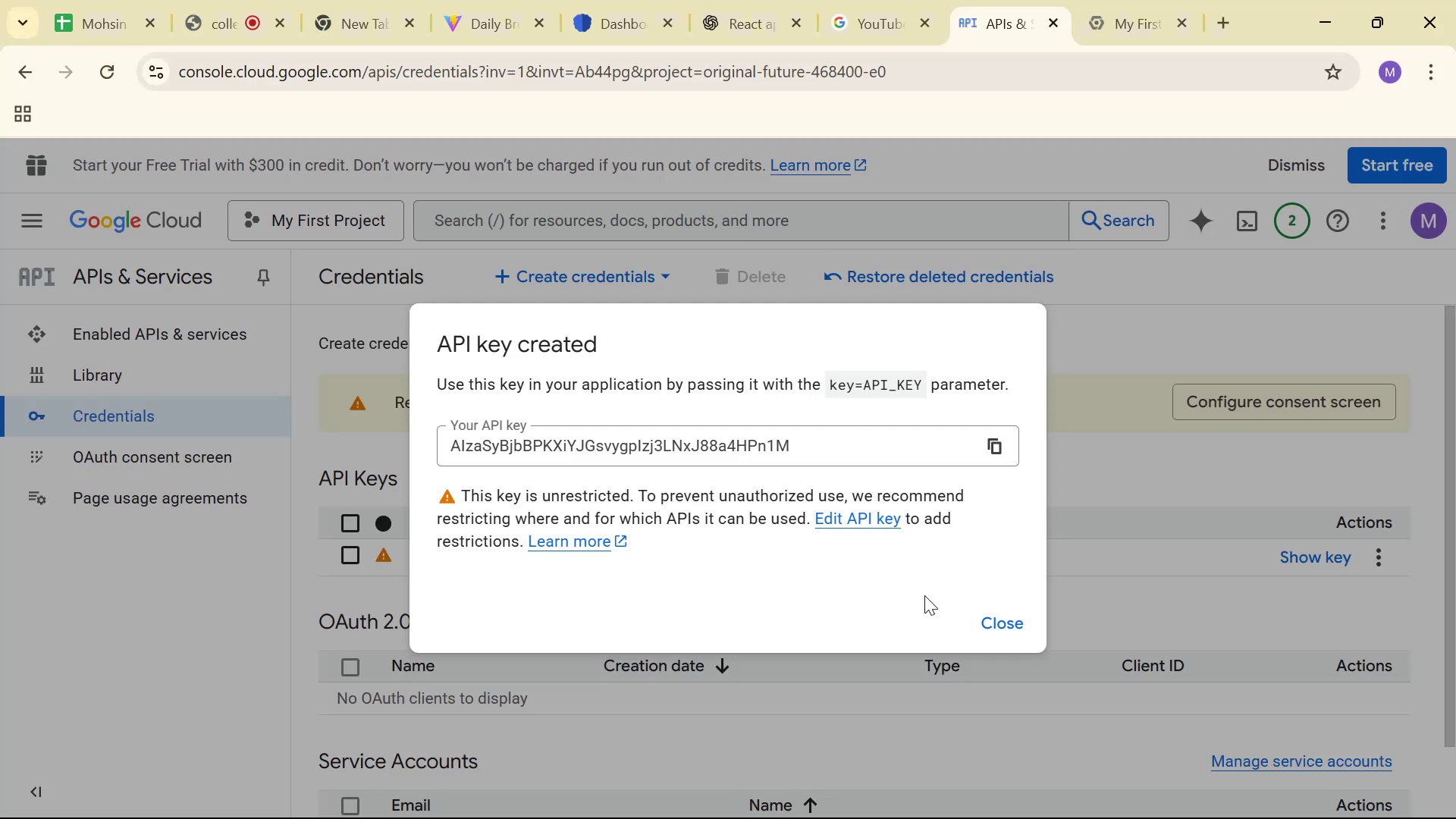 
left_click([1008, 629])
 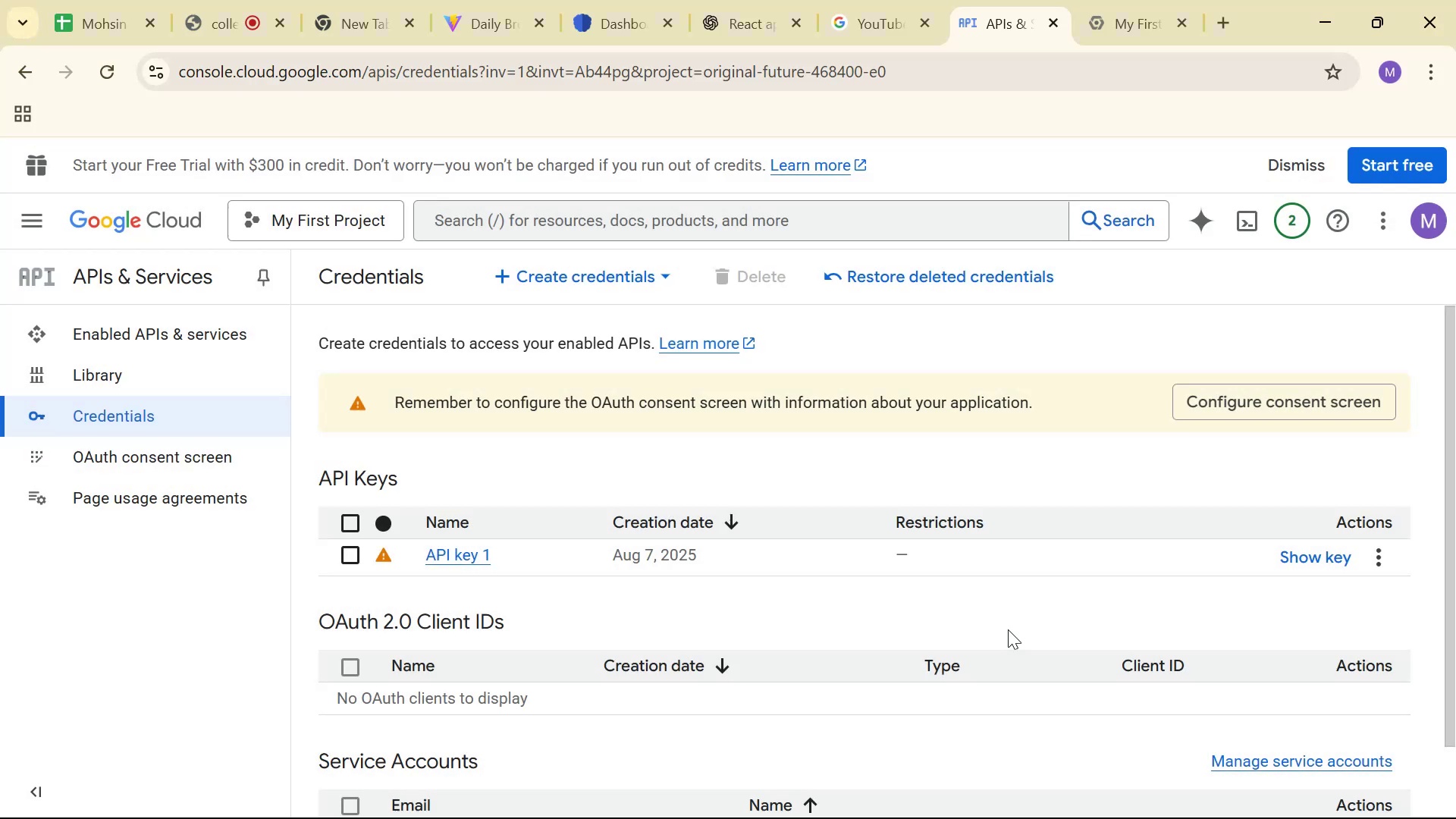 
scroll: coordinate [951, 624], scroll_direction: down, amount: 3.0
 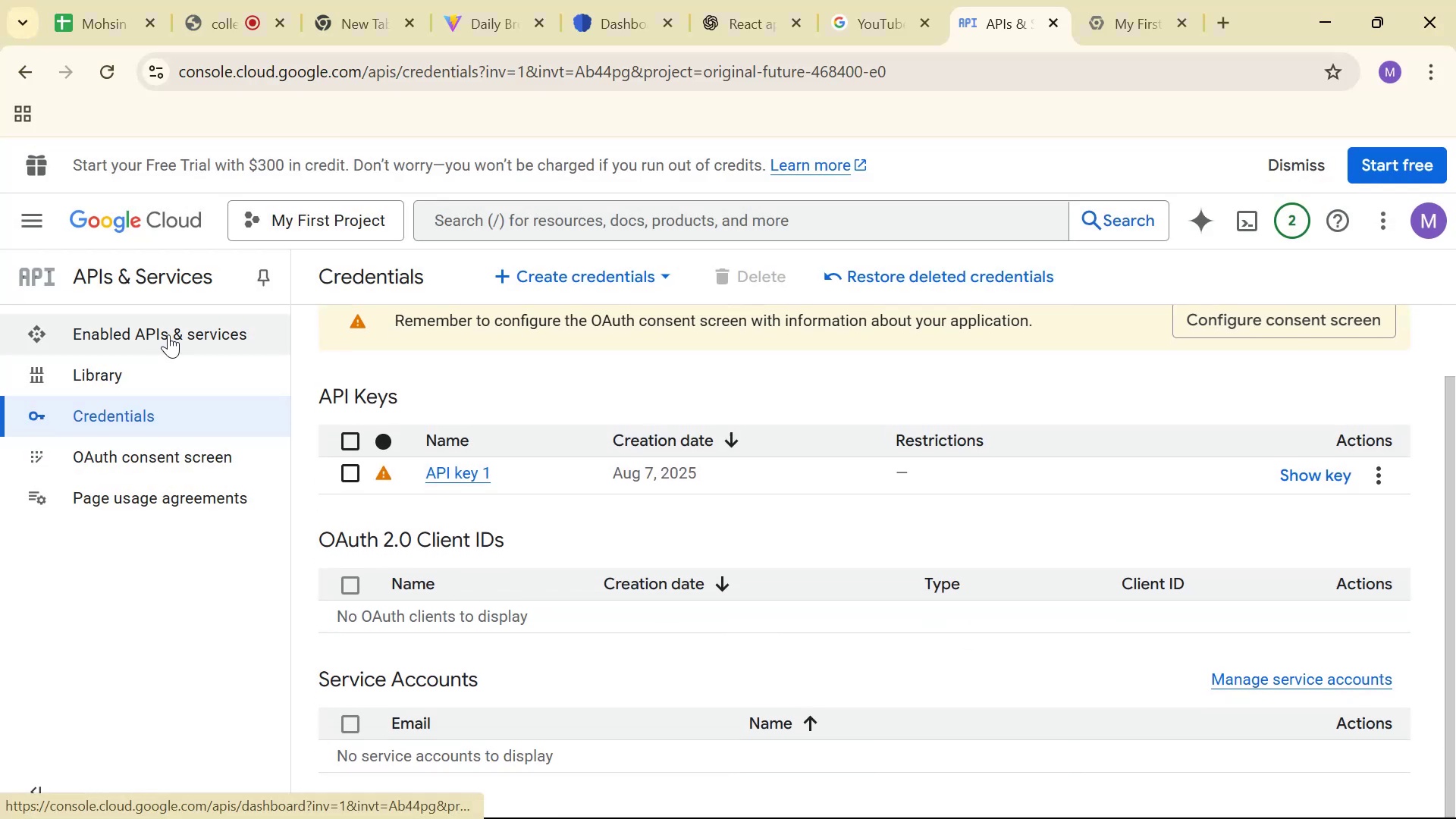 
left_click([179, 336])
 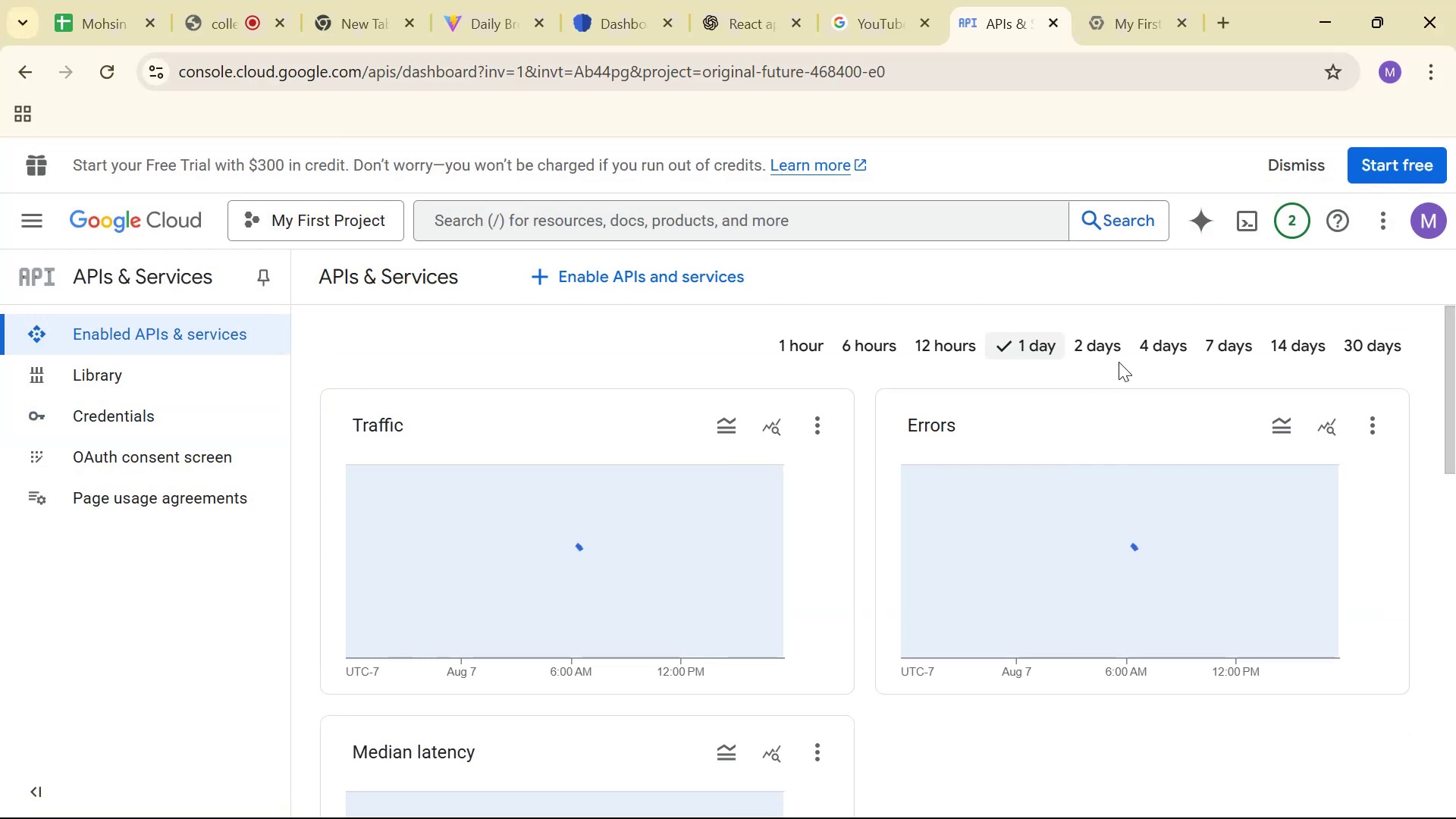 
left_click([564, 287])
 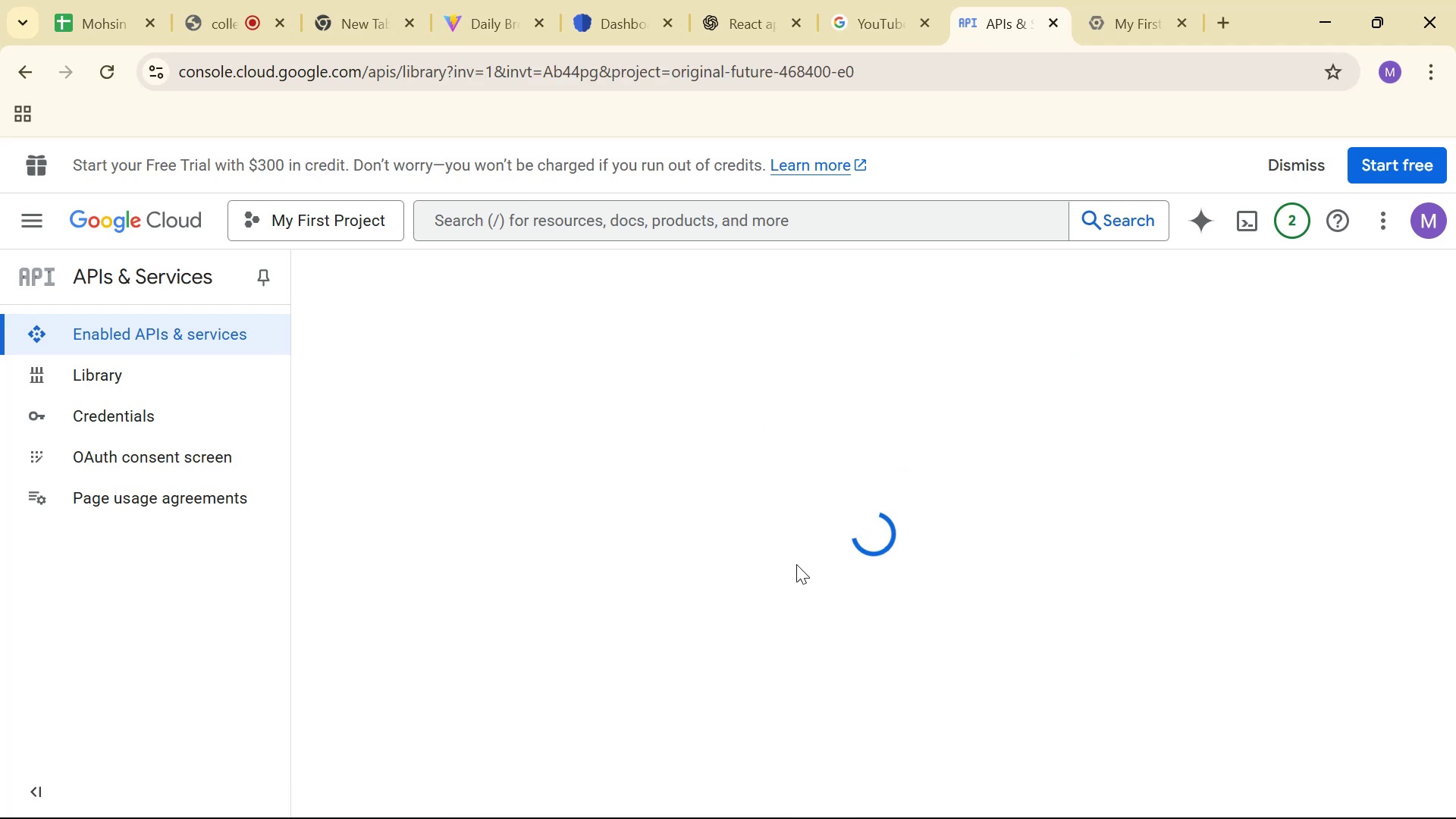 
wait(6.4)
 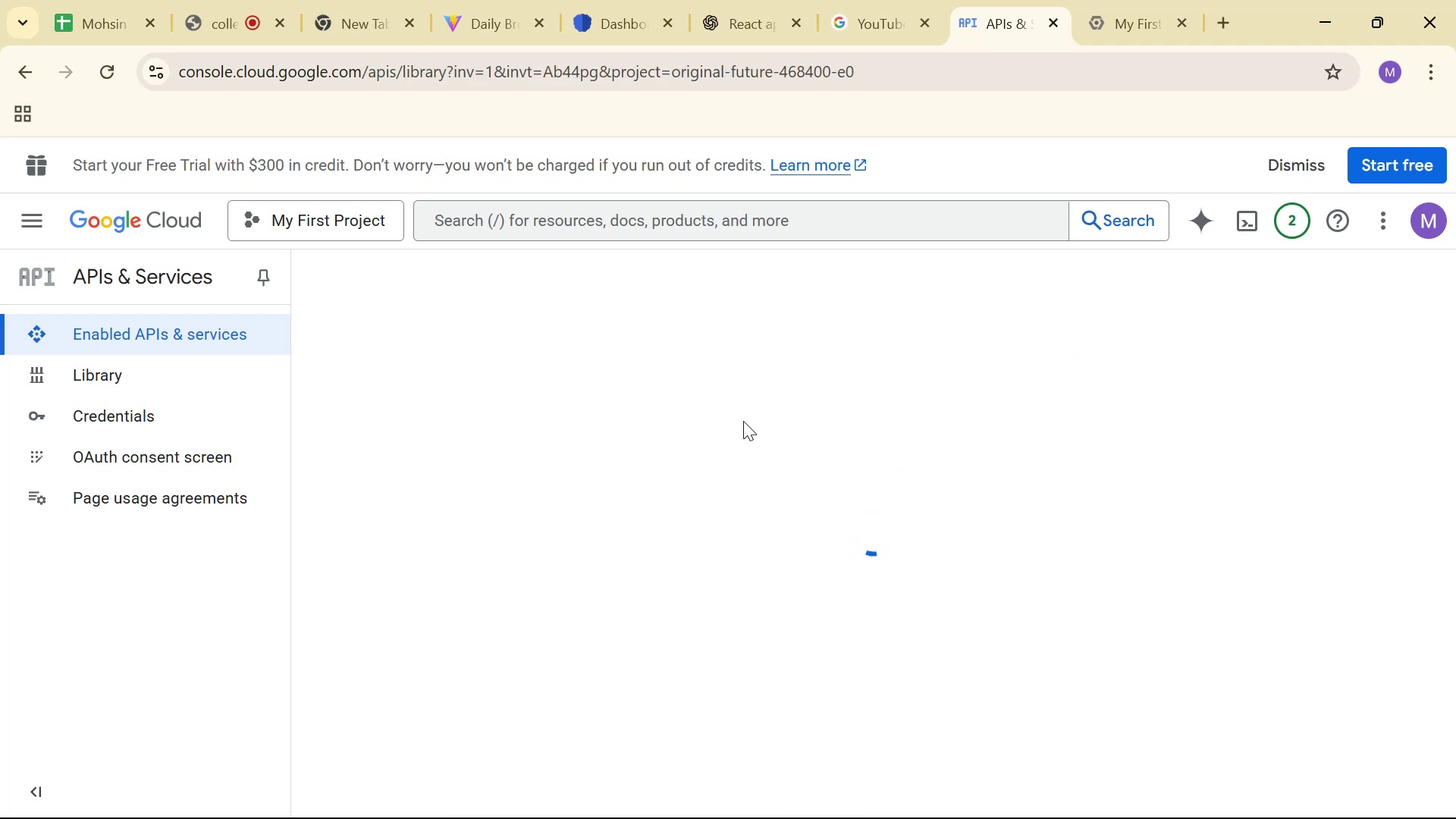 
left_click([1301, 168])
 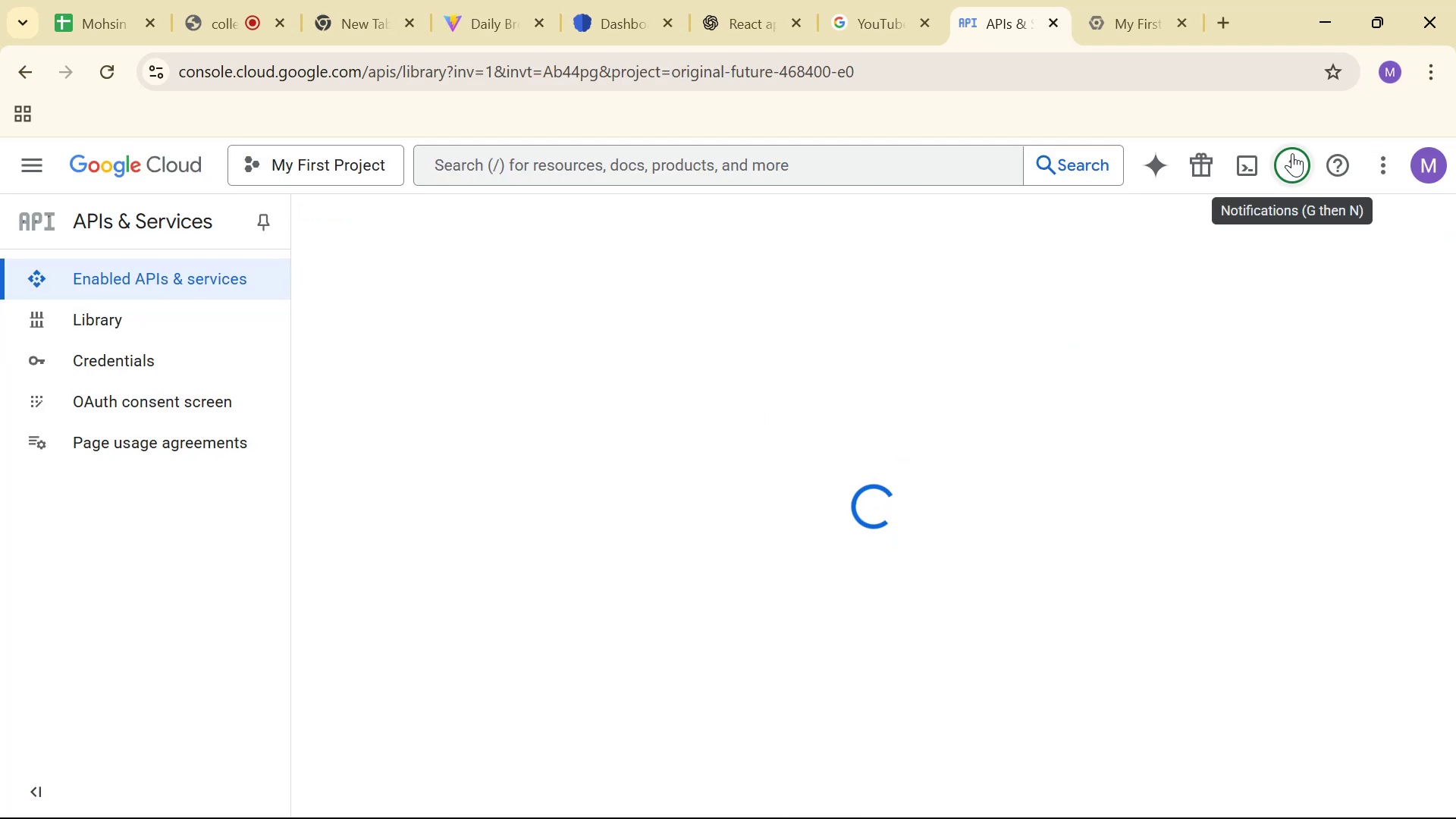 
left_click([1292, 153])
 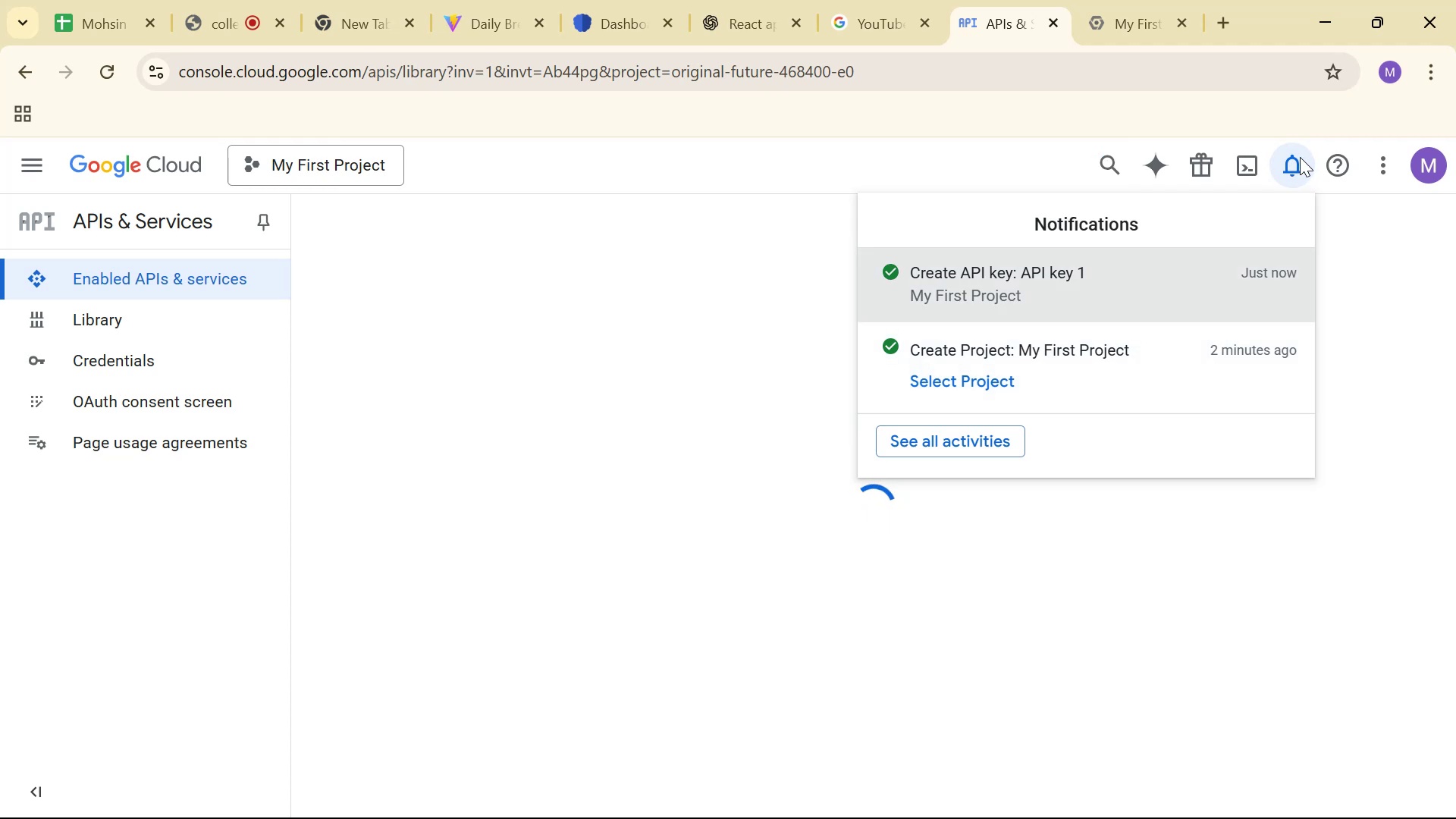 
wait(5.21)
 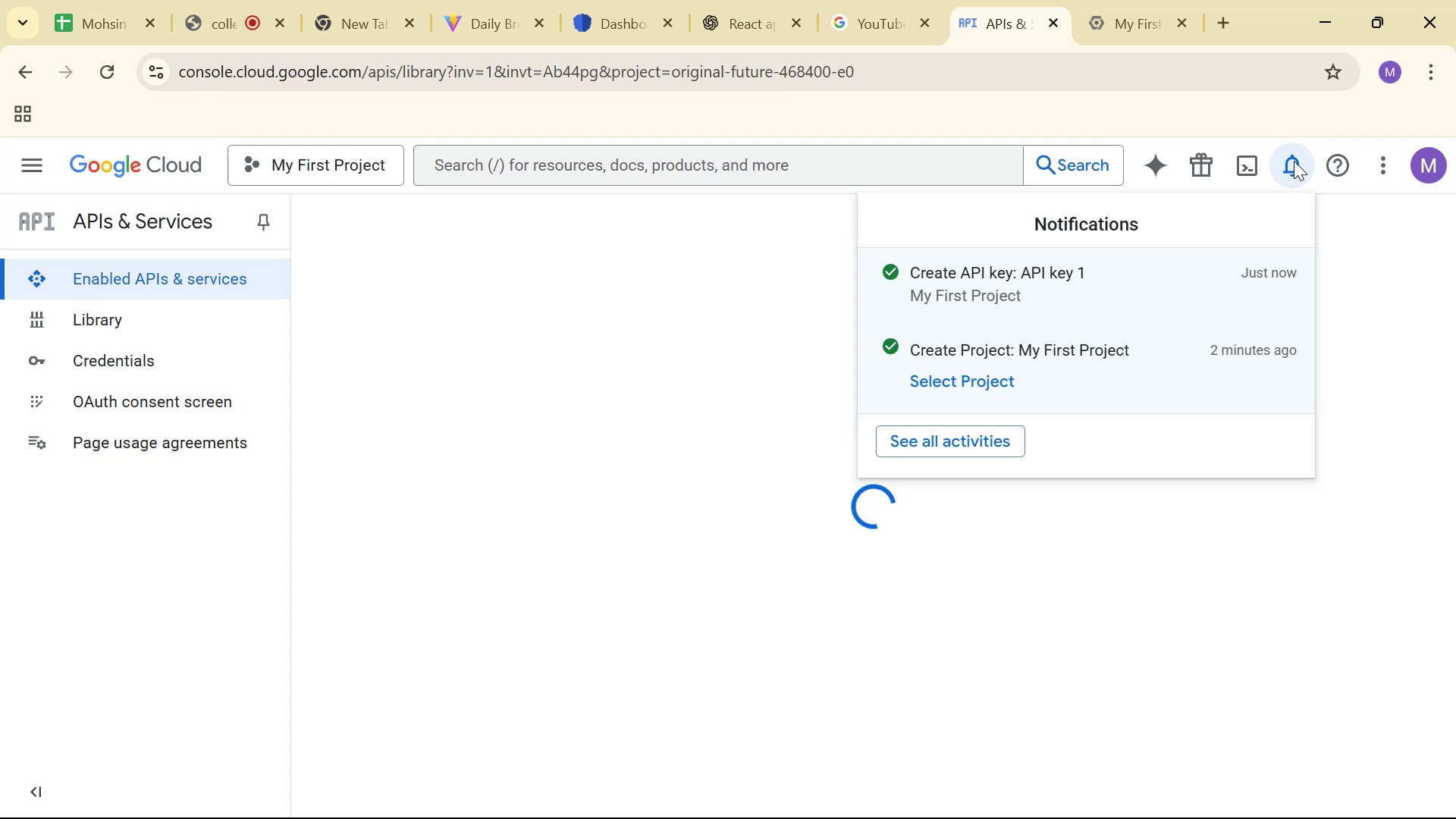 
left_click([1294, 168])
 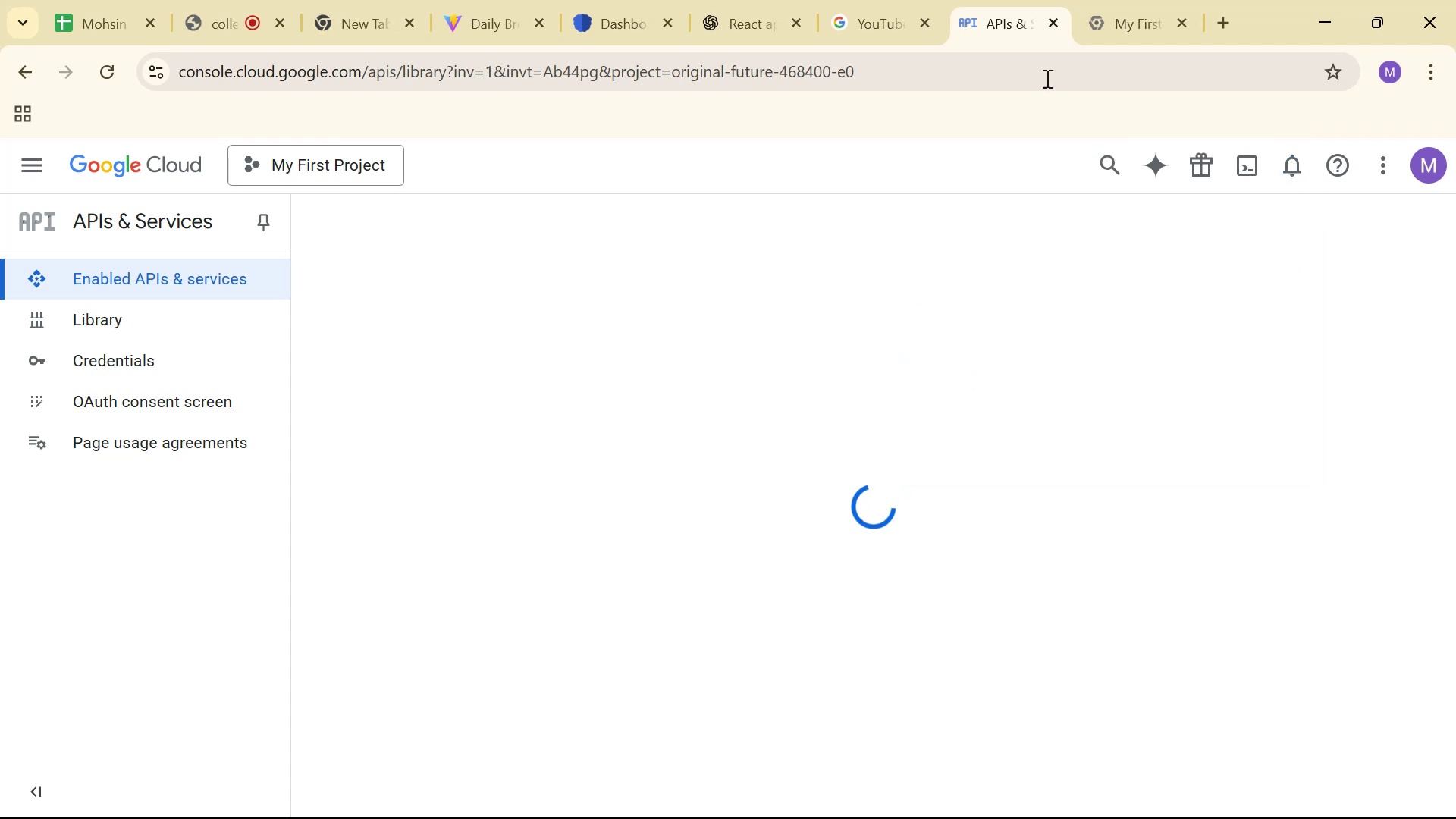 
left_click([1109, 0])
 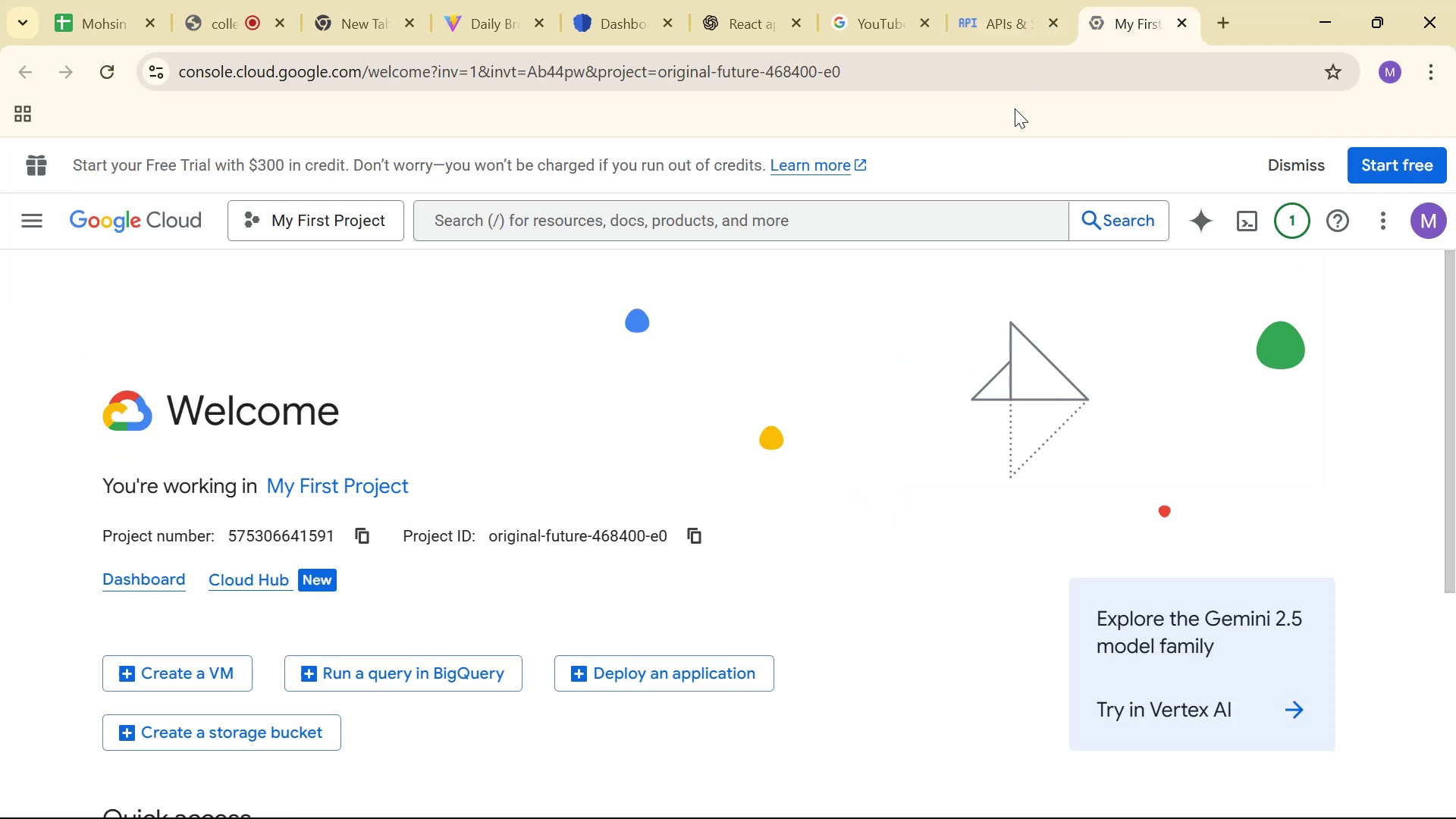 
scroll: coordinate [881, 317], scroll_direction: down, amount: 3.0
 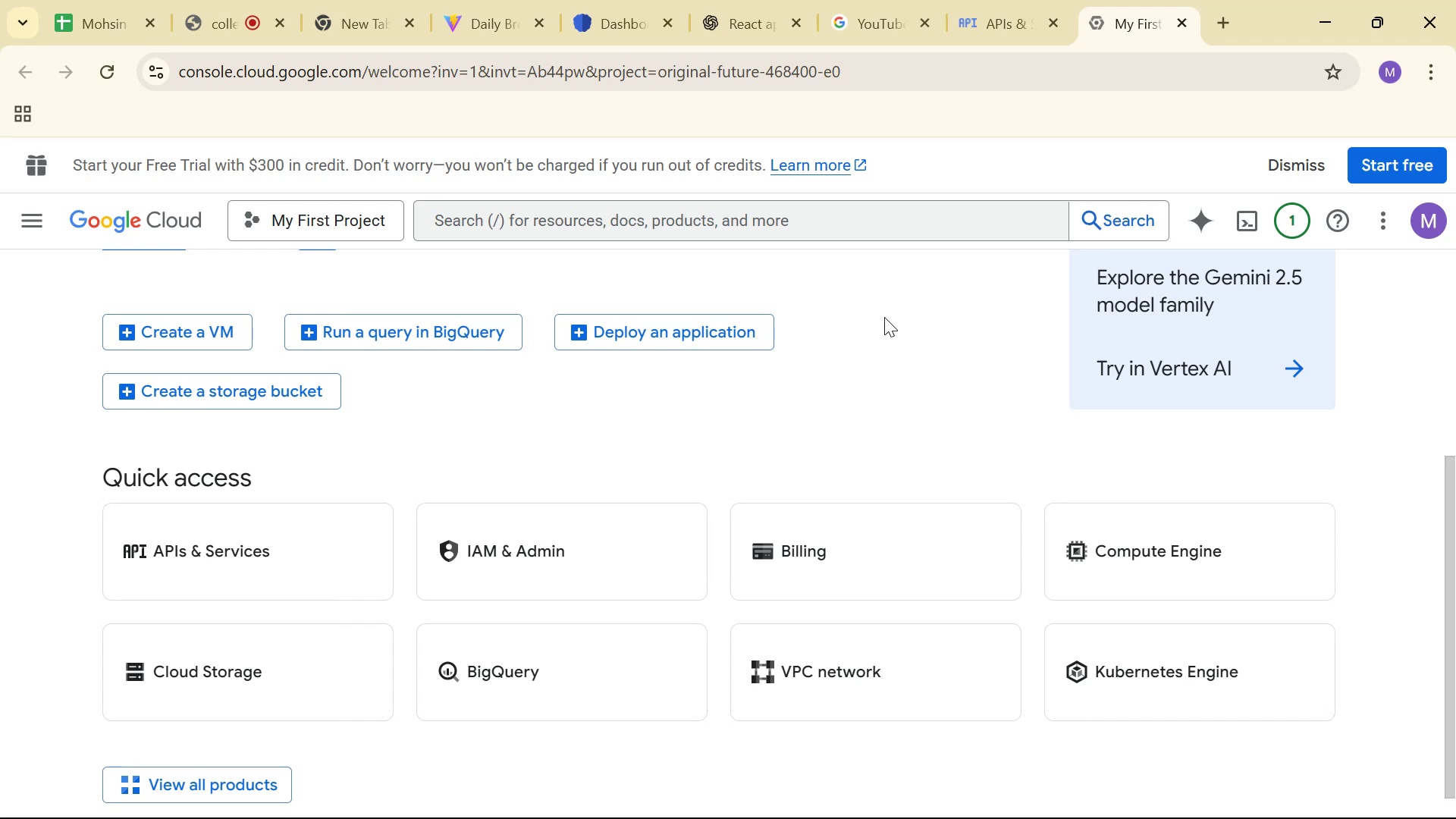 
left_click([1032, 0])
 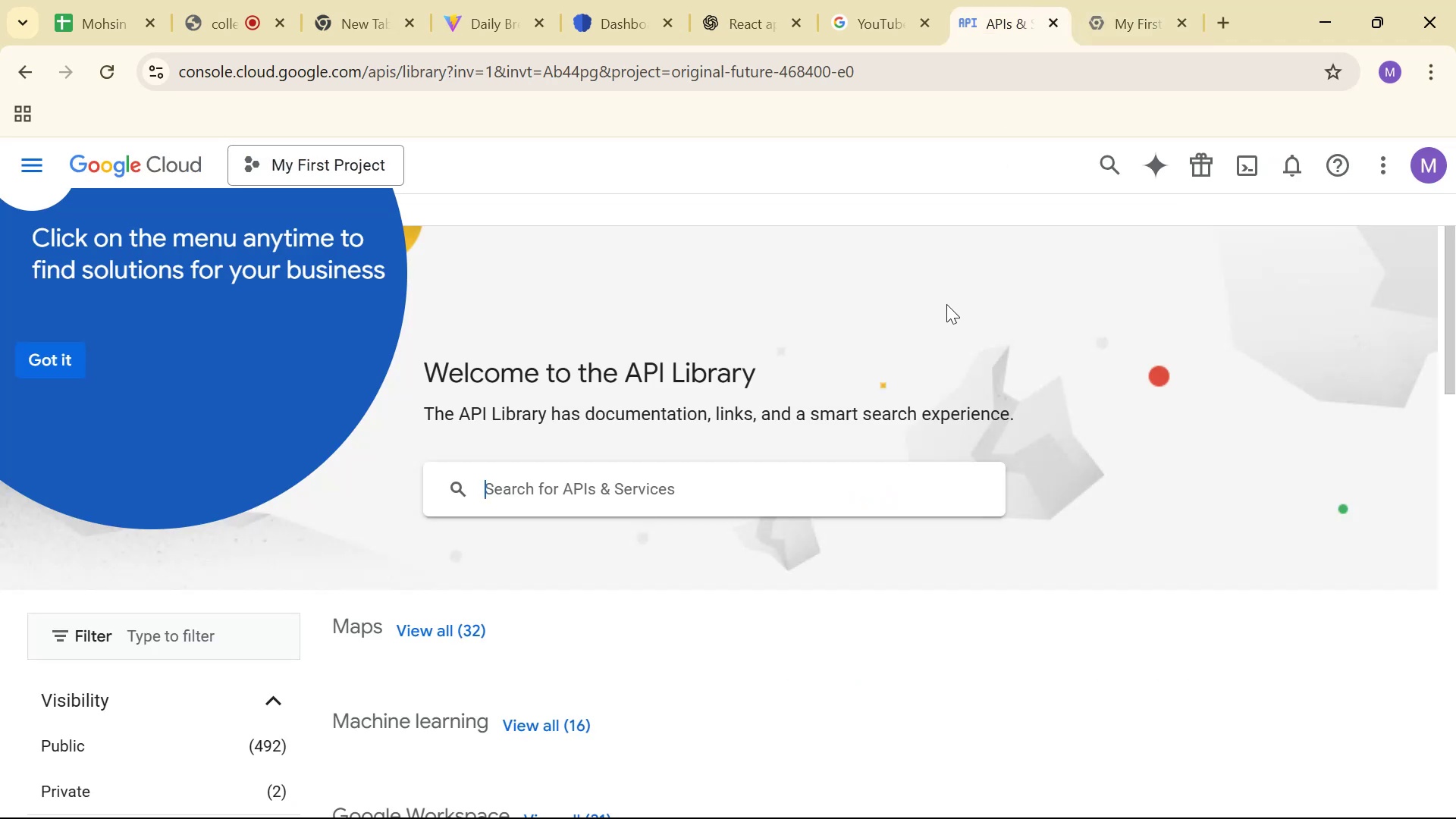 
scroll: coordinate [981, 345], scroll_direction: down, amount: 5.0
 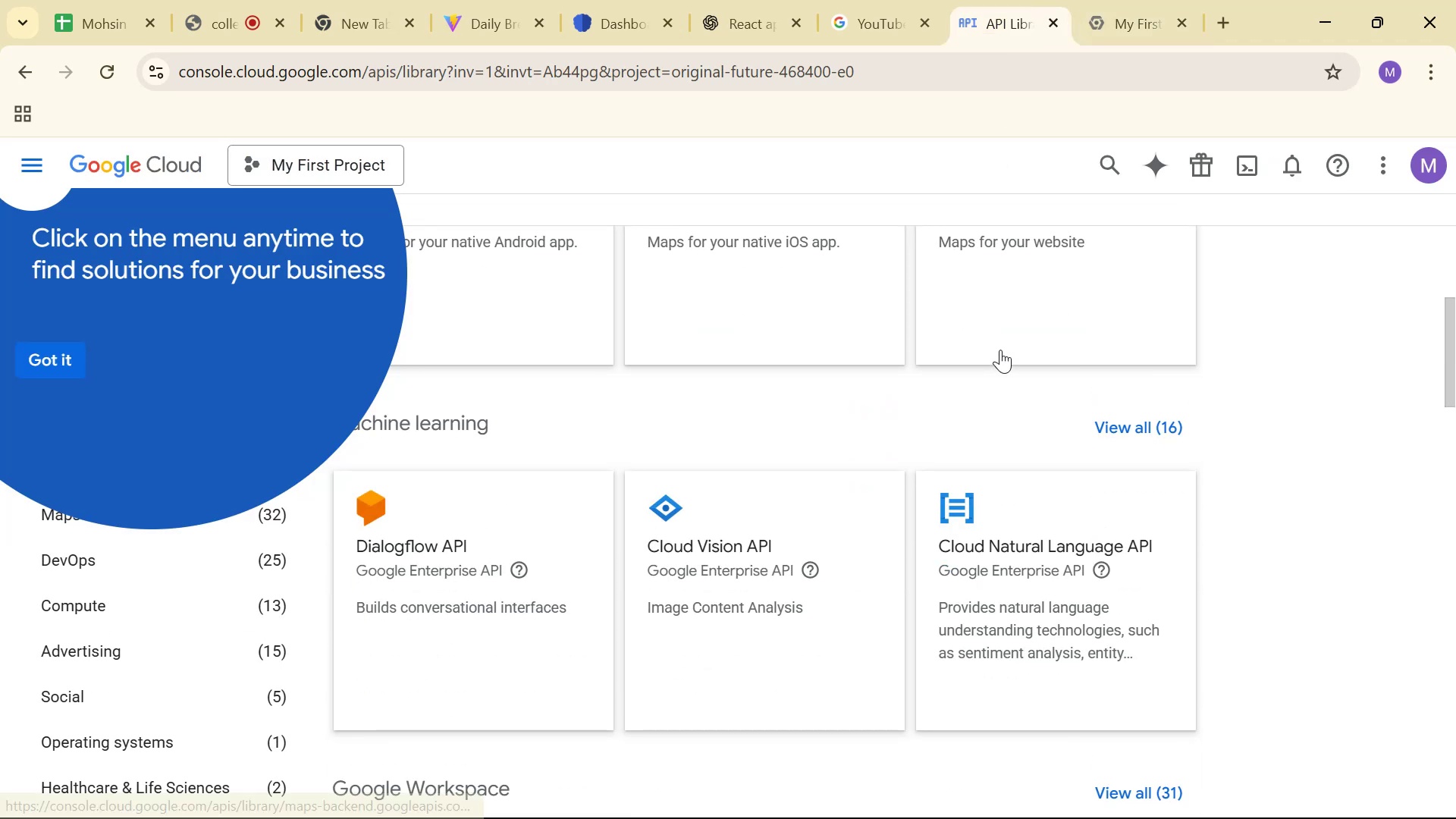 
scroll: coordinate [999, 351], scroll_direction: up, amount: 2.0
 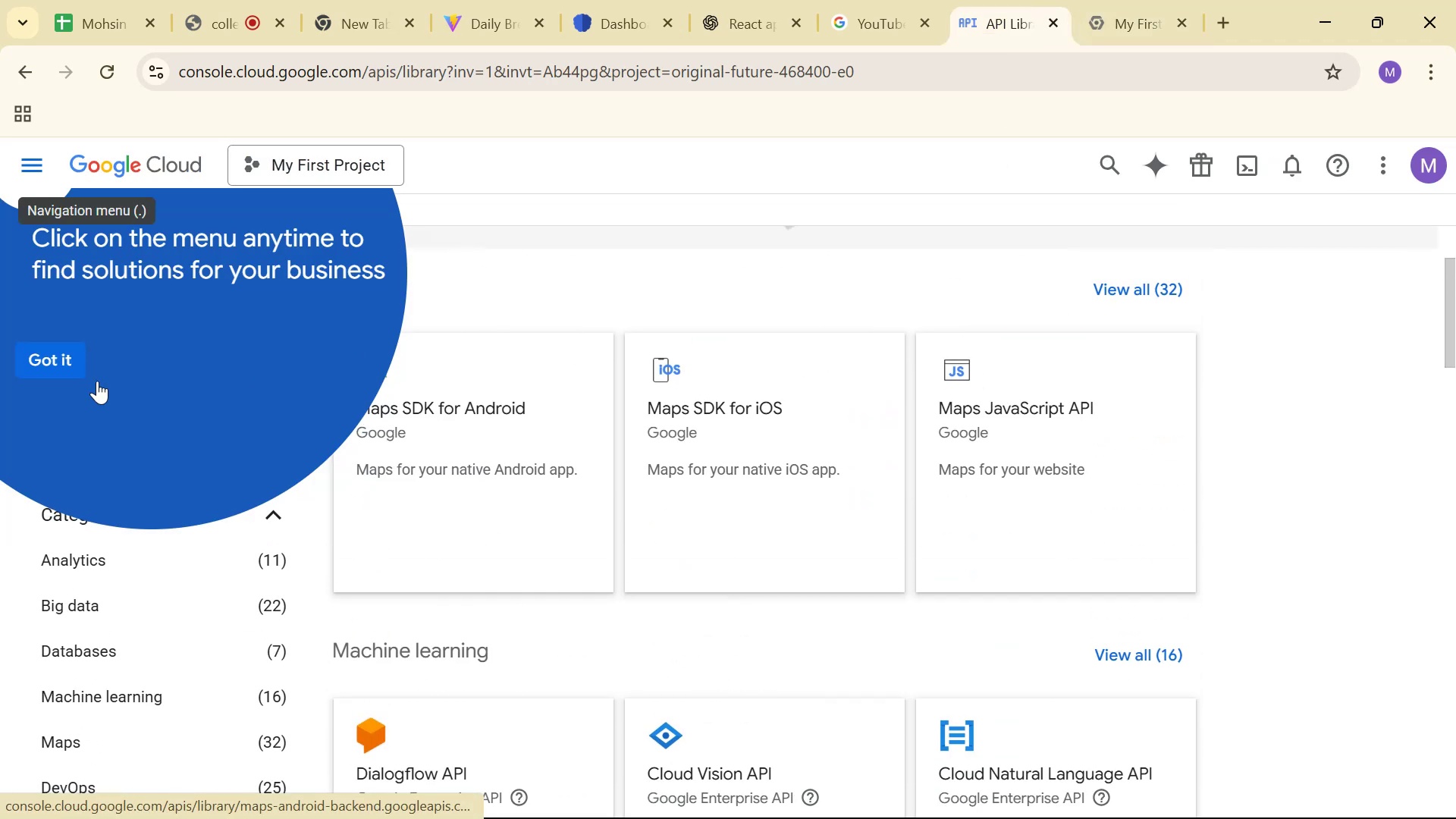 
left_click([67, 359])
 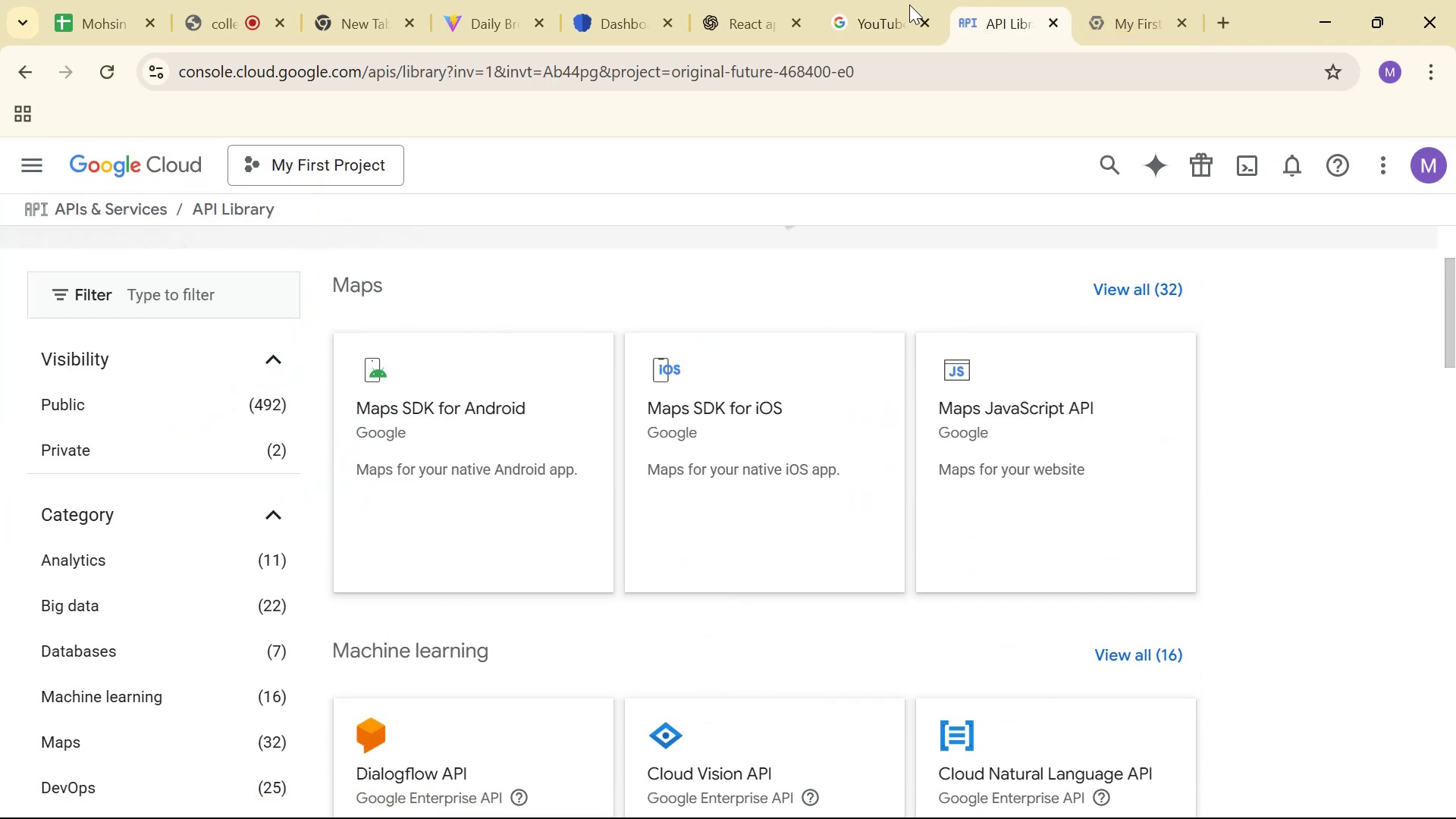 
left_click([873, 11])
 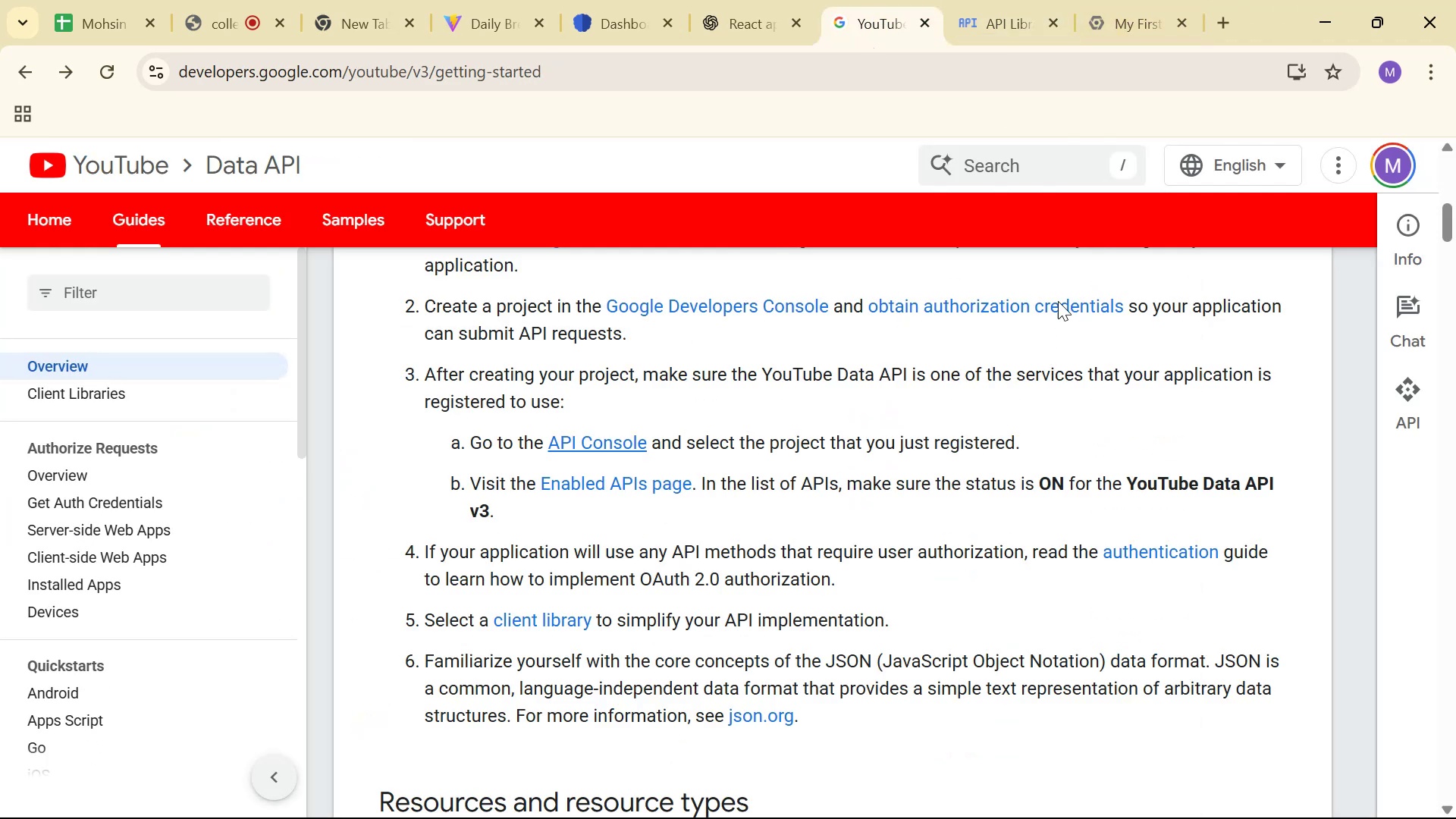 
wait(5.07)
 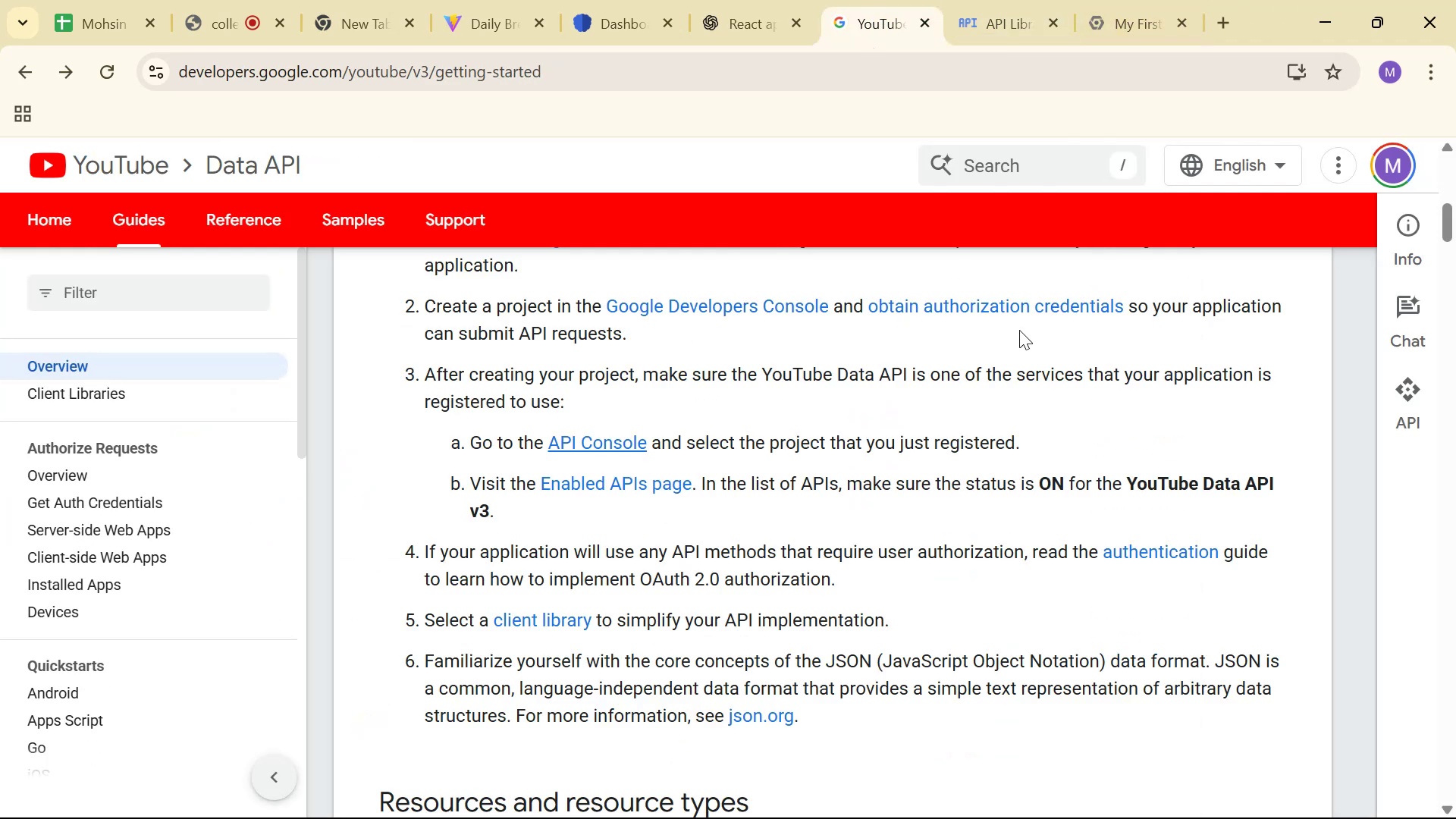 
scroll: coordinate [915, 341], scroll_direction: up, amount: 2.0
 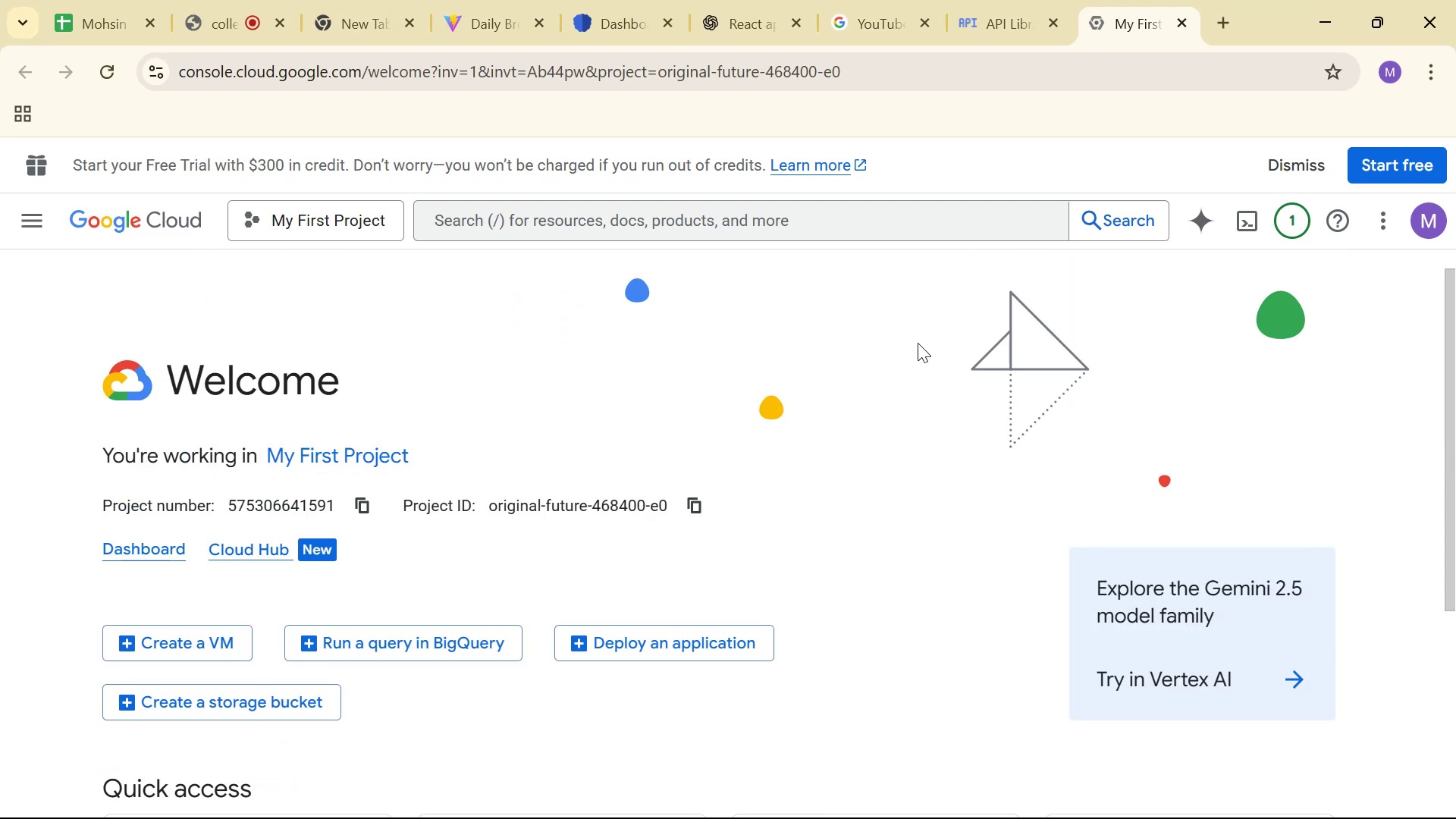 
scroll: coordinate [949, 346], scroll_direction: down, amount: 9.0
 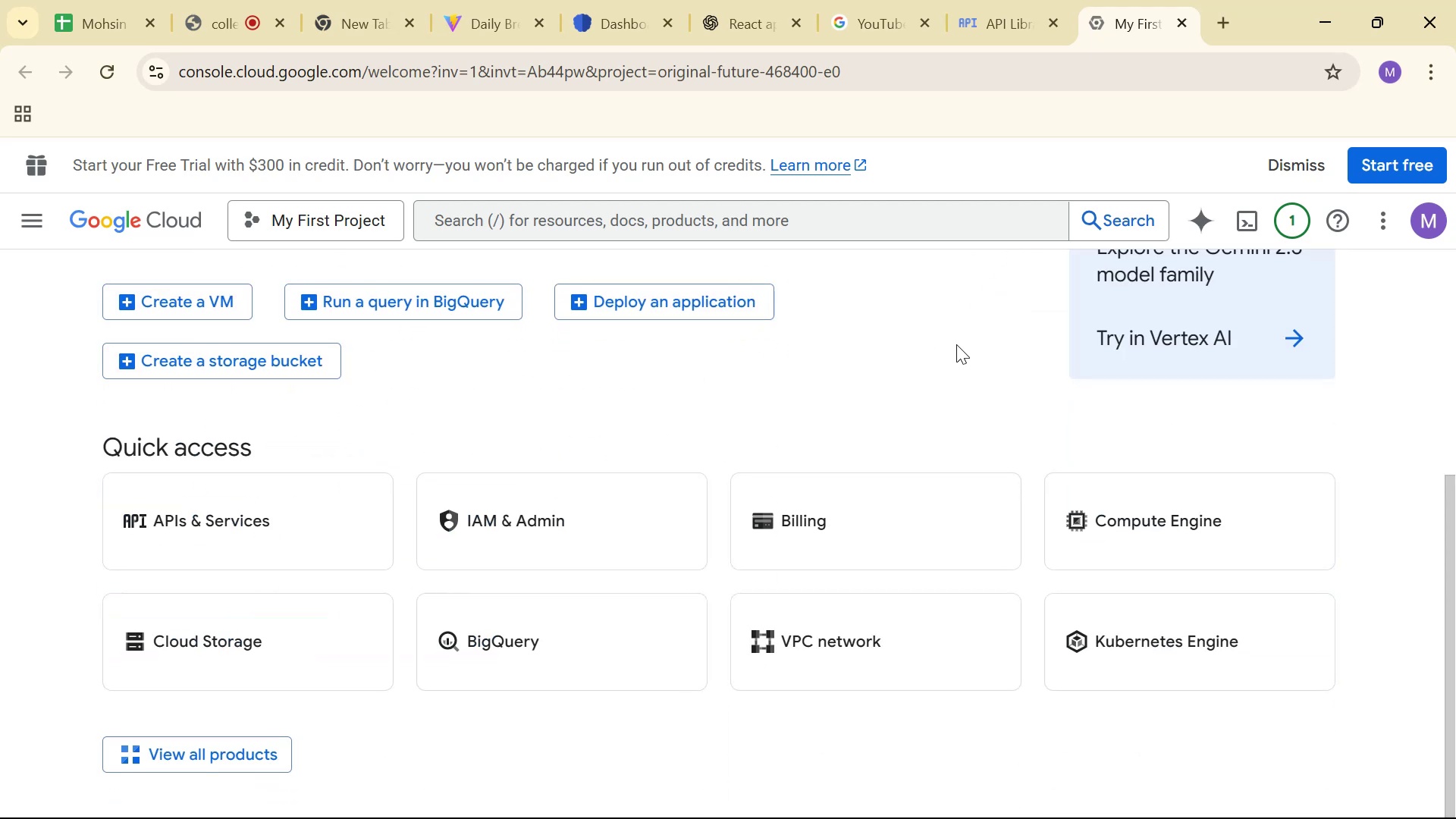 
scroll: coordinate [959, 340], scroll_direction: up, amount: 5.0
 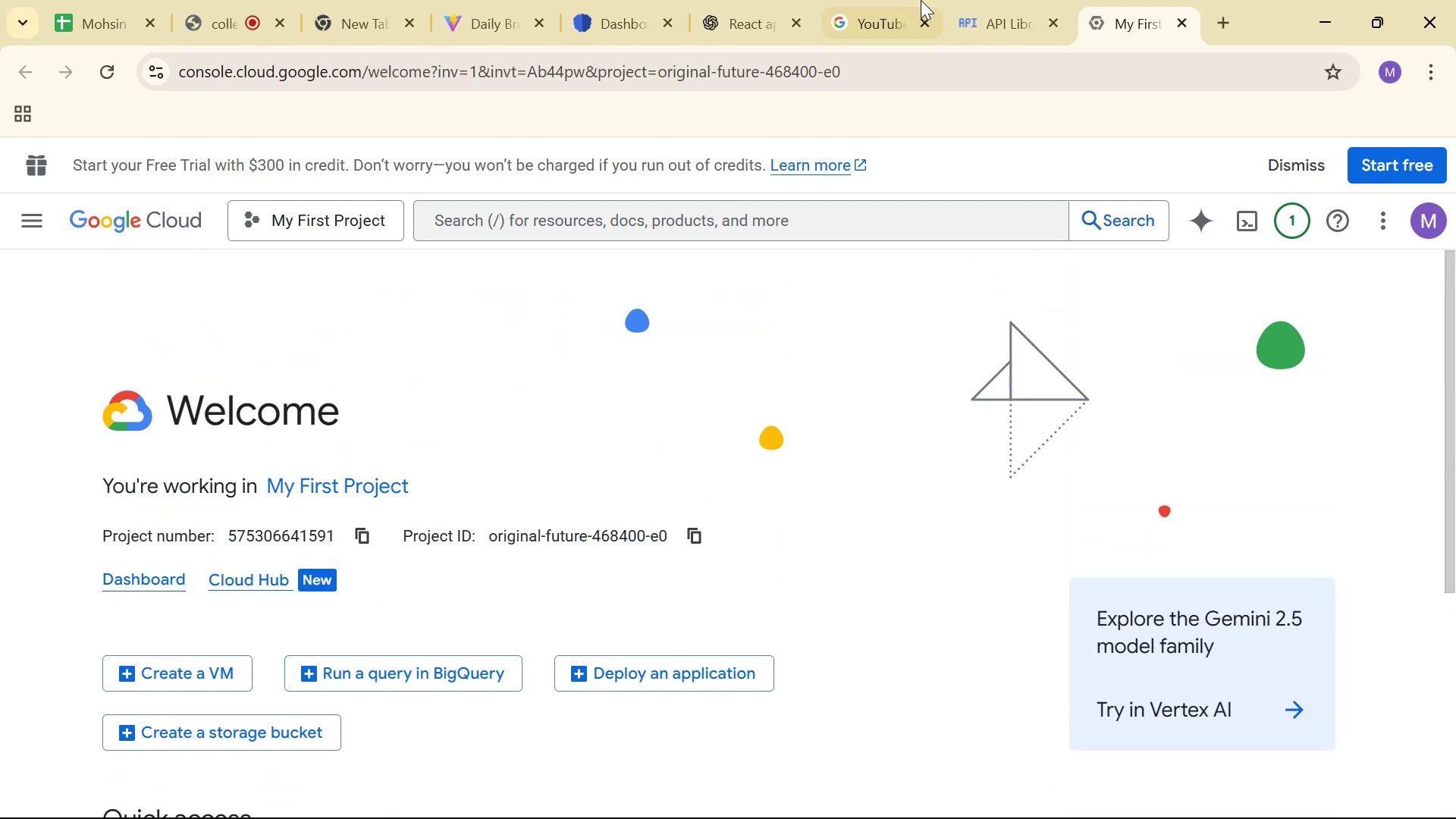 
left_click([965, 0])
 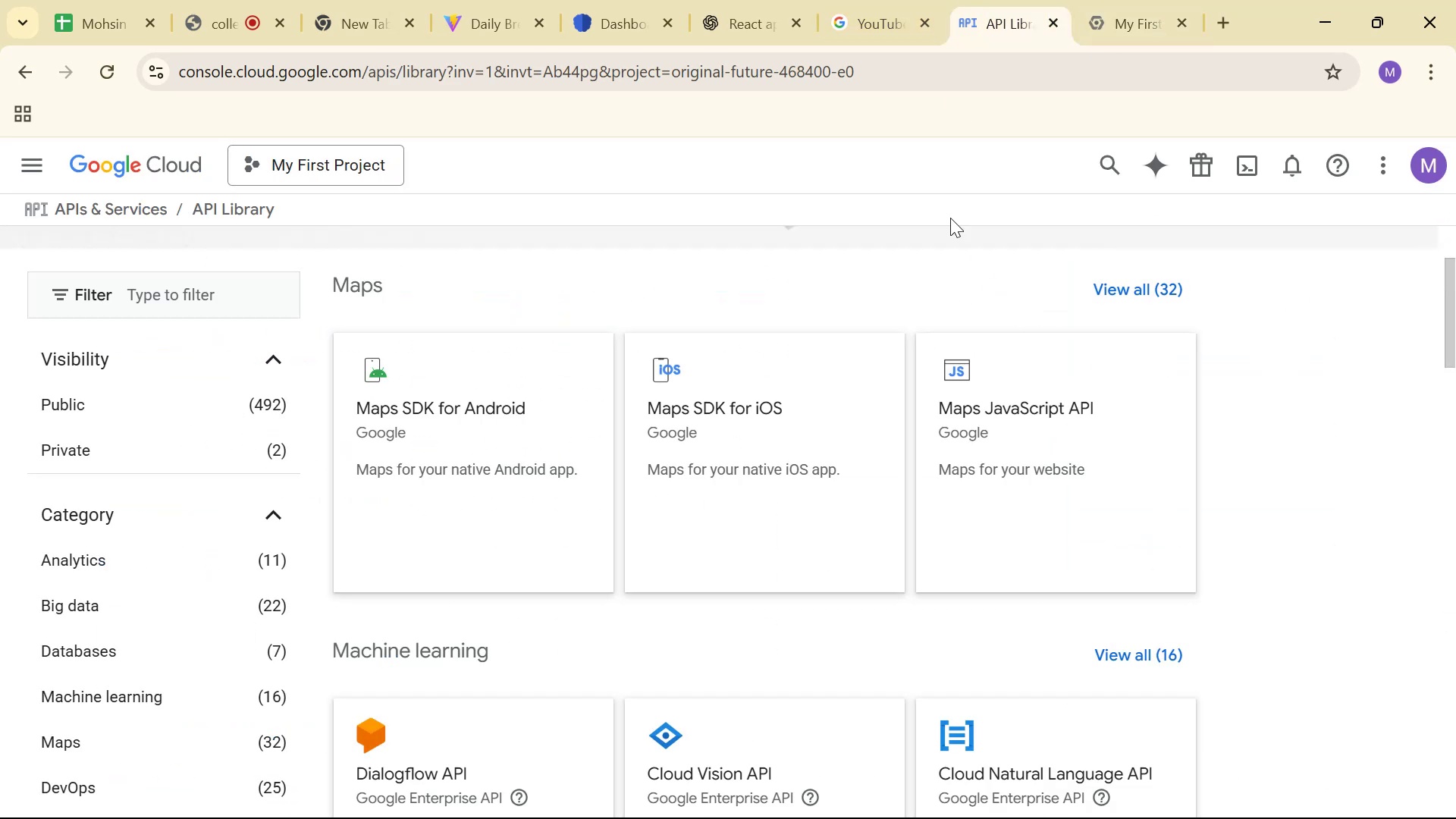 
scroll: coordinate [968, 350], scroll_direction: down, amount: 1.0
 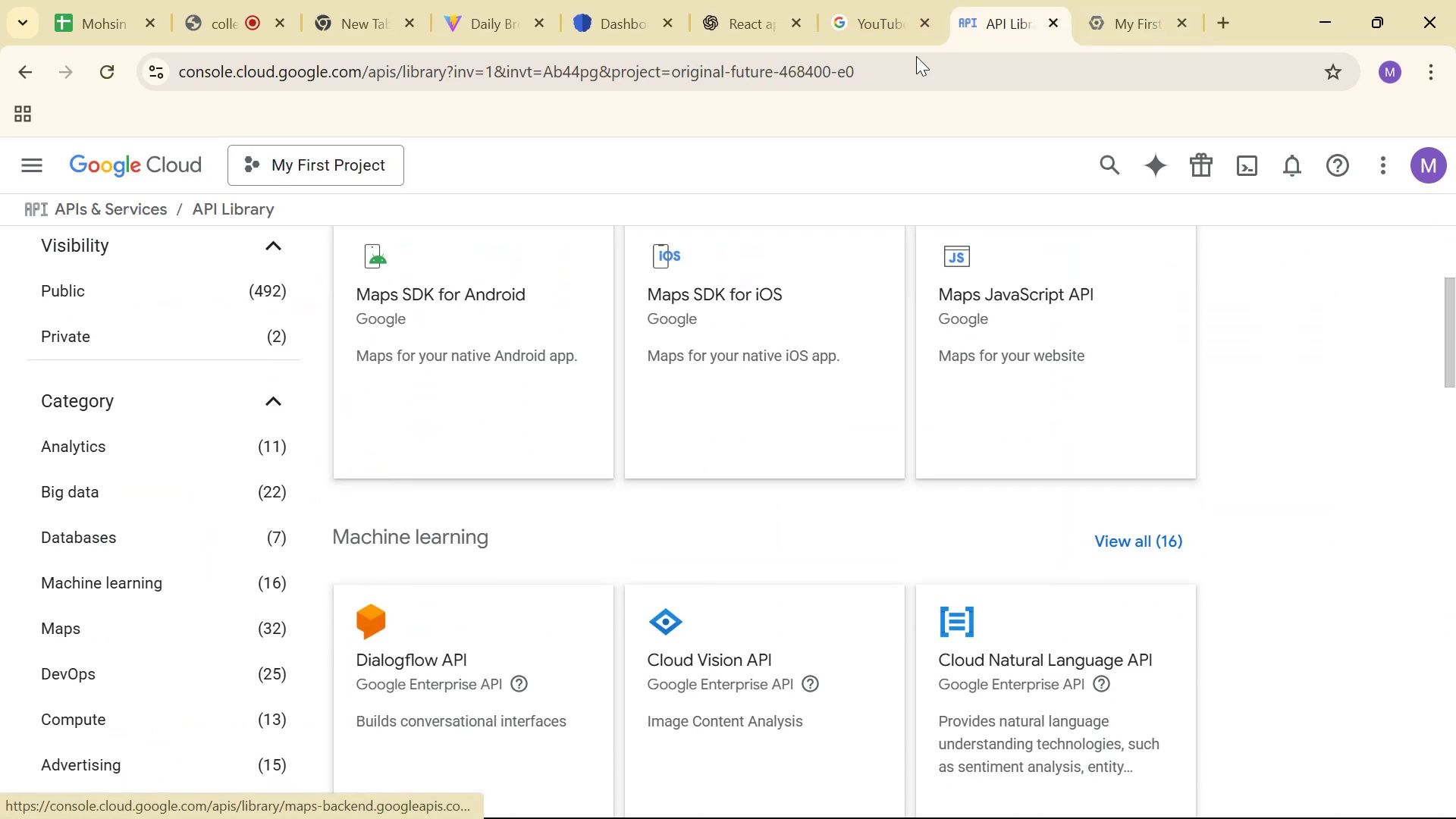 
left_click([896, 0])
 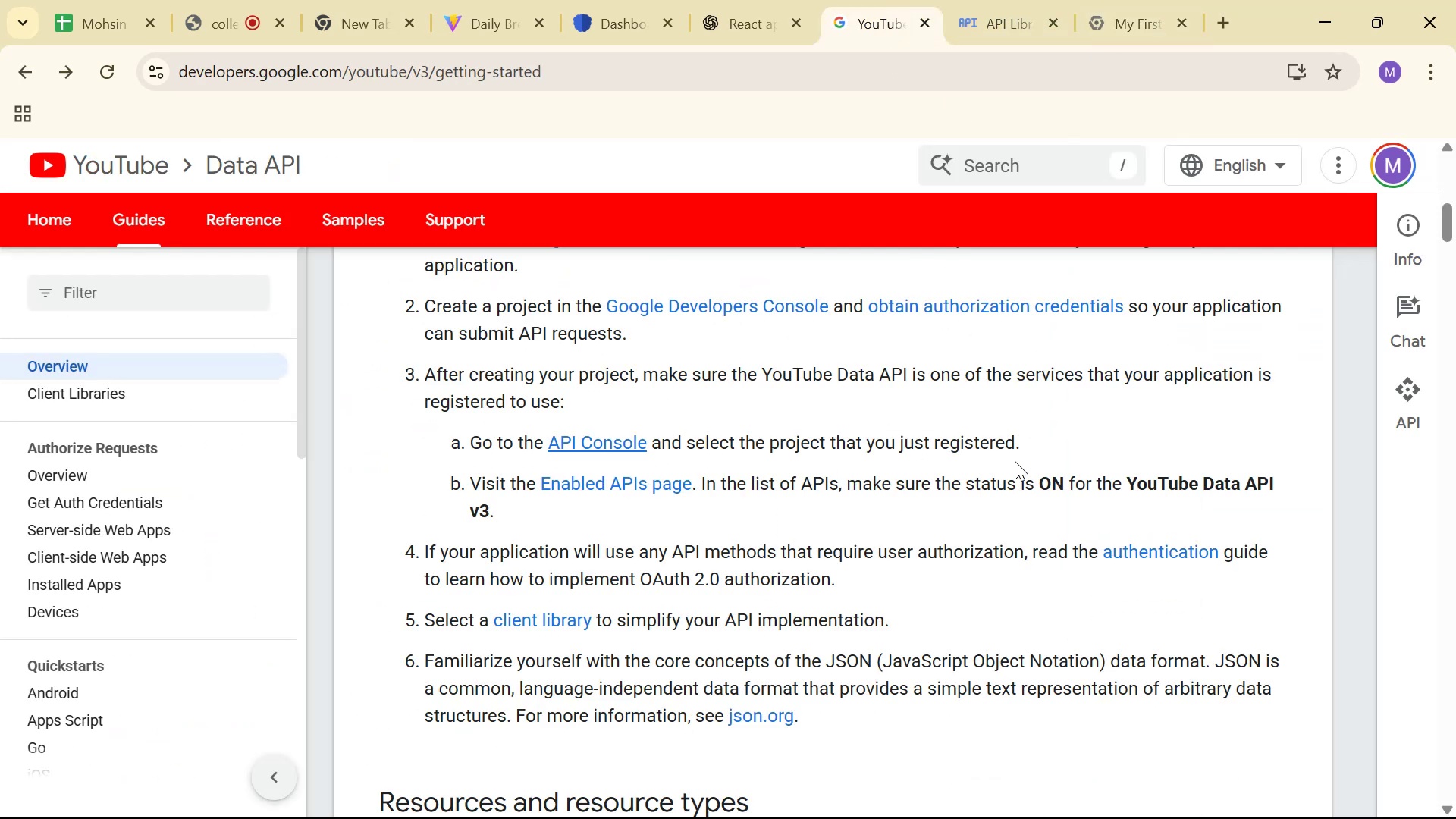 
left_click([1092, 0])
 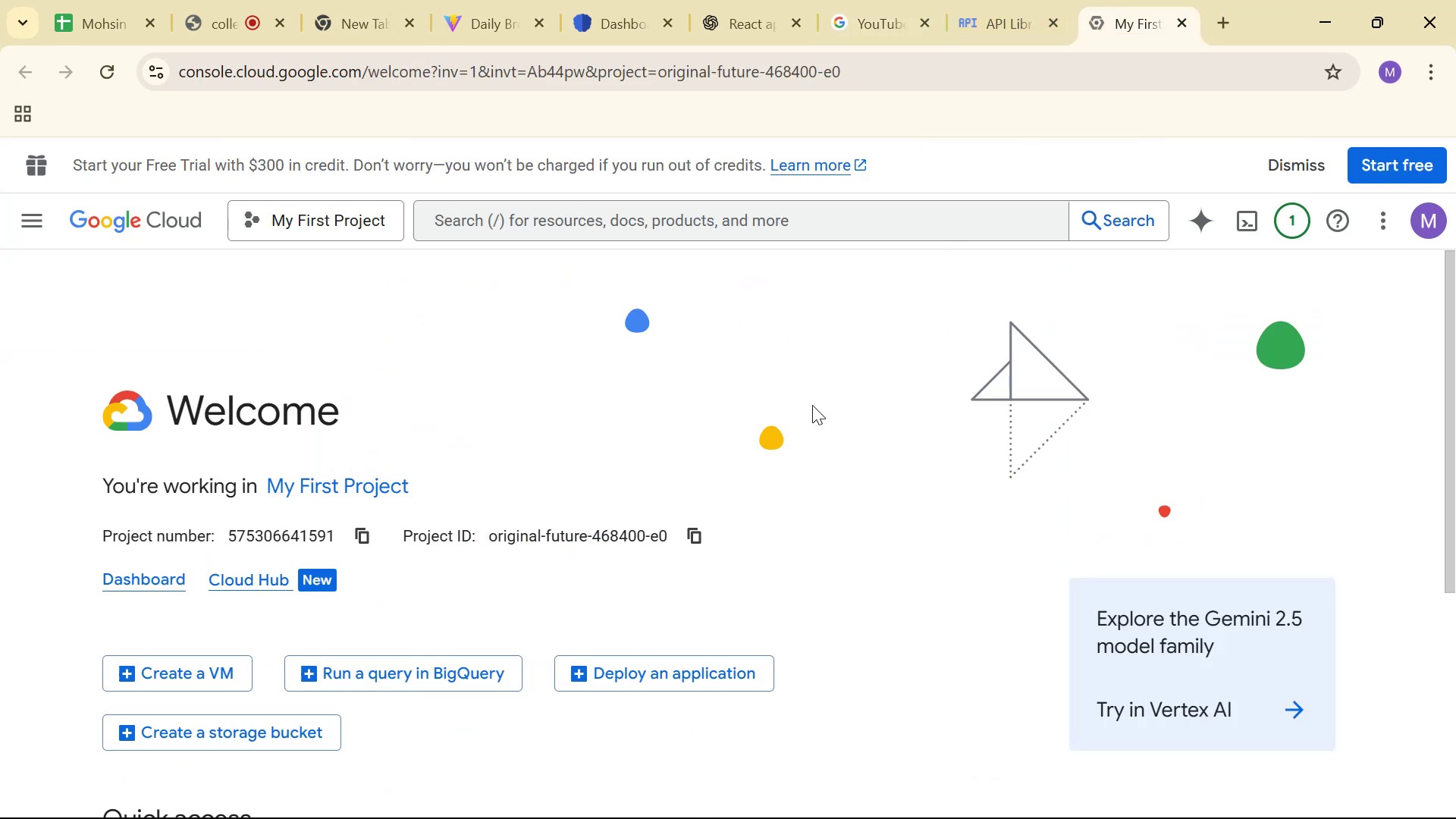 
scroll: coordinate [993, 447], scroll_direction: down, amount: 8.0
 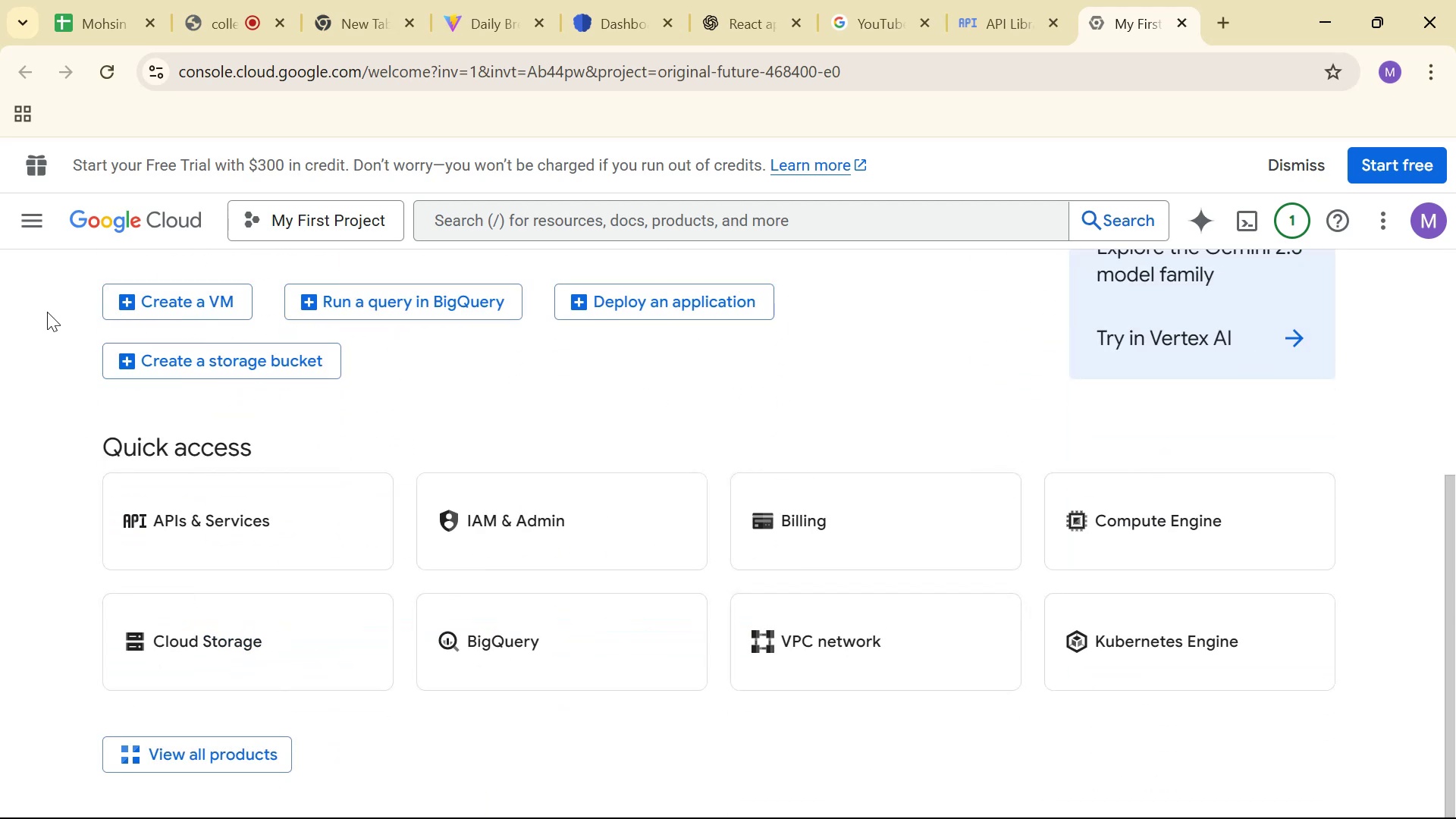 
left_click([26, 218])
 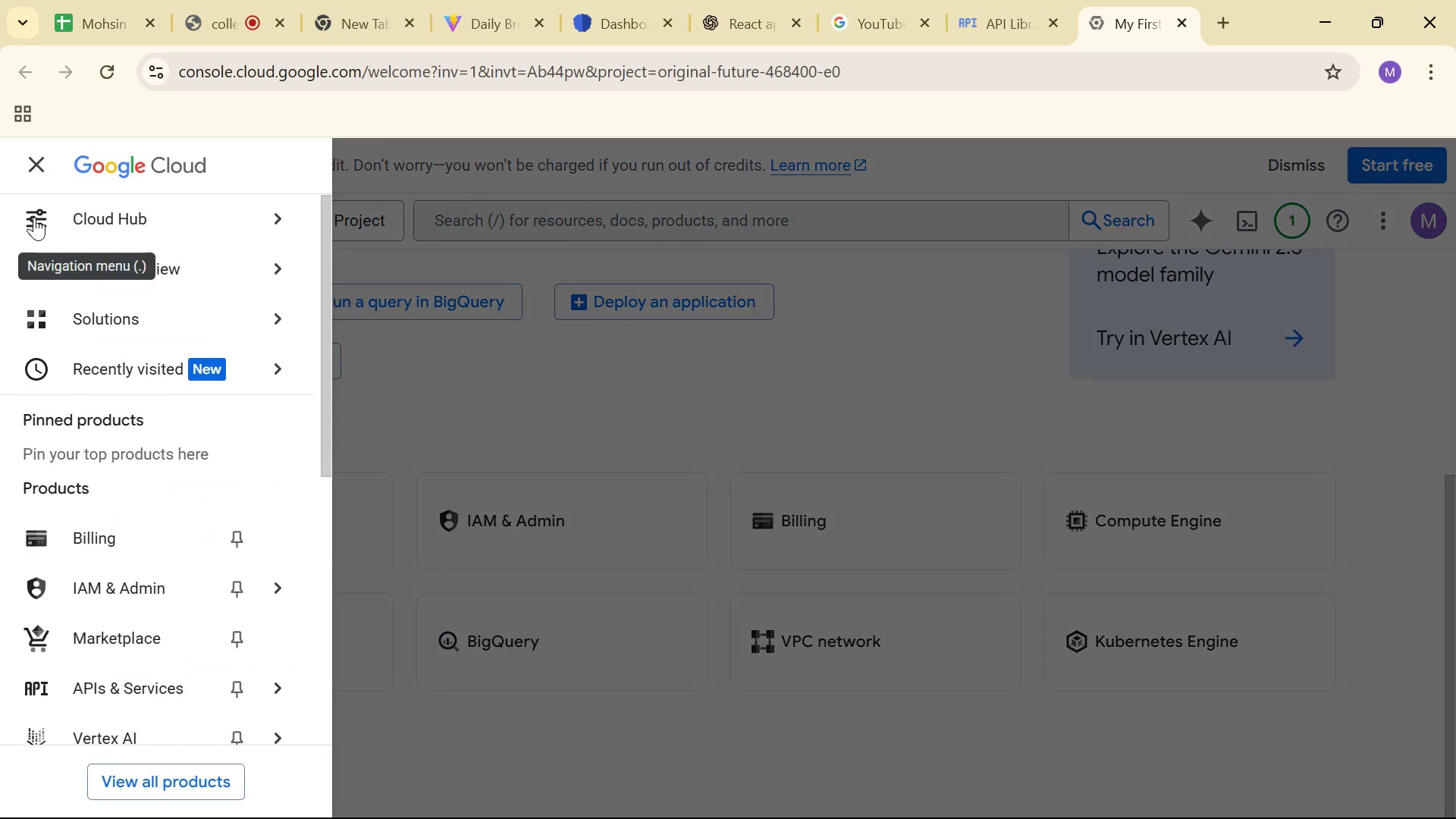 
scroll: coordinate [240, 416], scroll_direction: down, amount: 6.0
 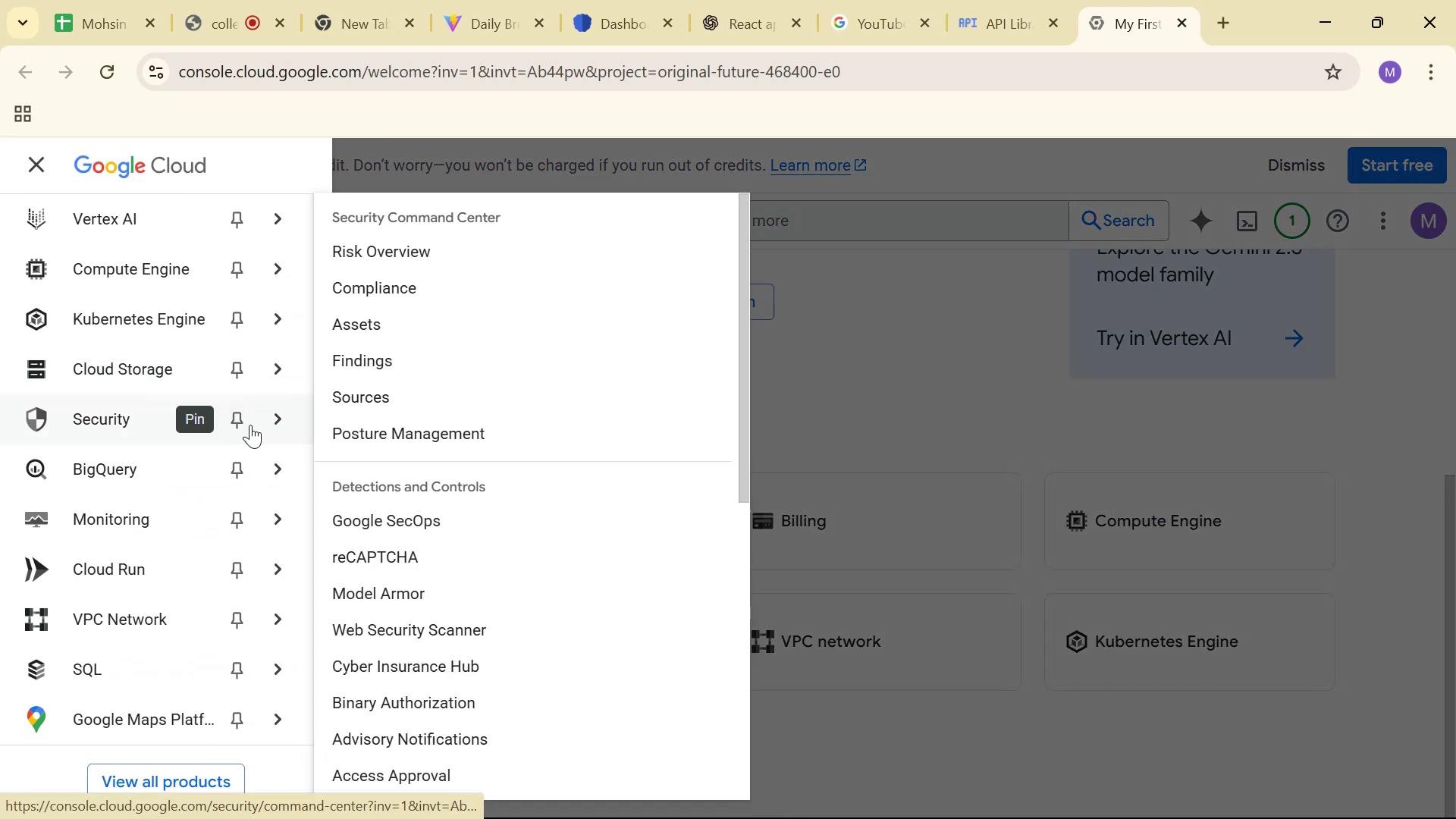 
scroll: coordinate [260, 423], scroll_direction: up, amount: 6.0
 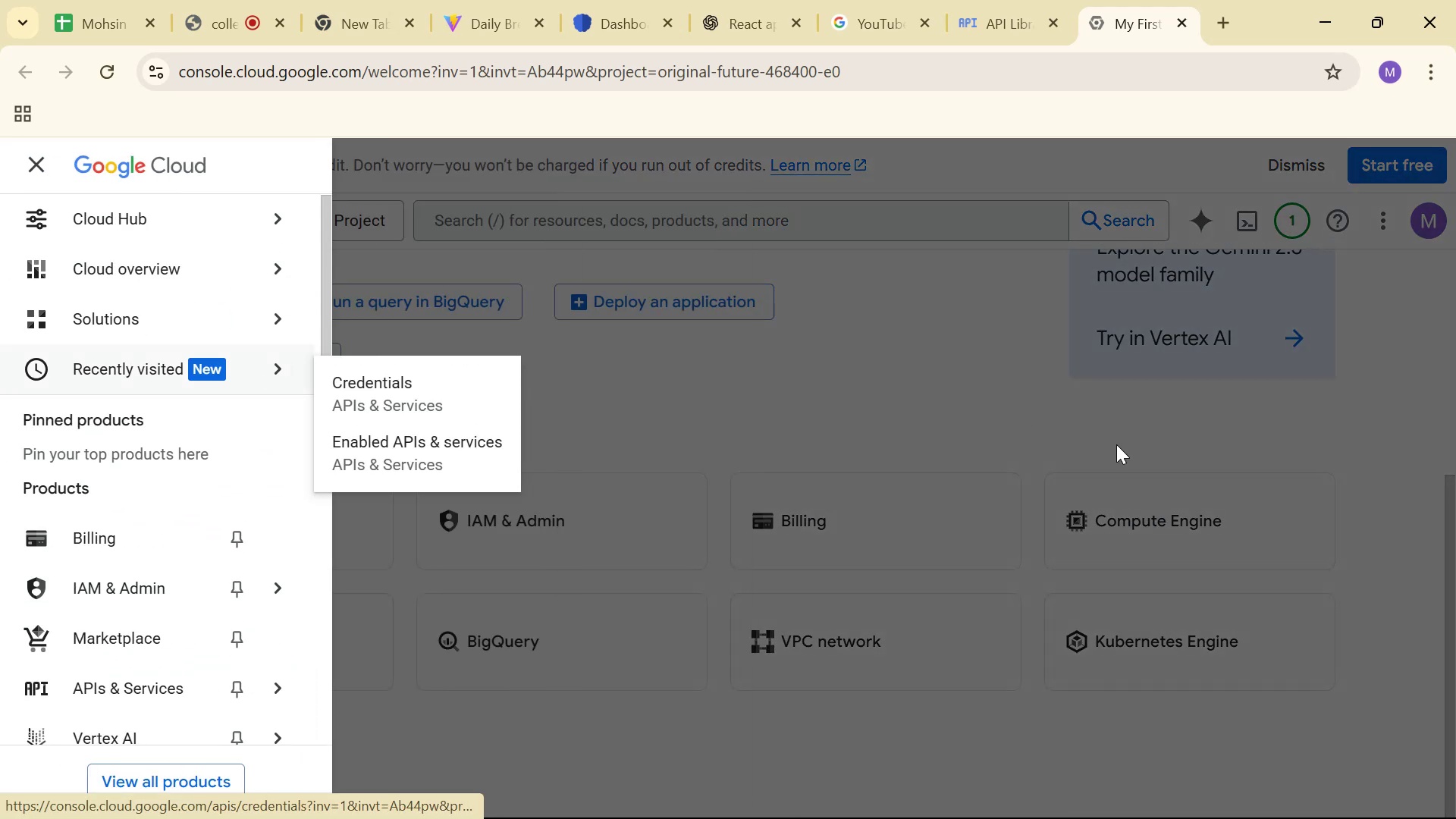 
left_click([1096, 485])
 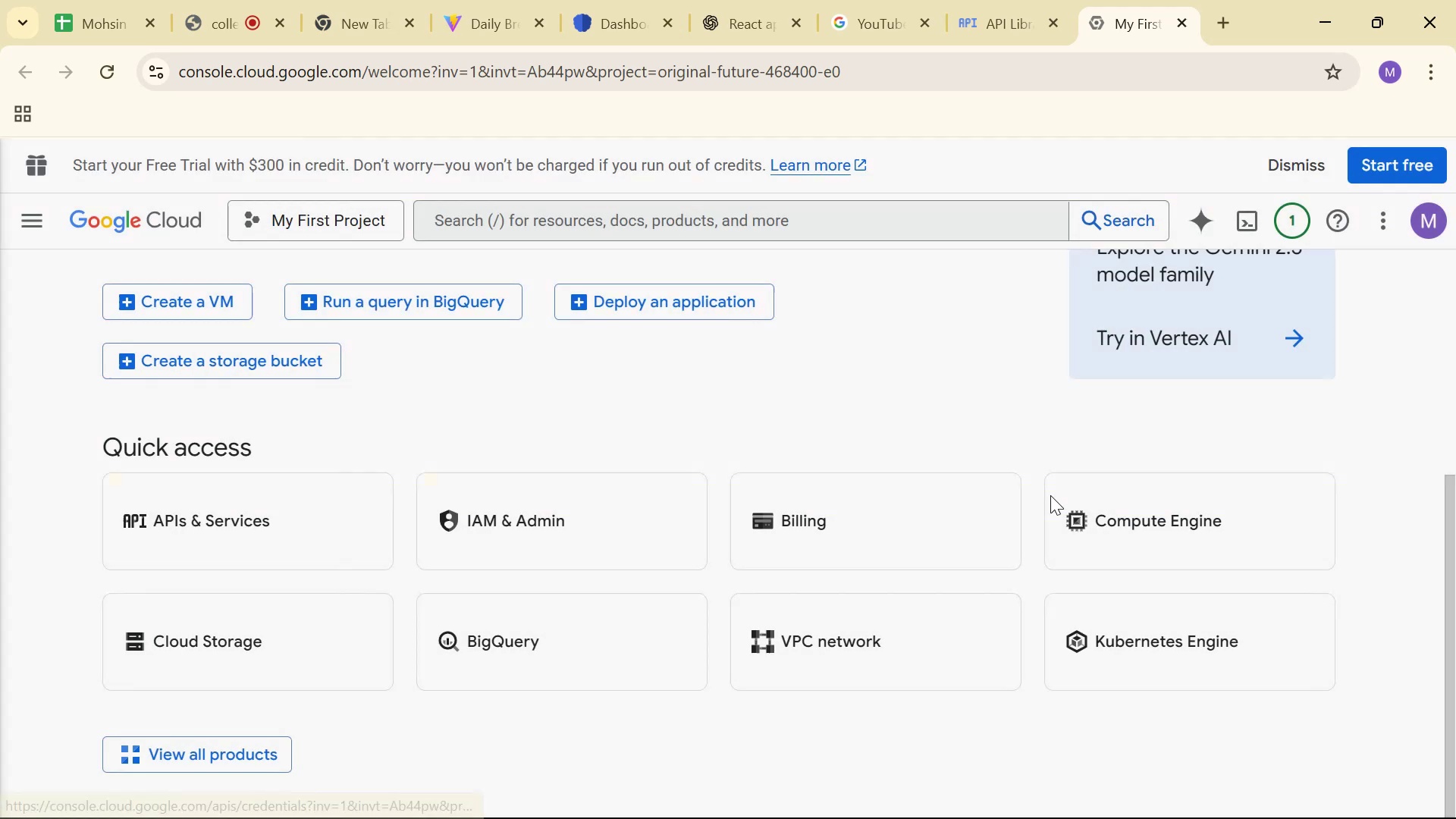 
scroll: coordinate [984, 479], scroll_direction: up, amount: 3.0
 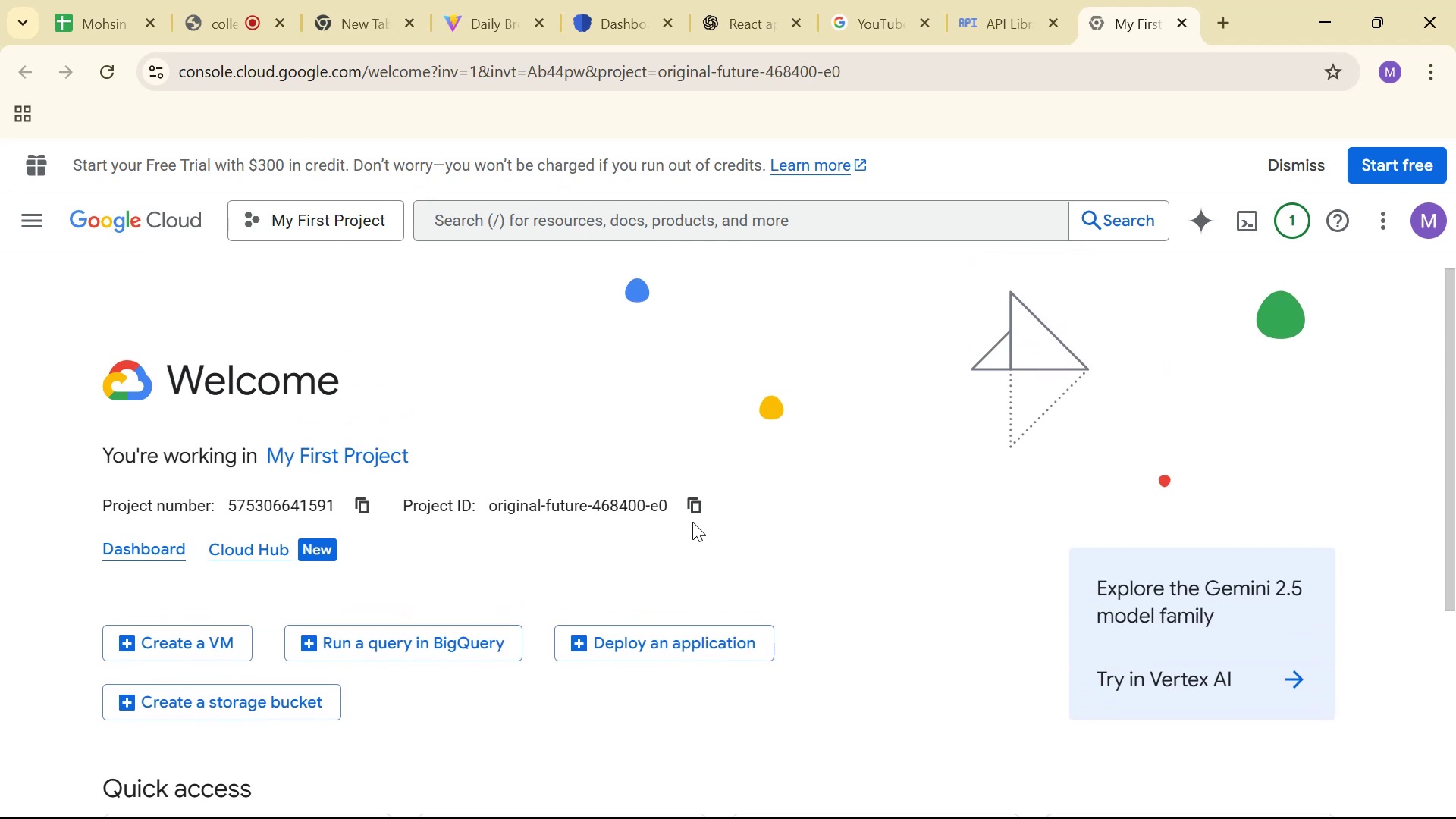 
scroll: coordinate [162, 516], scroll_direction: down, amount: 6.0
 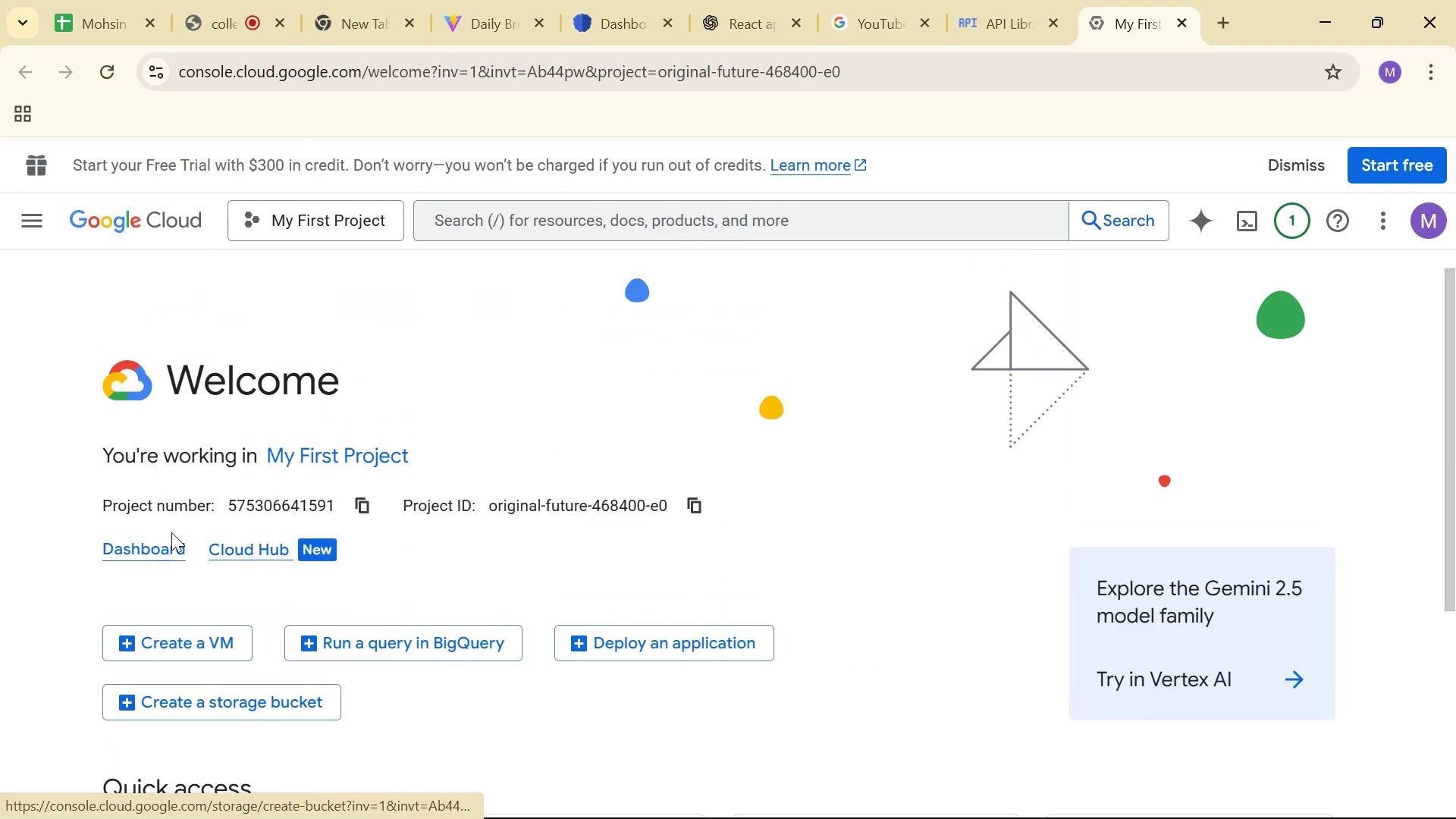 
left_click([176, 550])
 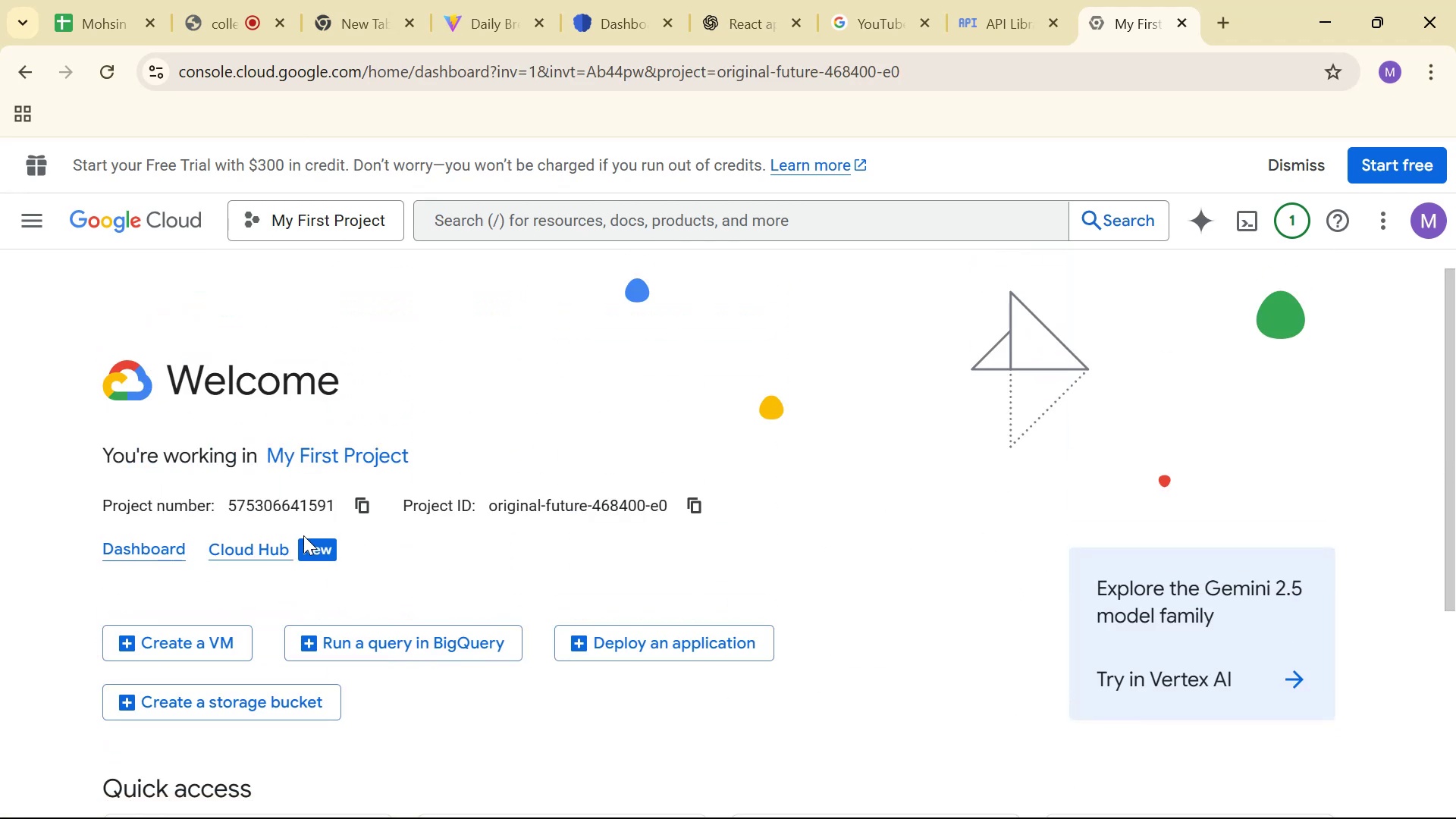 
left_click([155, 541])
 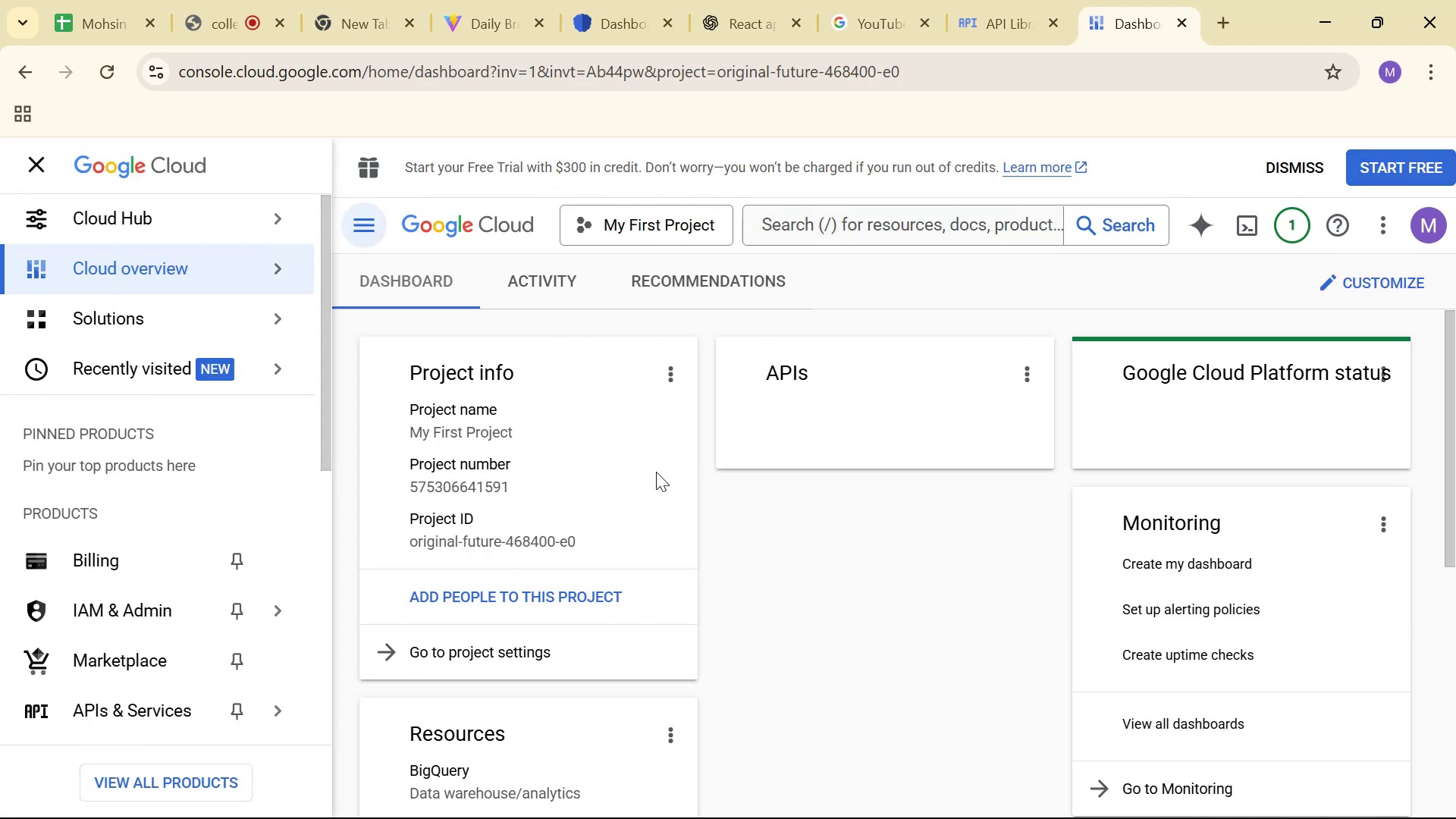 
left_click([858, 563])
 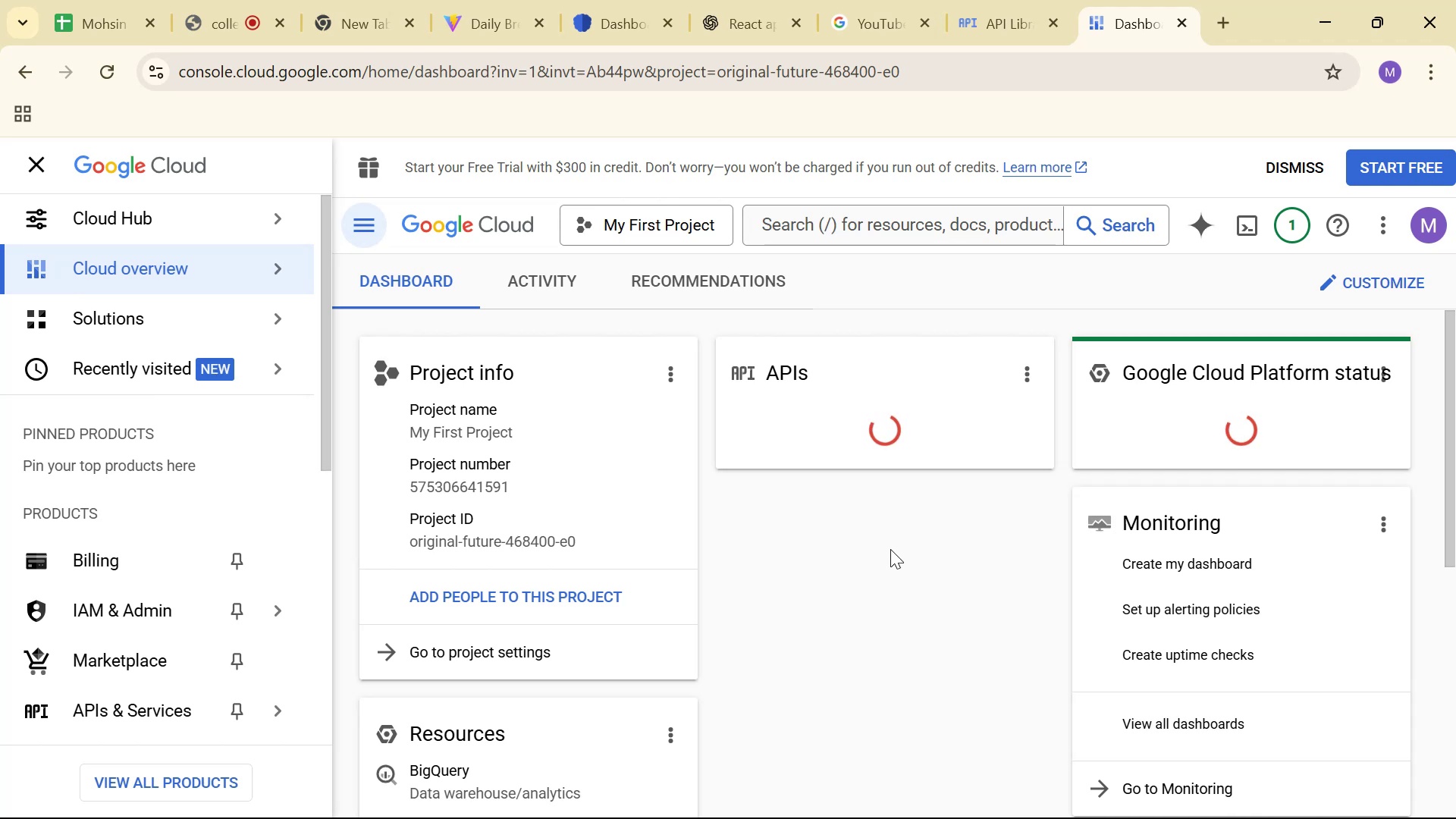 
scroll: coordinate [918, 529], scroll_direction: down, amount: 1.0
 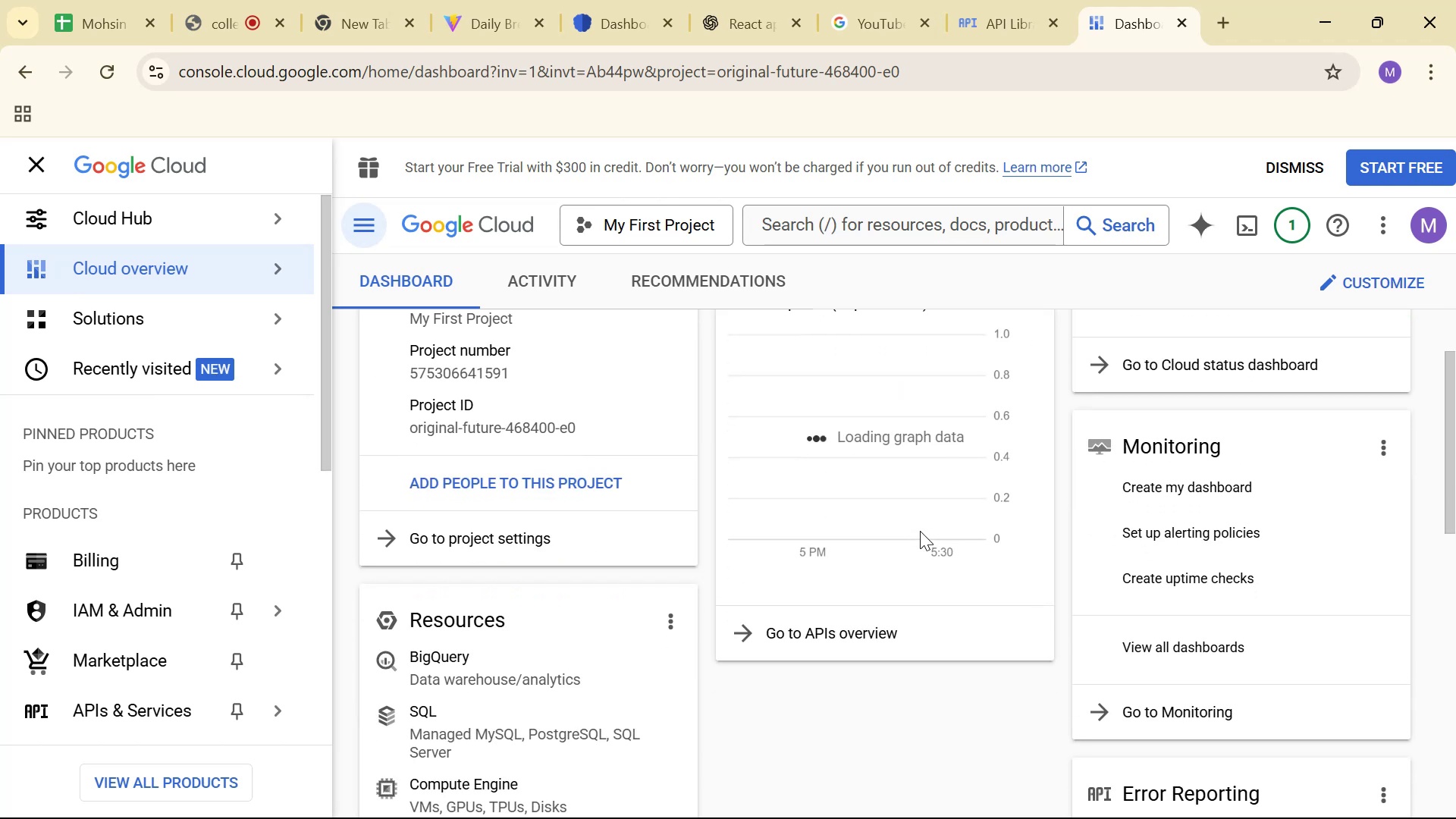 
scroll: coordinate [924, 529], scroll_direction: up, amount: 1.0
 